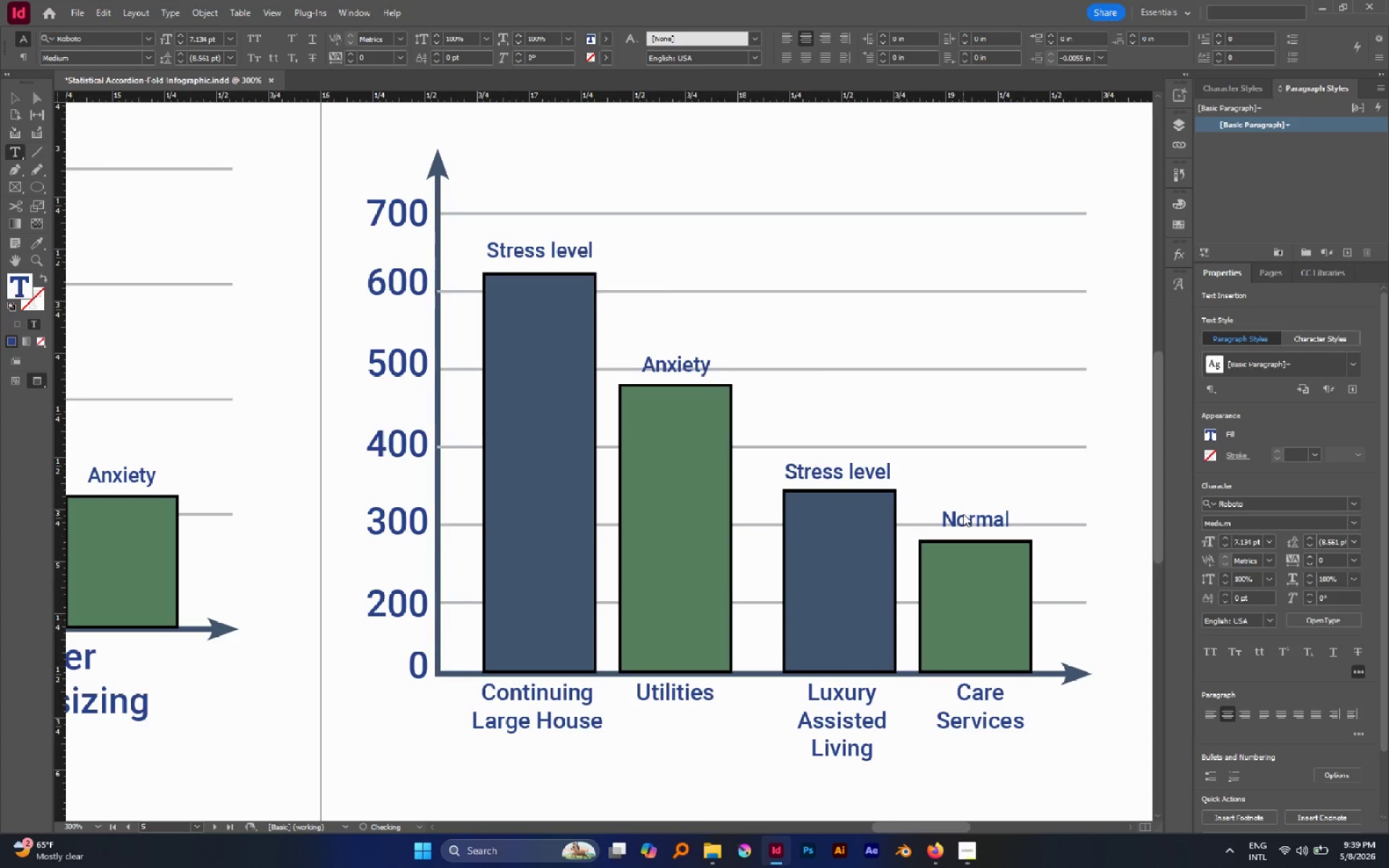 
type(Expenses)
key(Escape)
 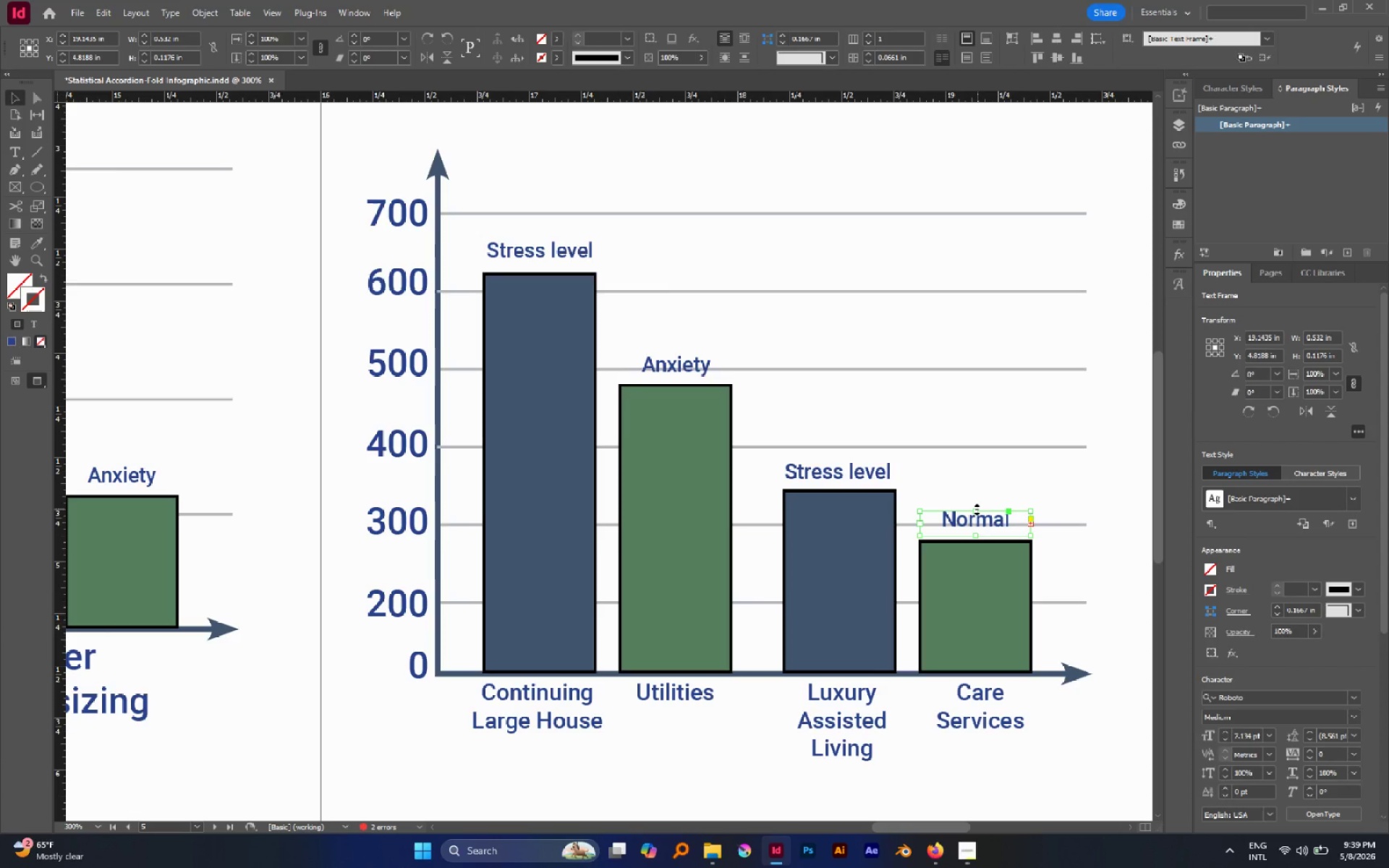 
left_click_drag(start_coordinate=[976, 509], to_coordinate=[971, 492])
 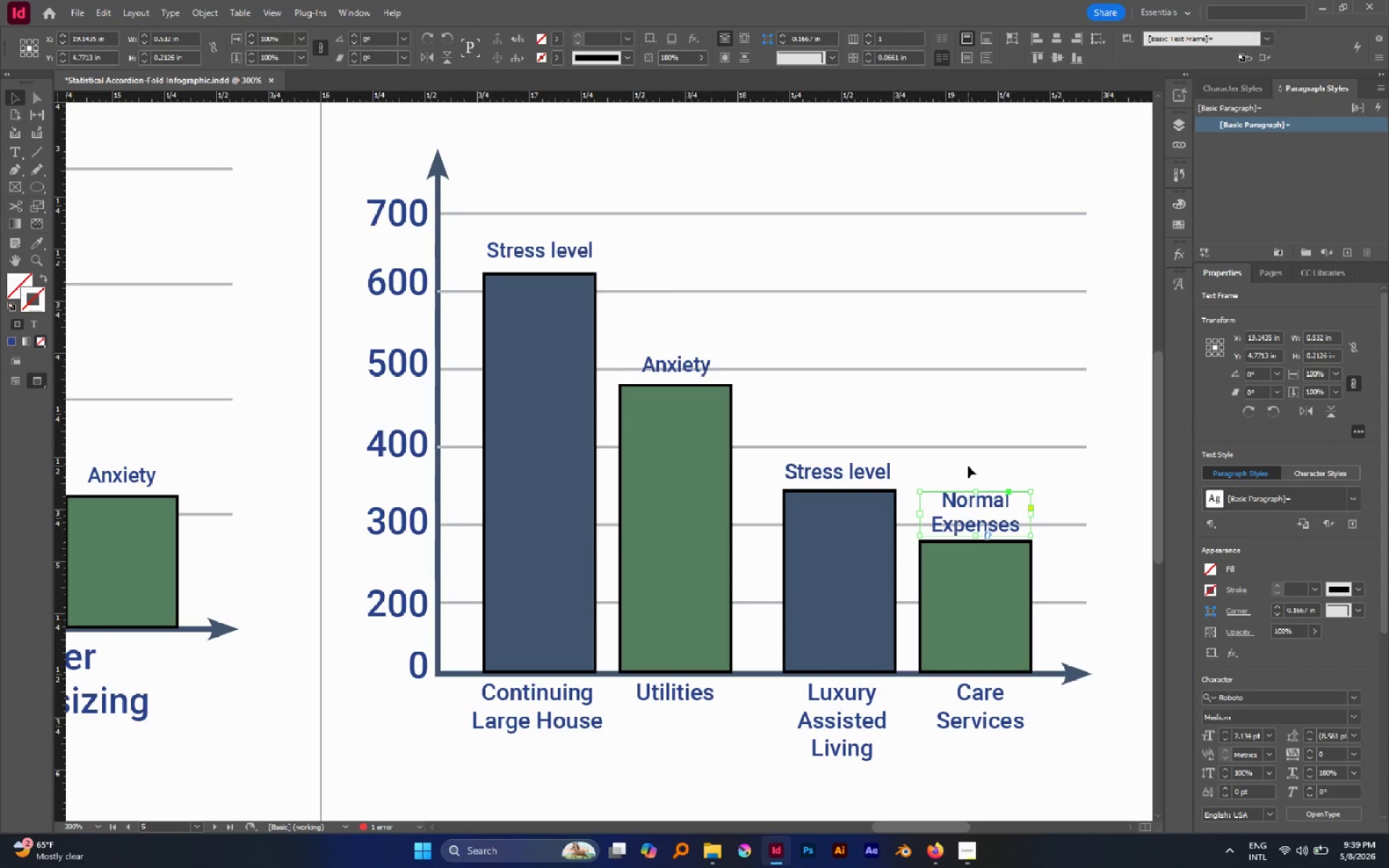 
left_click([968, 466])
 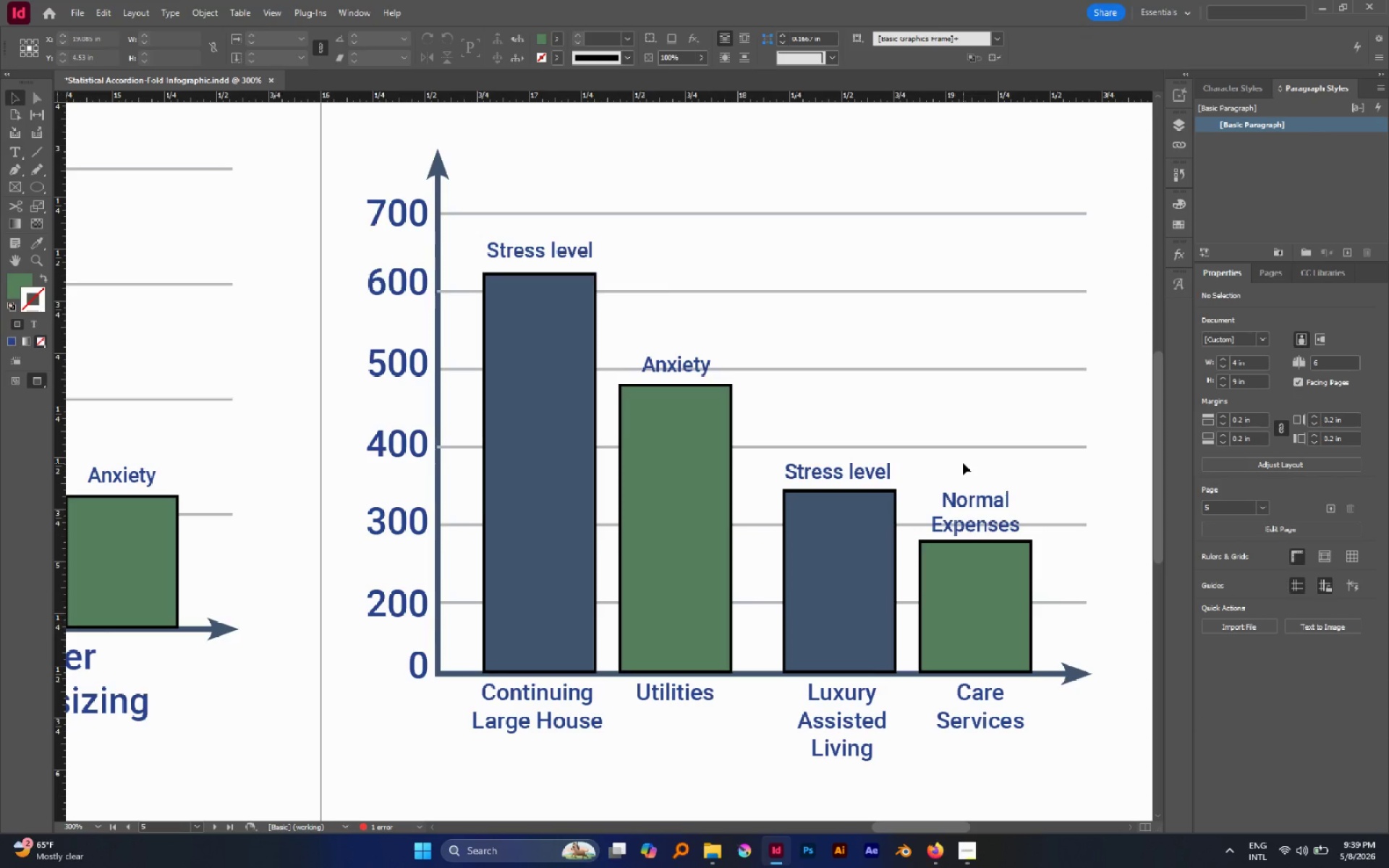 
wait(25.33)
 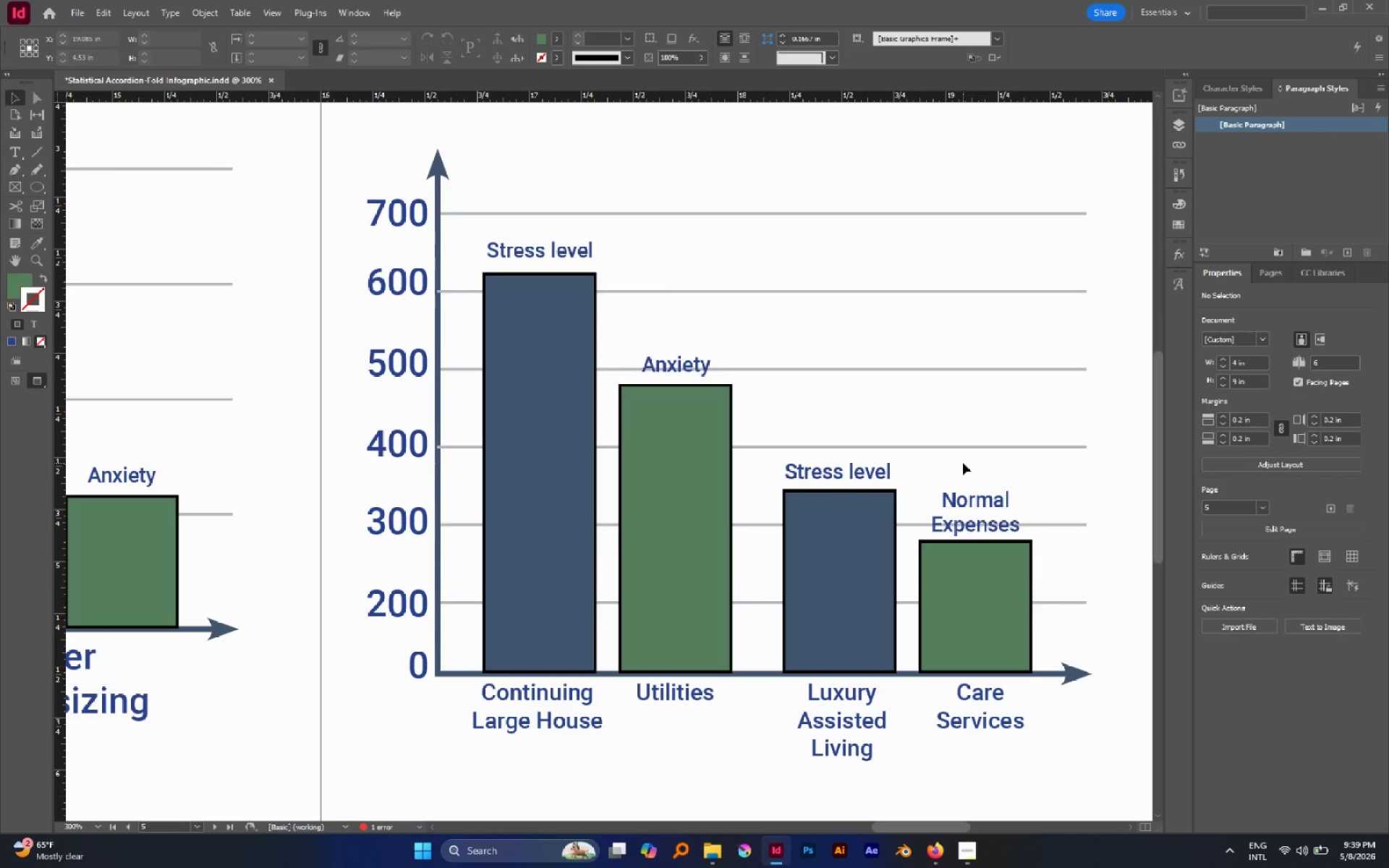 
left_click([837, 509])
 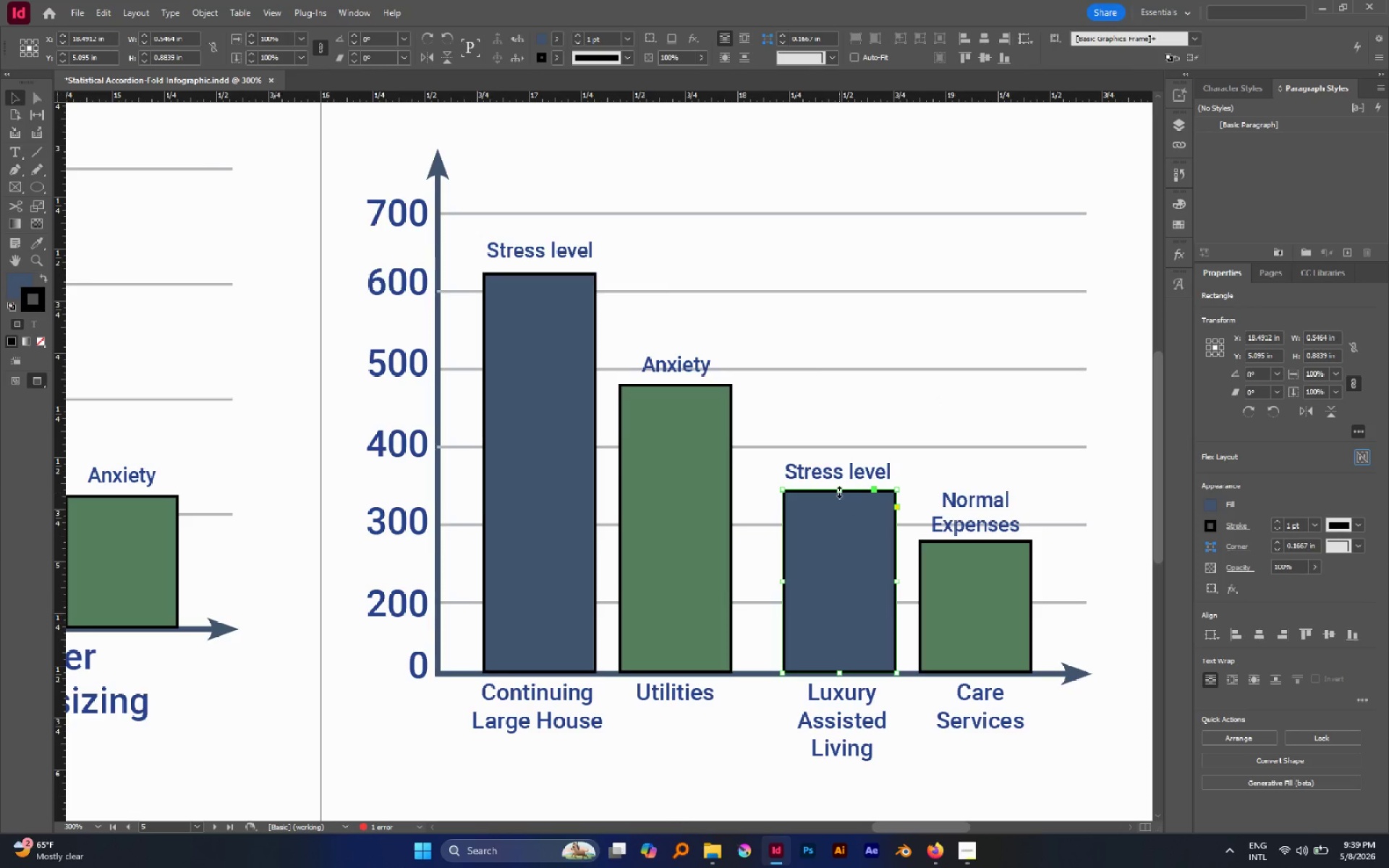 
left_click_drag(start_coordinate=[839, 492], to_coordinate=[840, 547])
 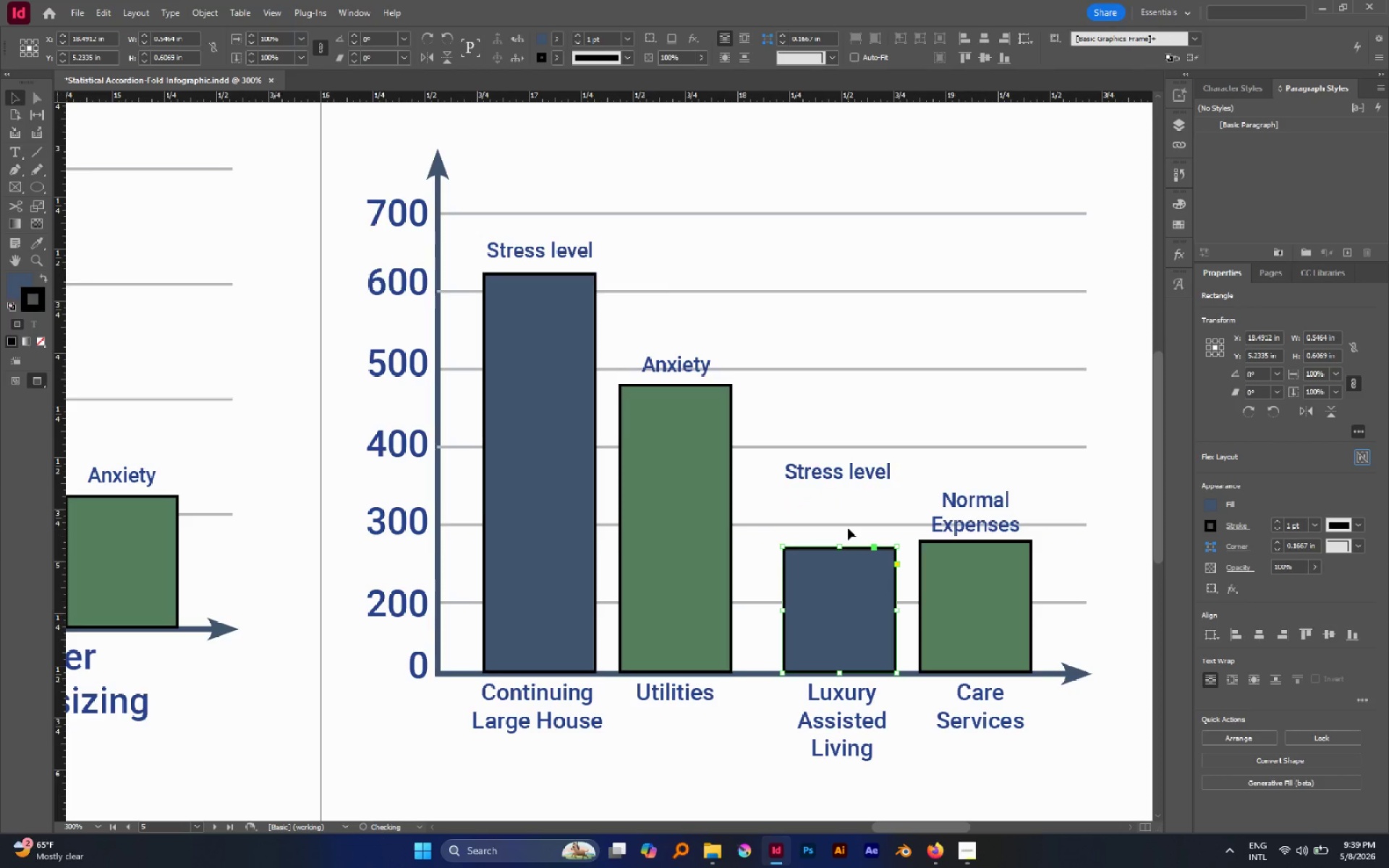 
key(Control+C)
 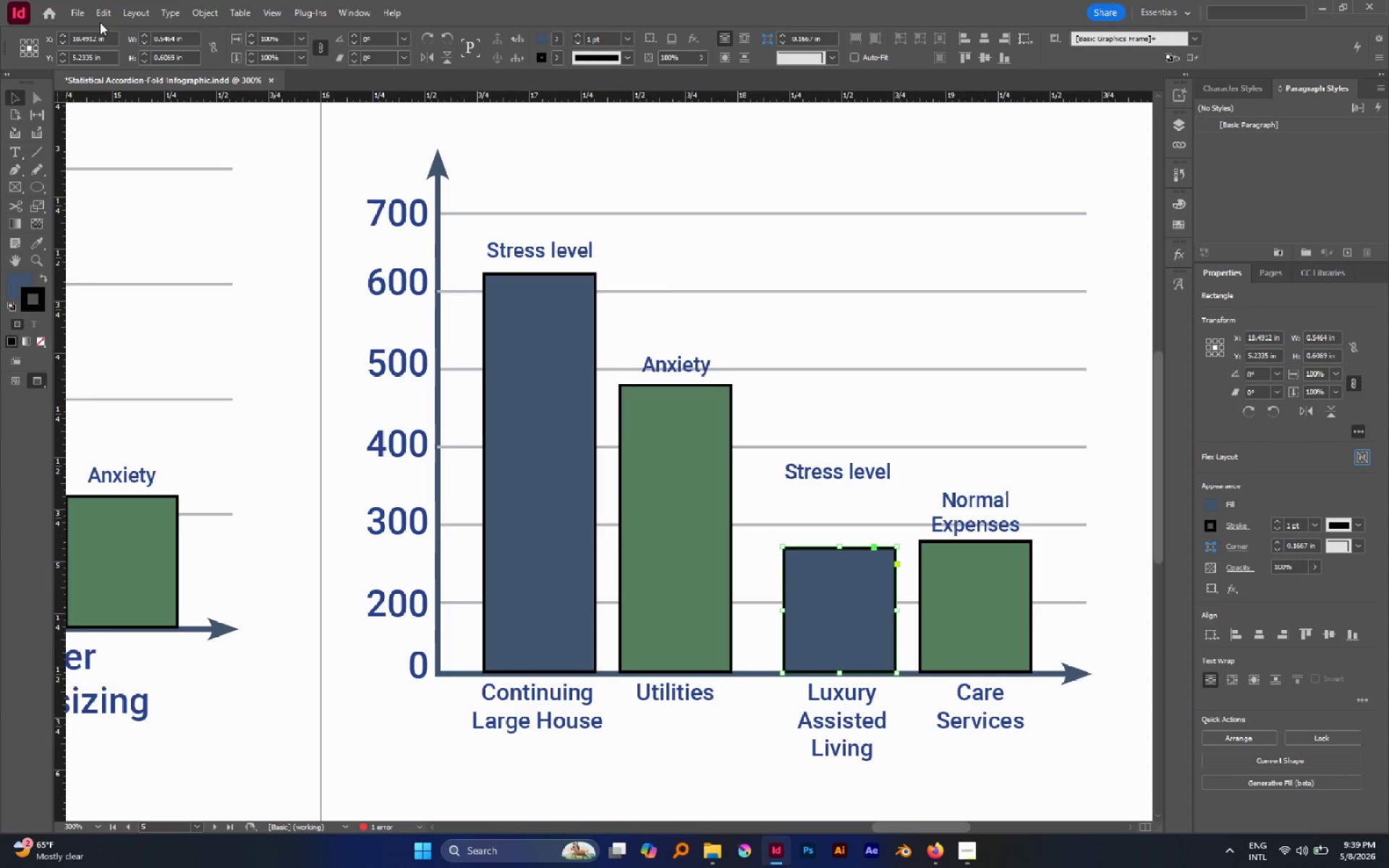 
double_click([103, 17])
 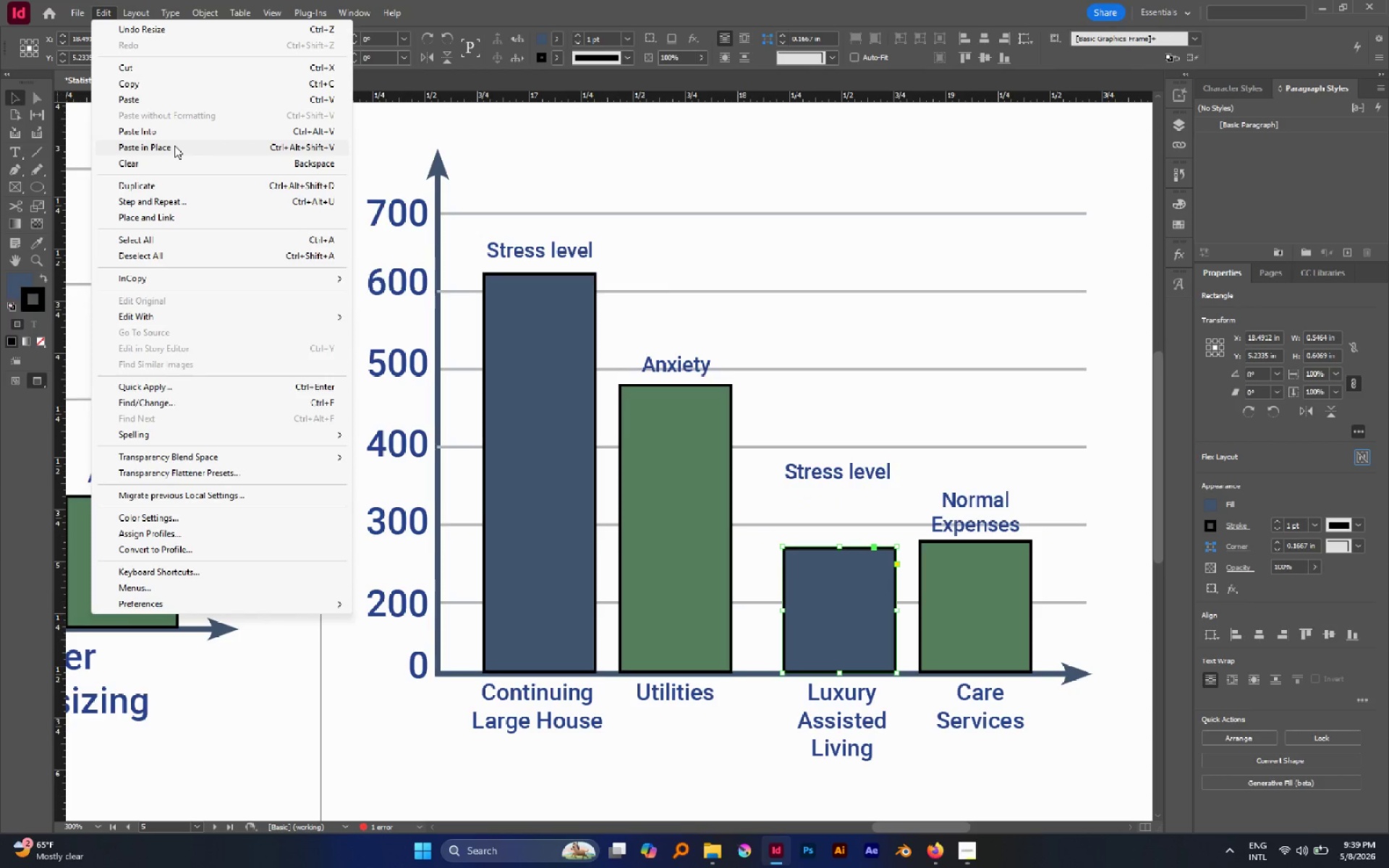 
left_click([174, 145])
 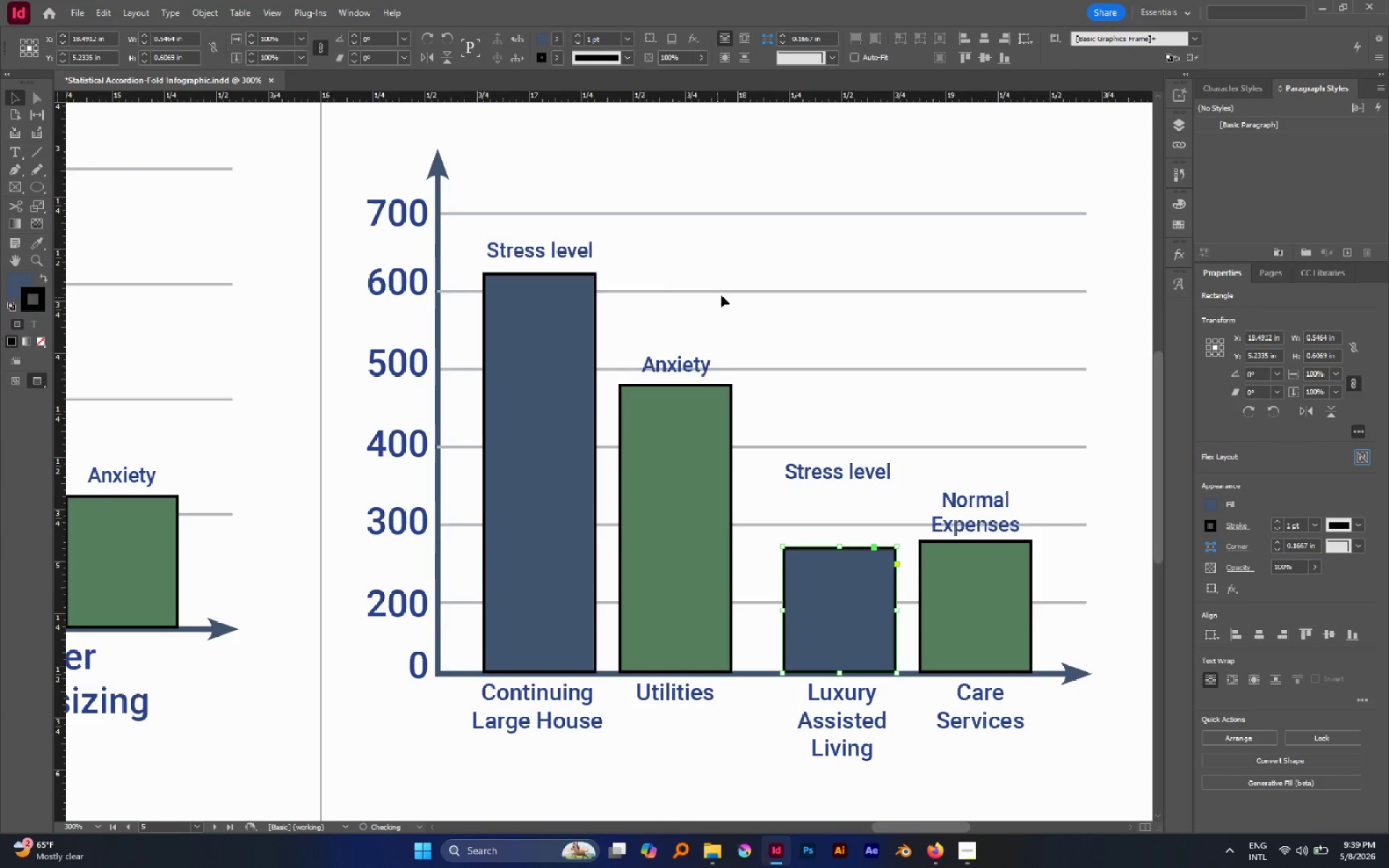 
key(Control+BracketLeft)
 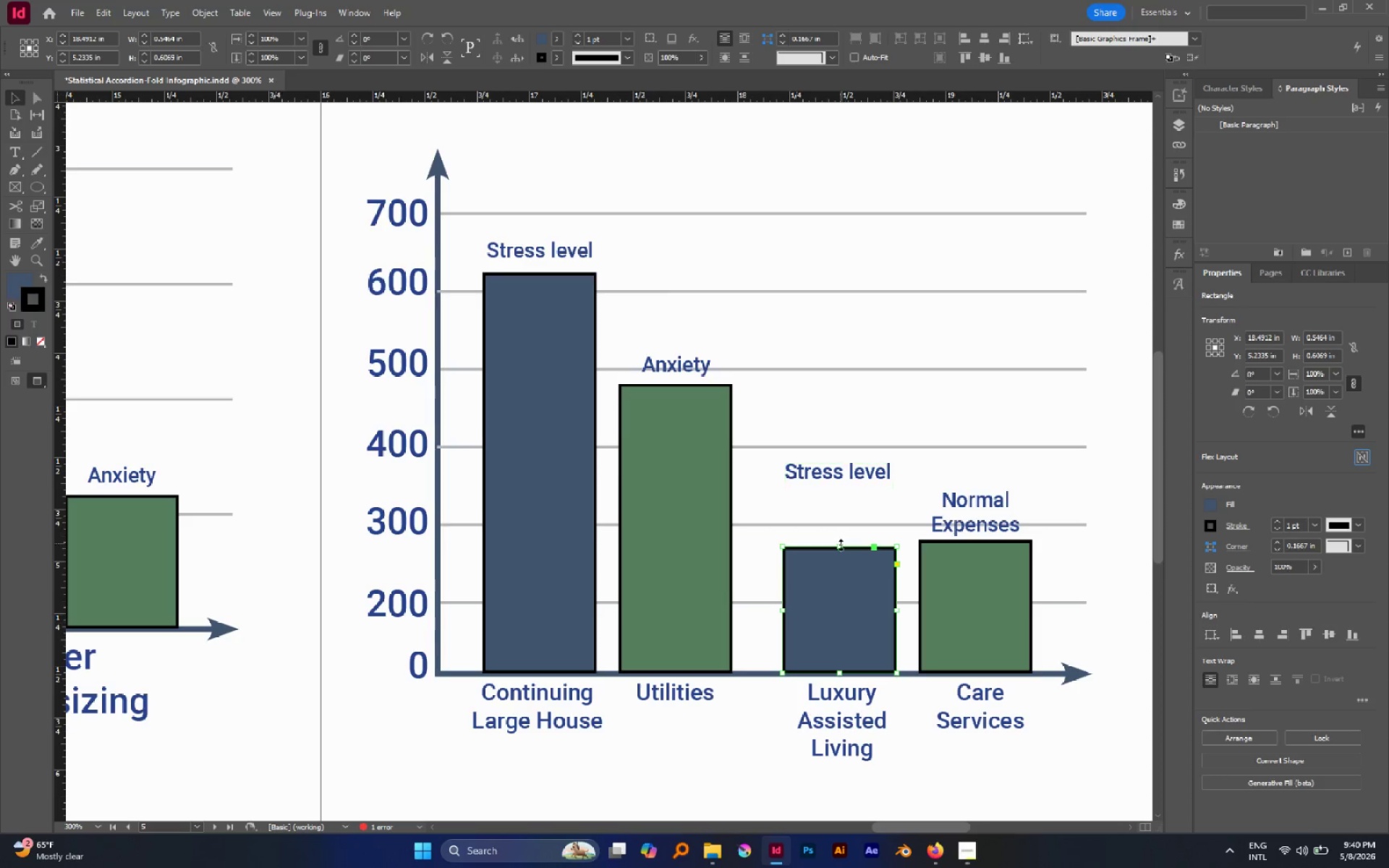 
left_click_drag(start_coordinate=[841, 546], to_coordinate=[841, 517])
 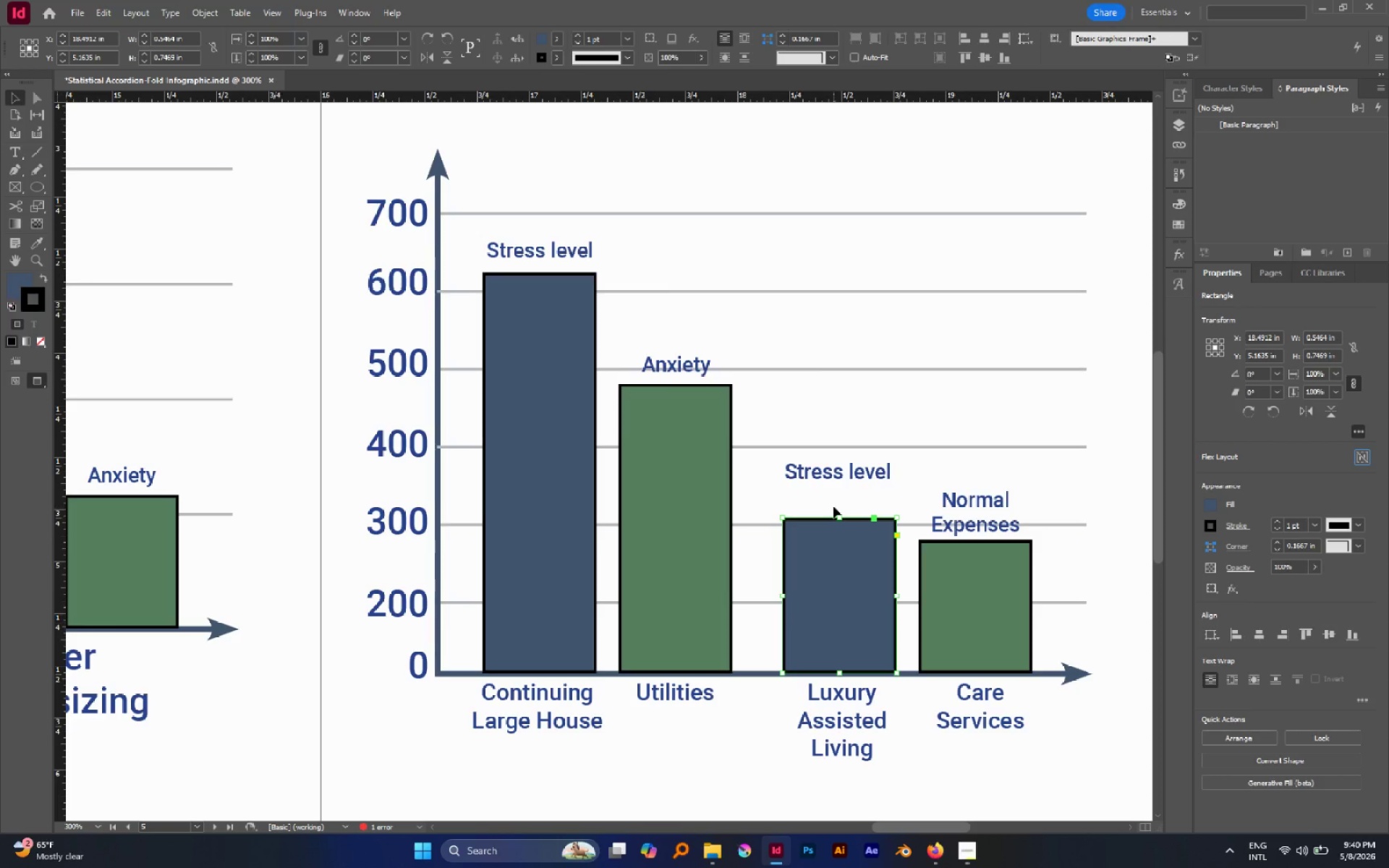 
left_click([31, 276])
 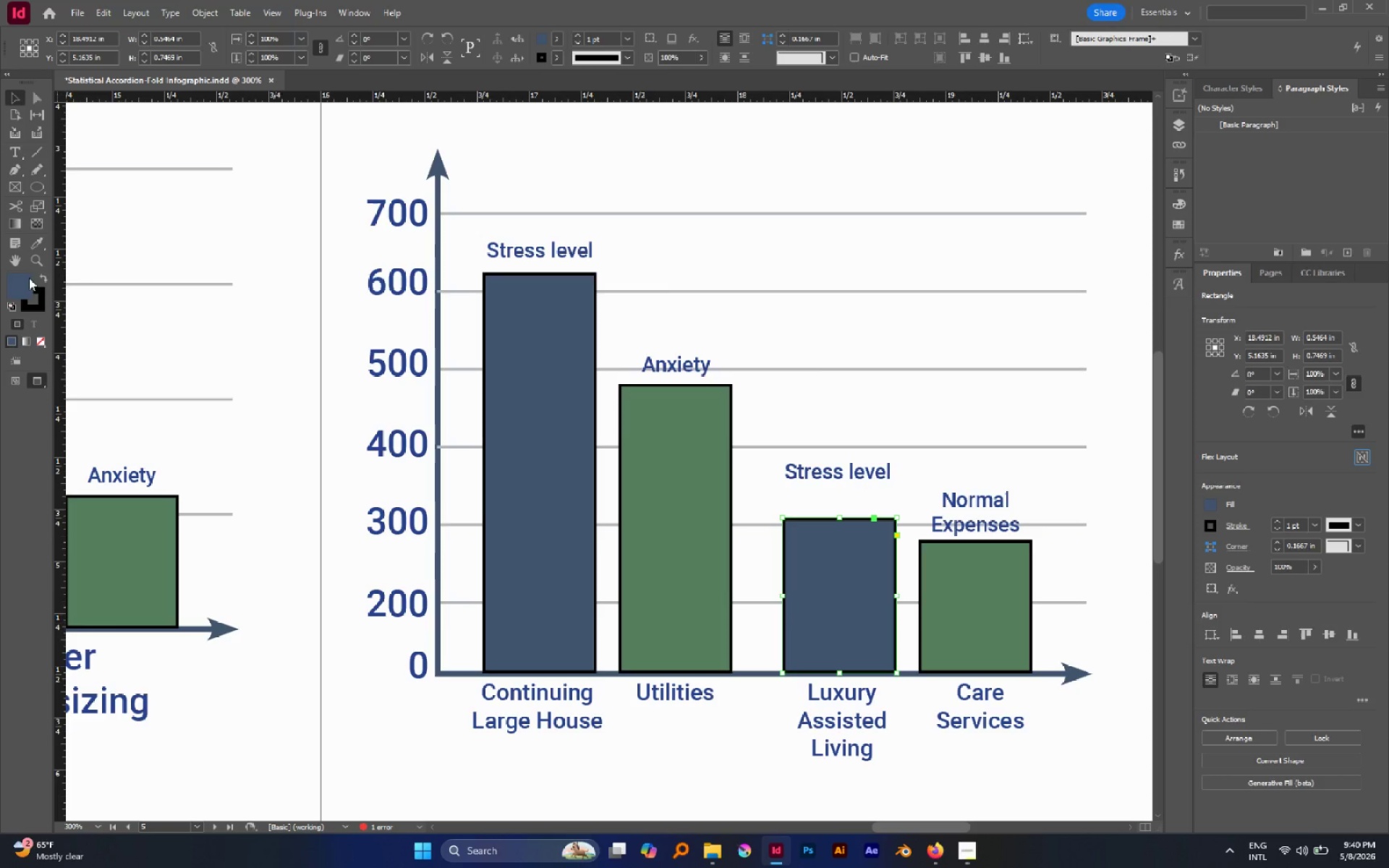 
double_click([25, 280])
 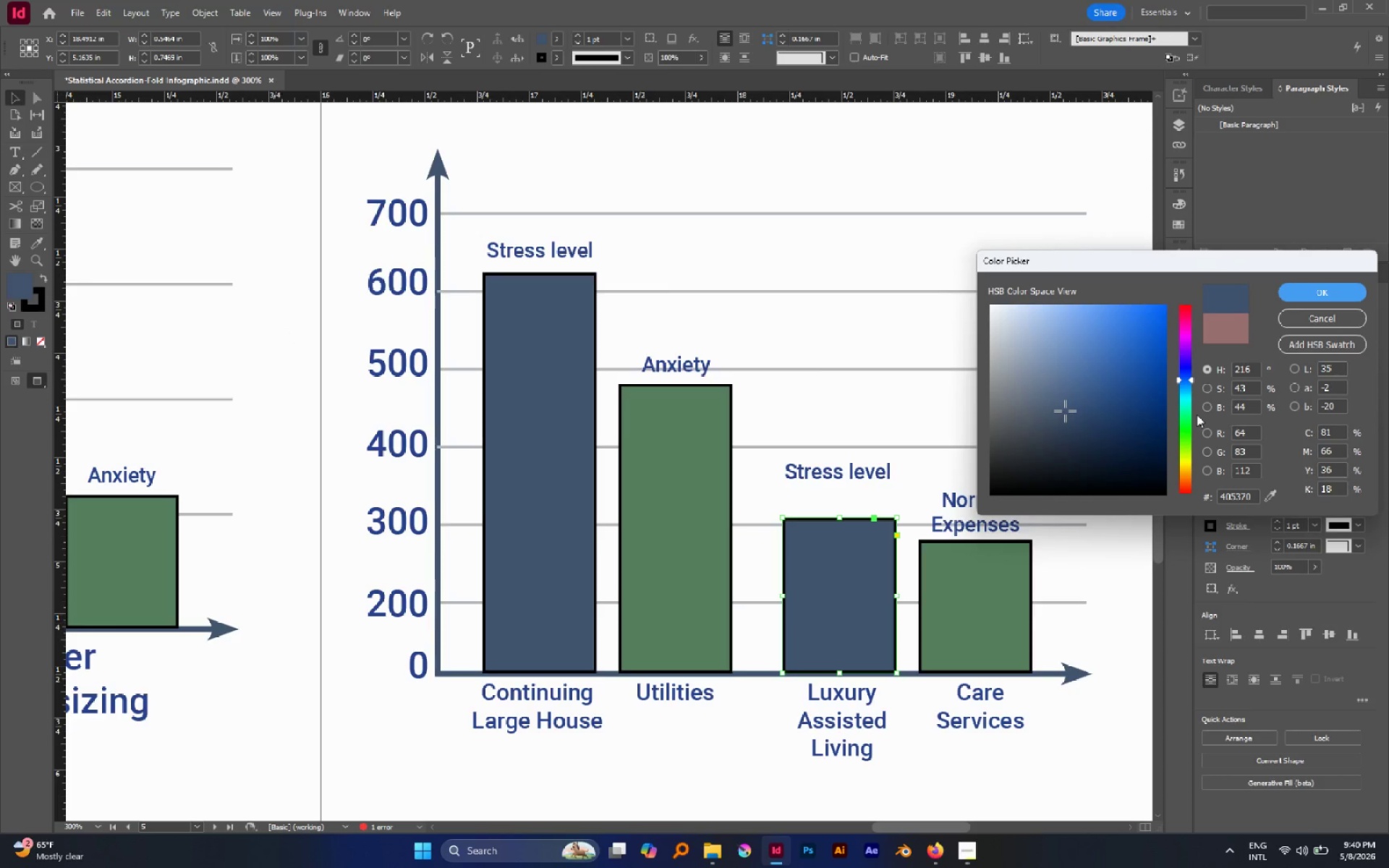 
left_click_drag(start_coordinate=[1190, 422], to_coordinate=[1194, 477])
 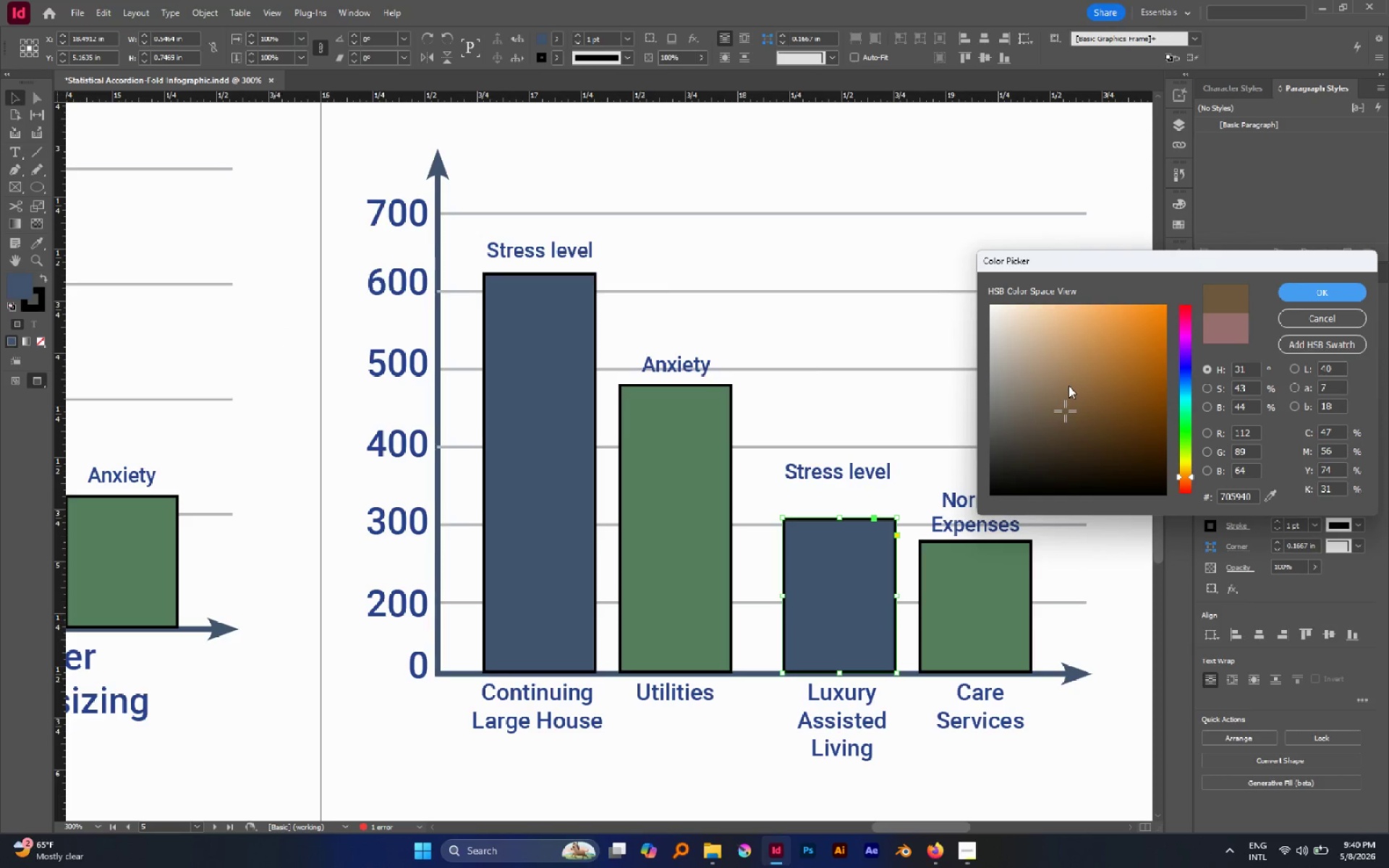 
left_click_drag(start_coordinate=[1068, 386], to_coordinate=[1038, 368])
 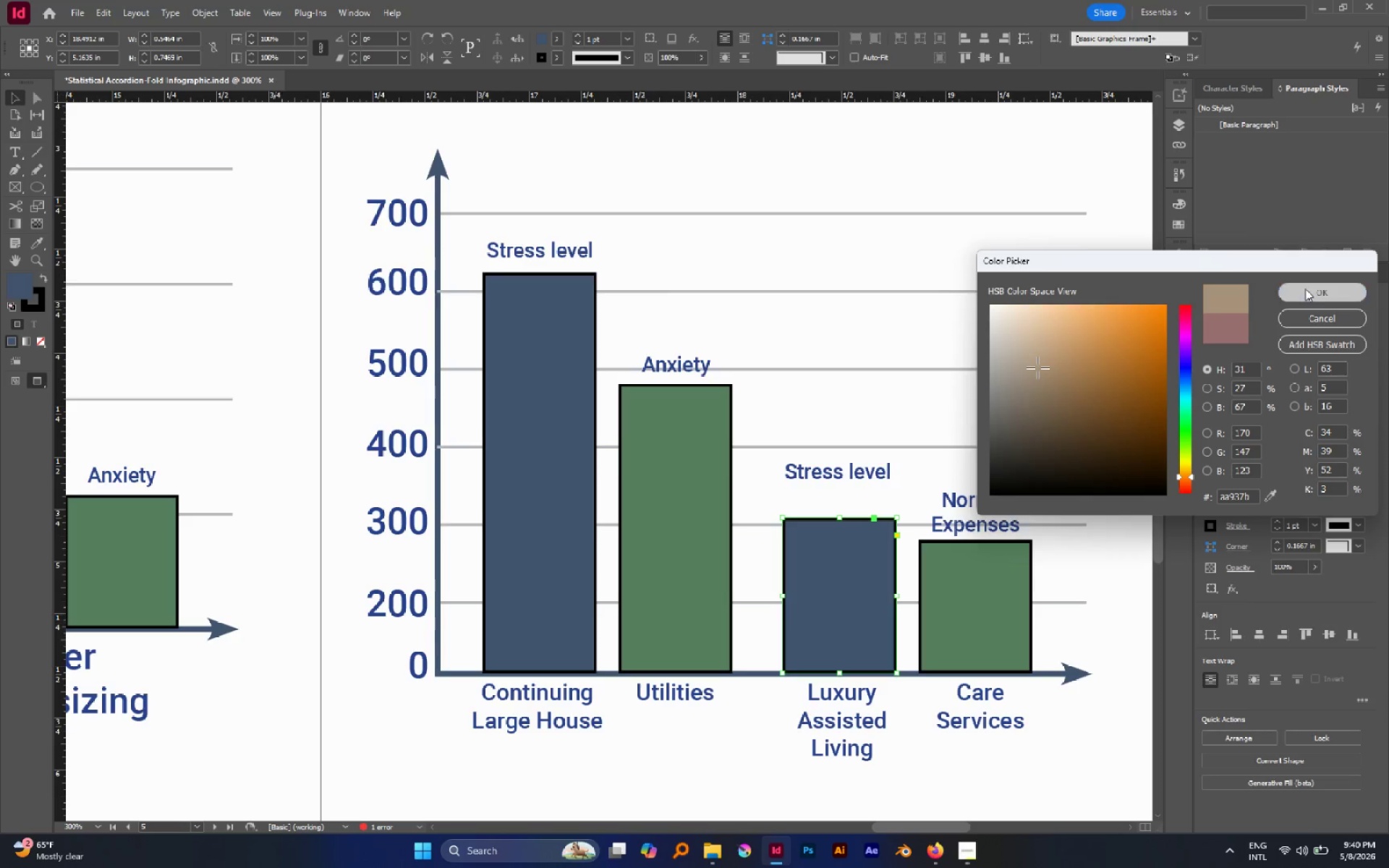 
left_click([1305, 289])
 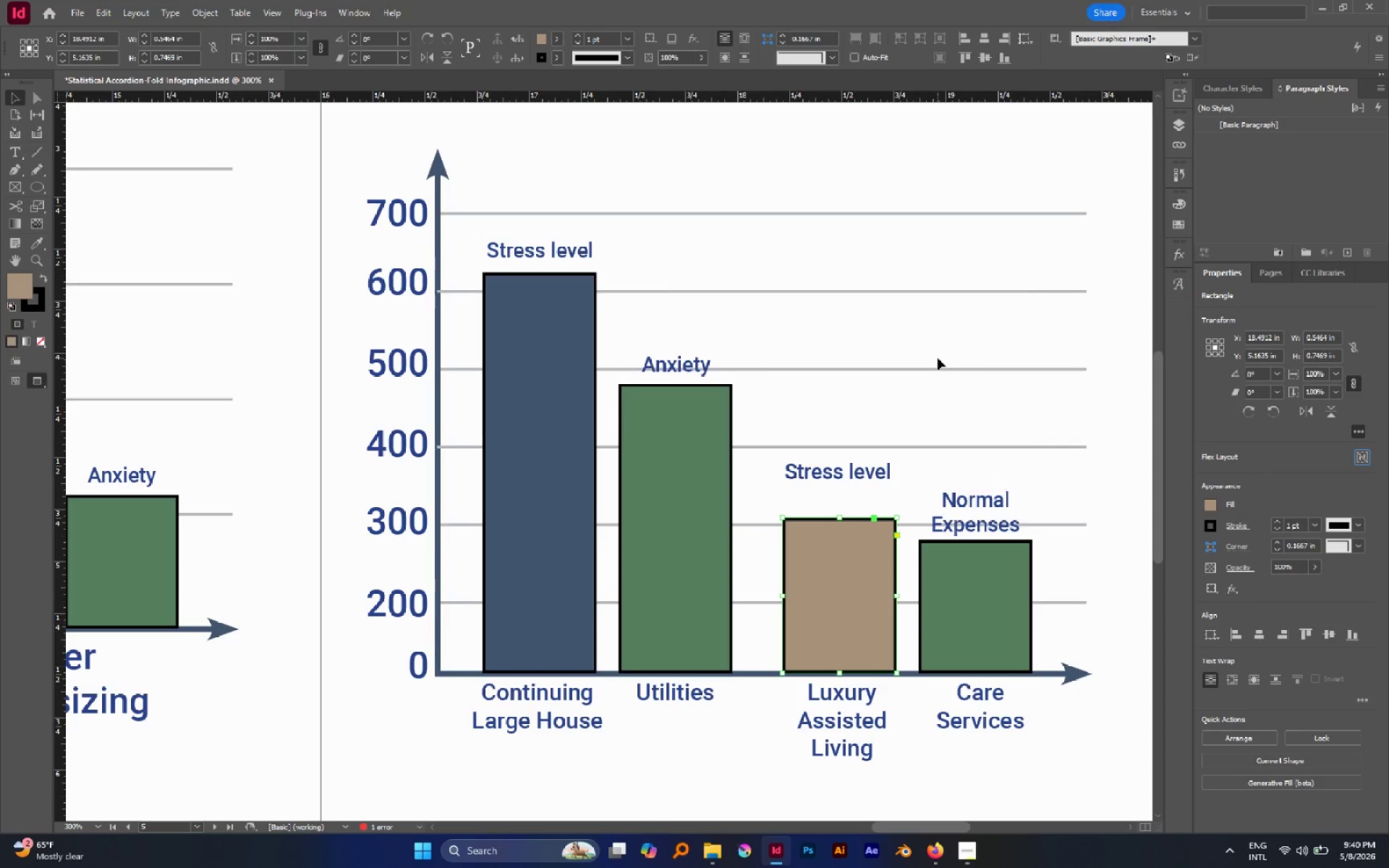 
key(Control+BracketLeft)
 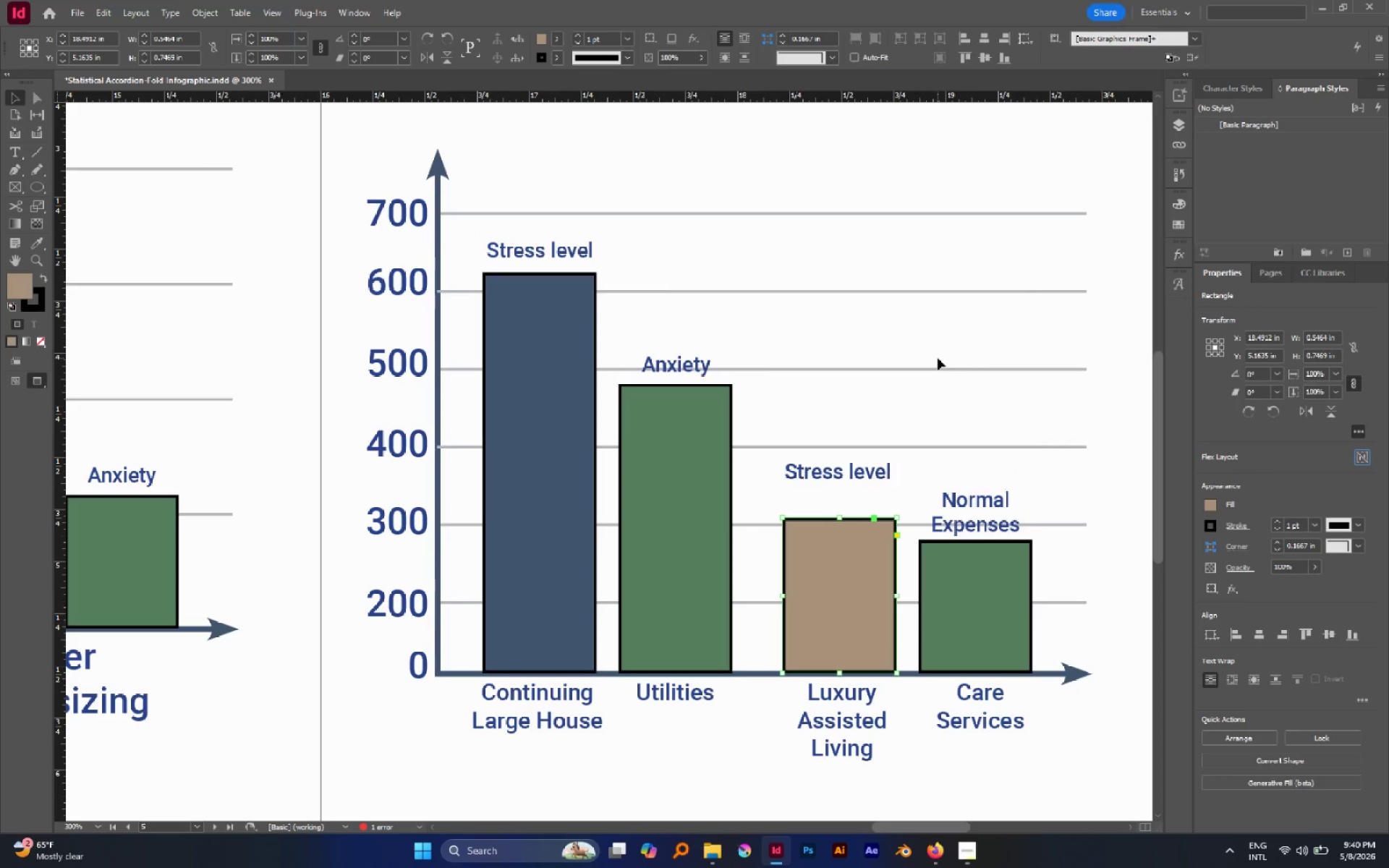 
key(Control+C)
 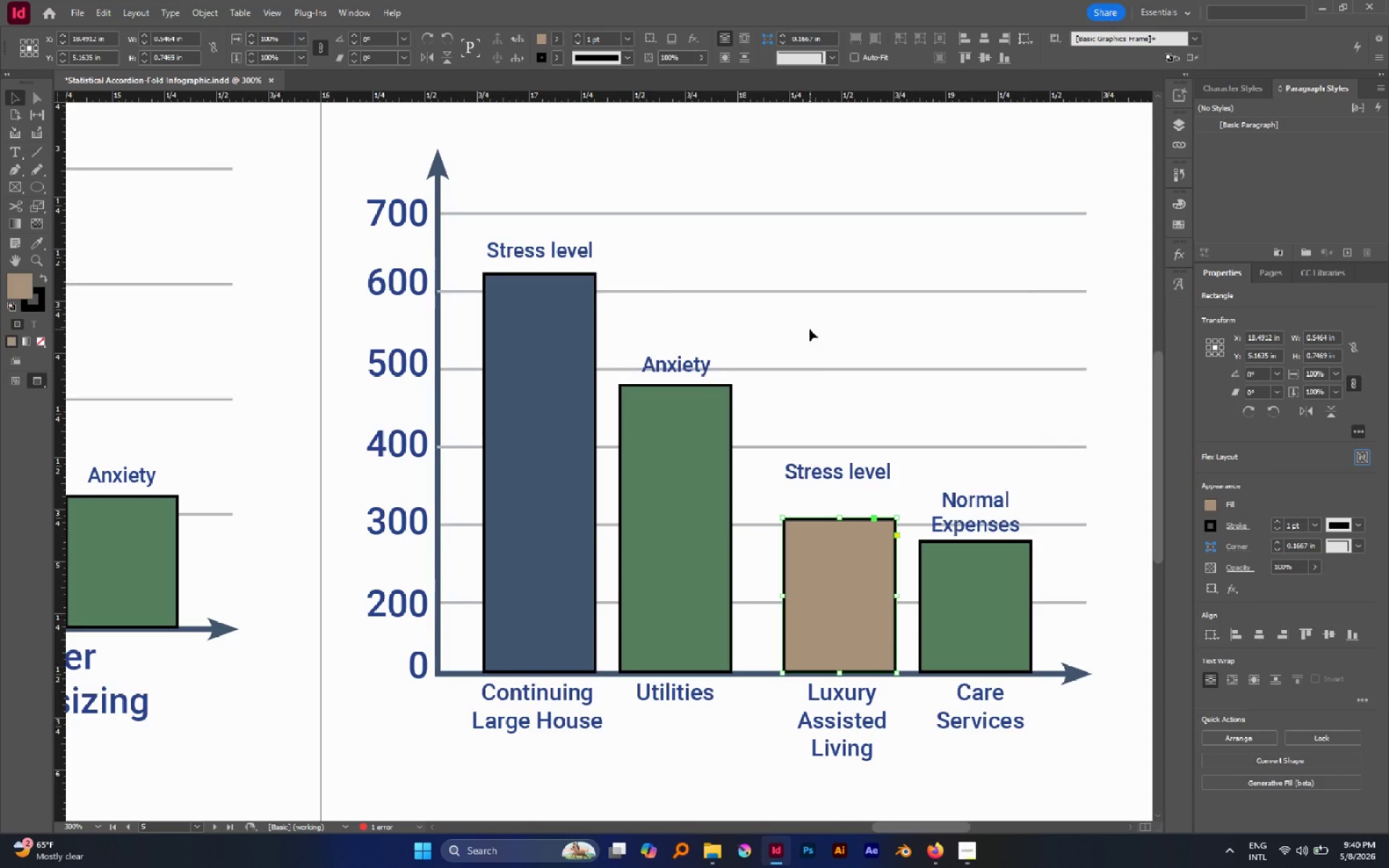 
key(Alt+Control+Shift+V)
 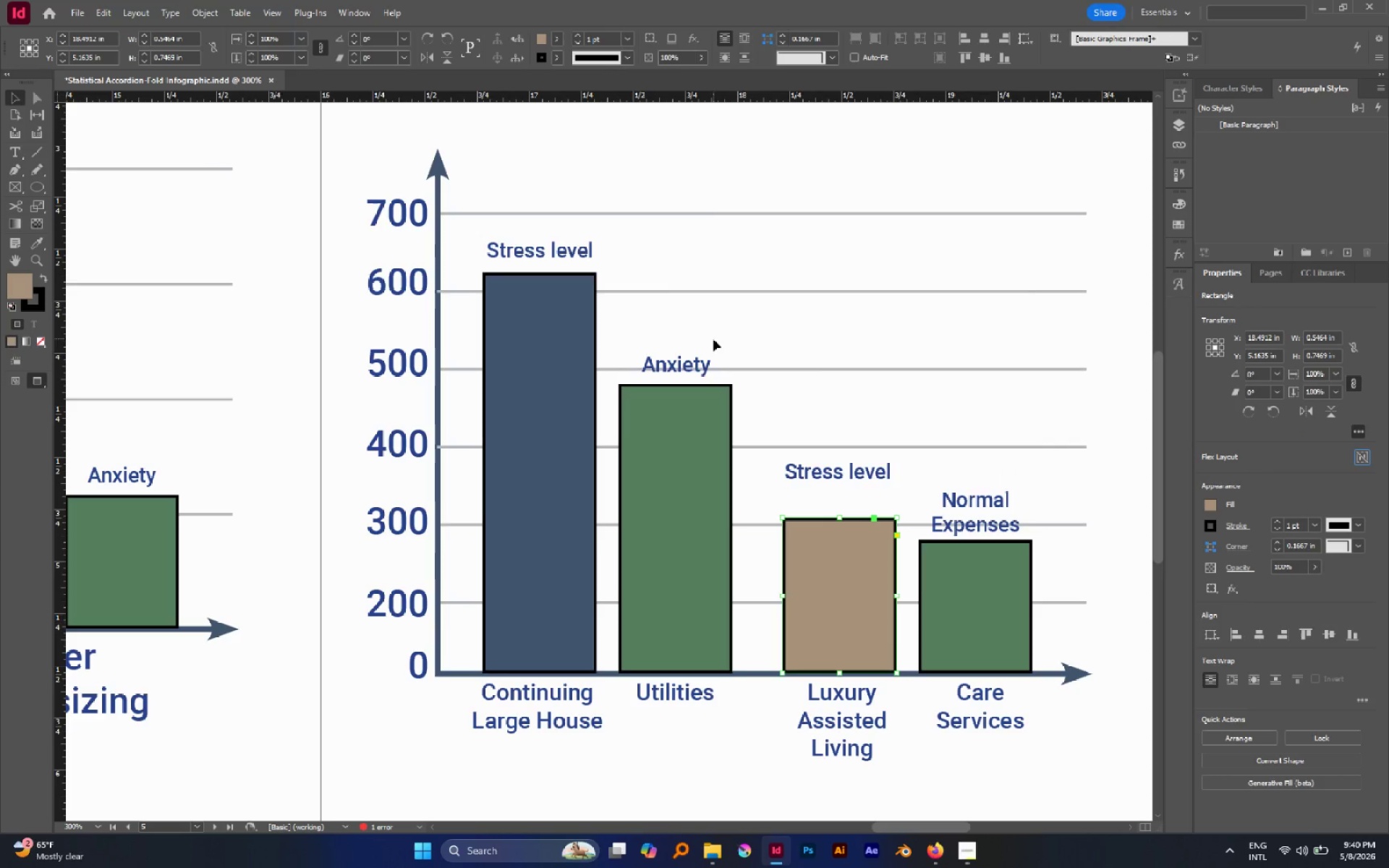 
key(I)
 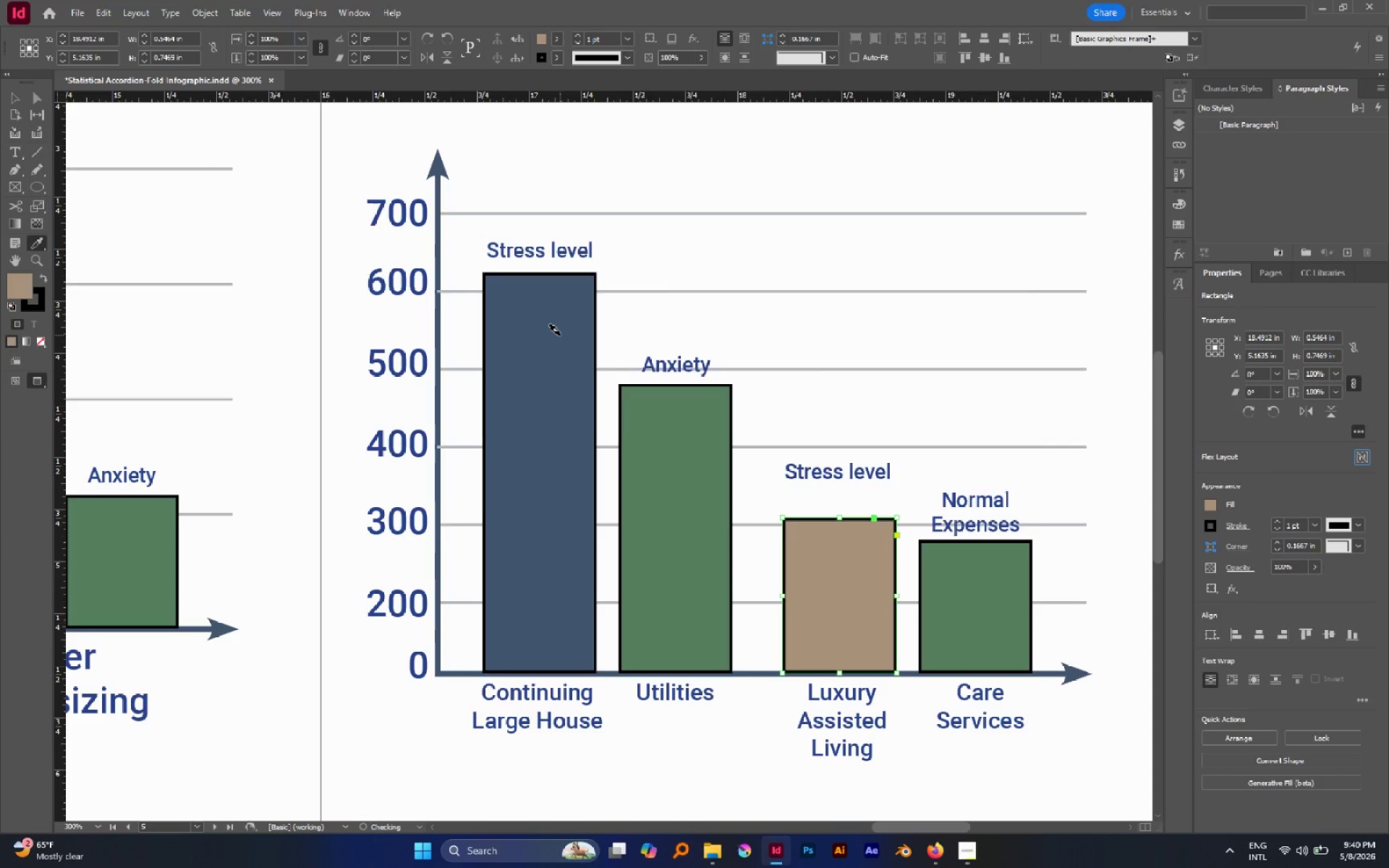 
left_click([560, 335])
 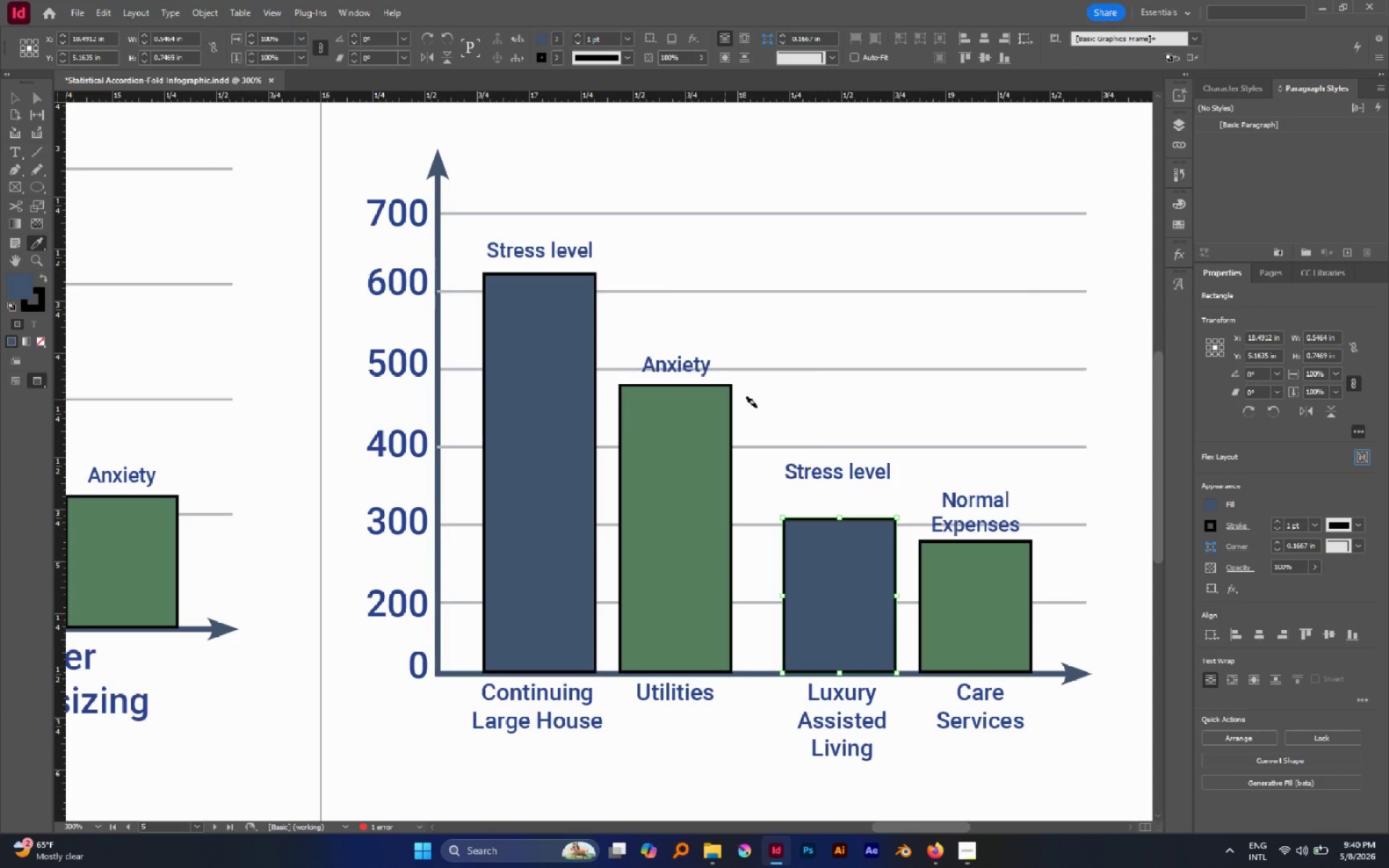 
key(V)
 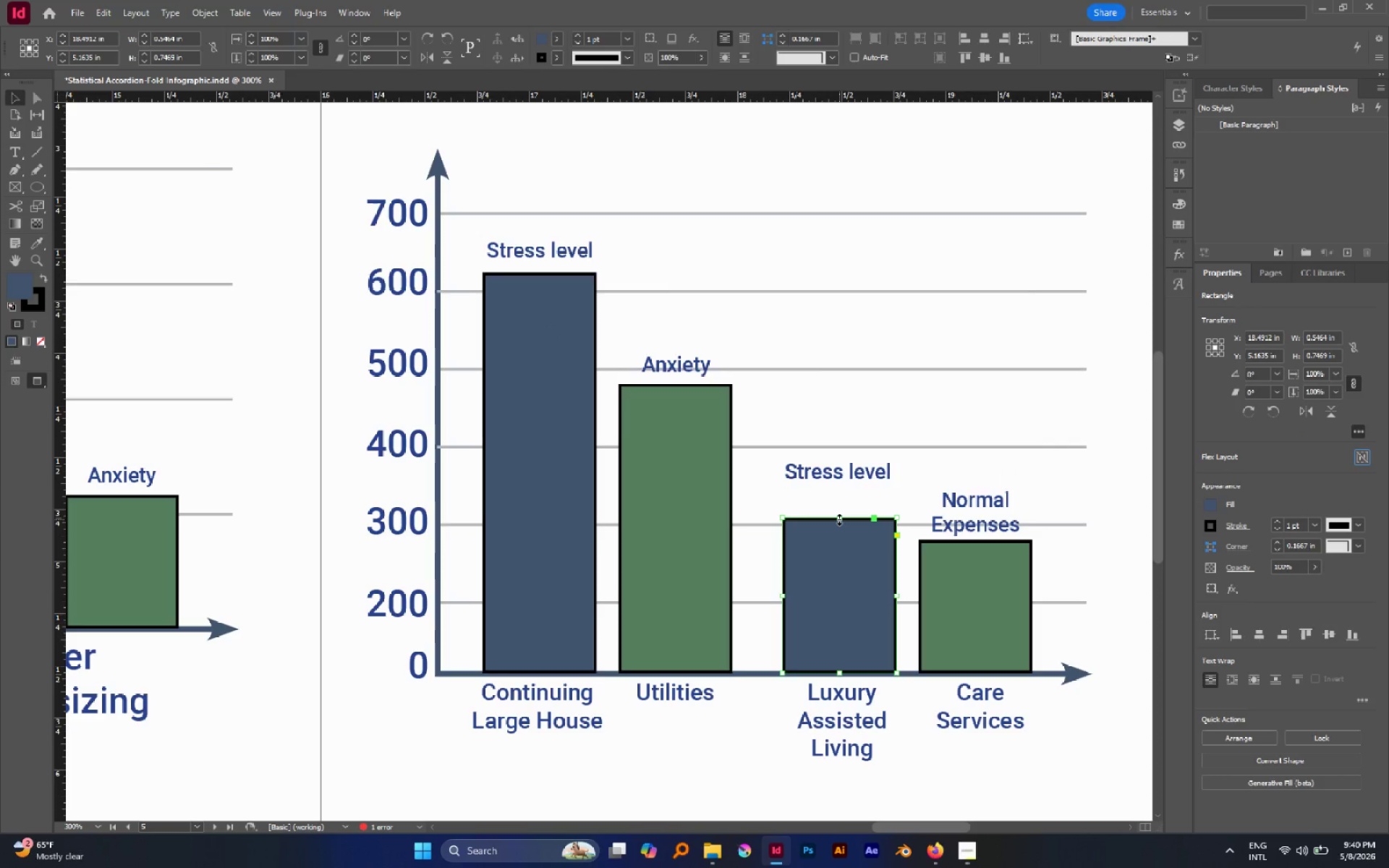 
left_click_drag(start_coordinate=[839, 519], to_coordinate=[837, 537])
 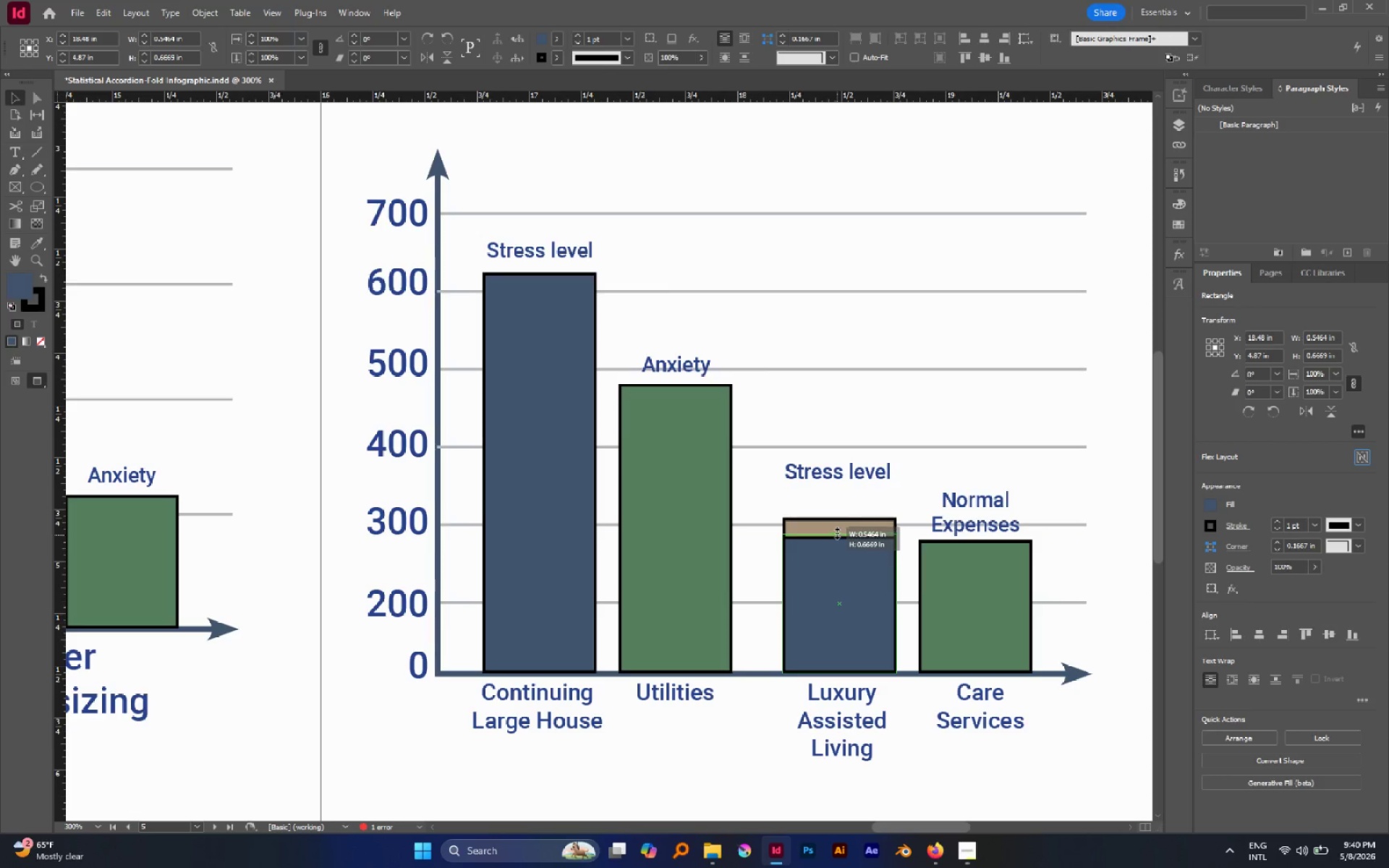 
left_click([837, 520])
 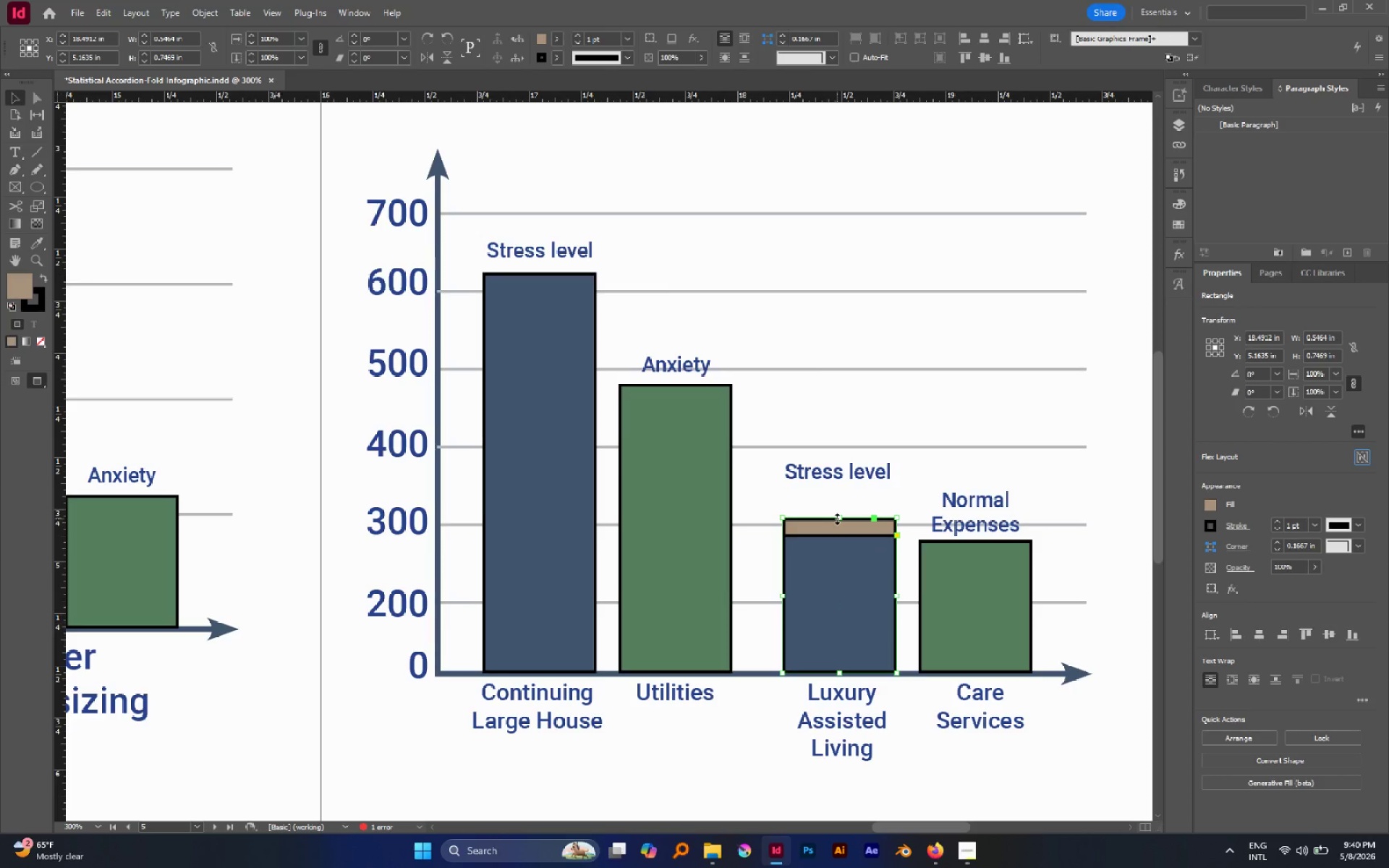 
left_click_drag(start_coordinate=[837, 519], to_coordinate=[837, 501])
 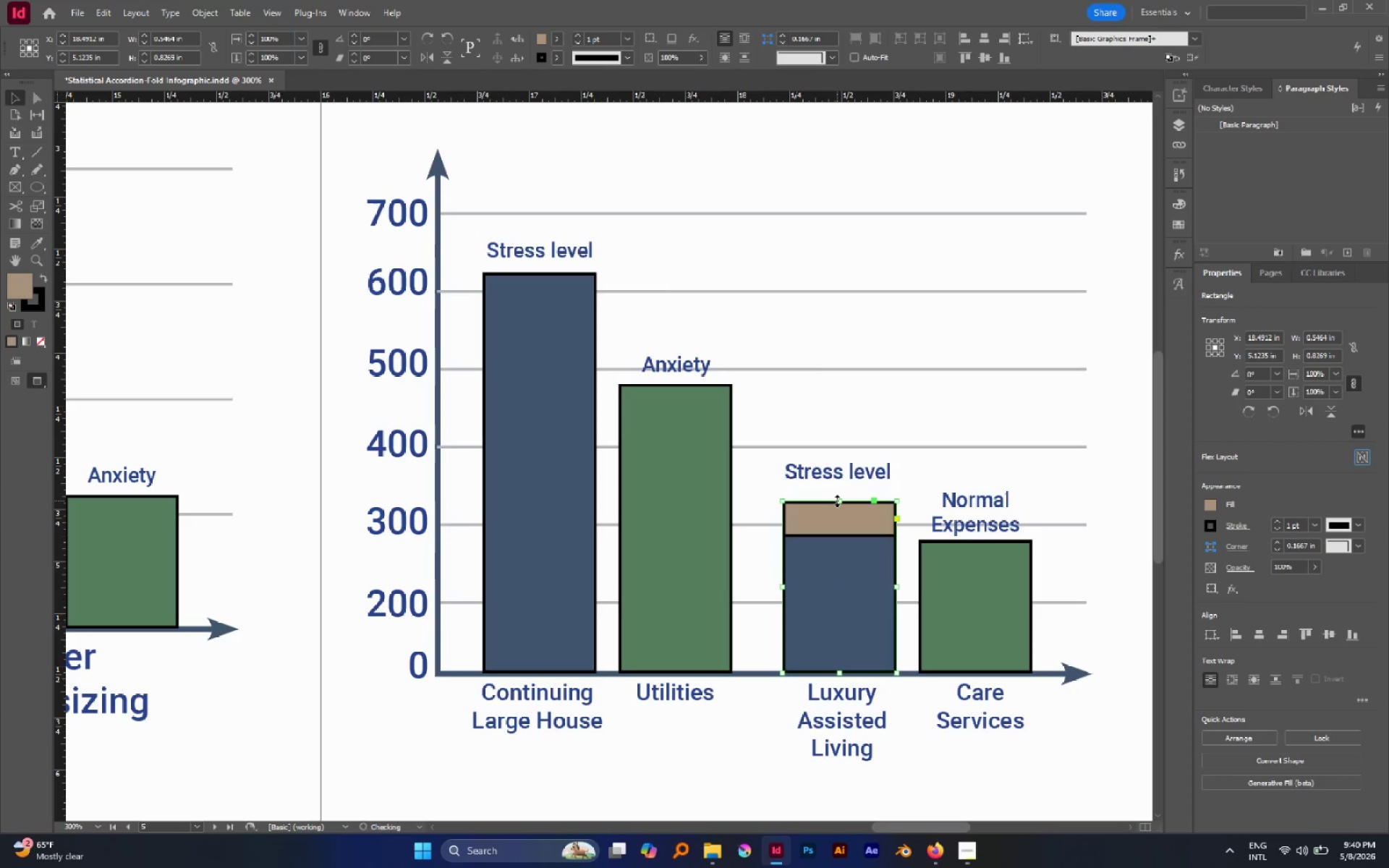 
key(Control+C)
 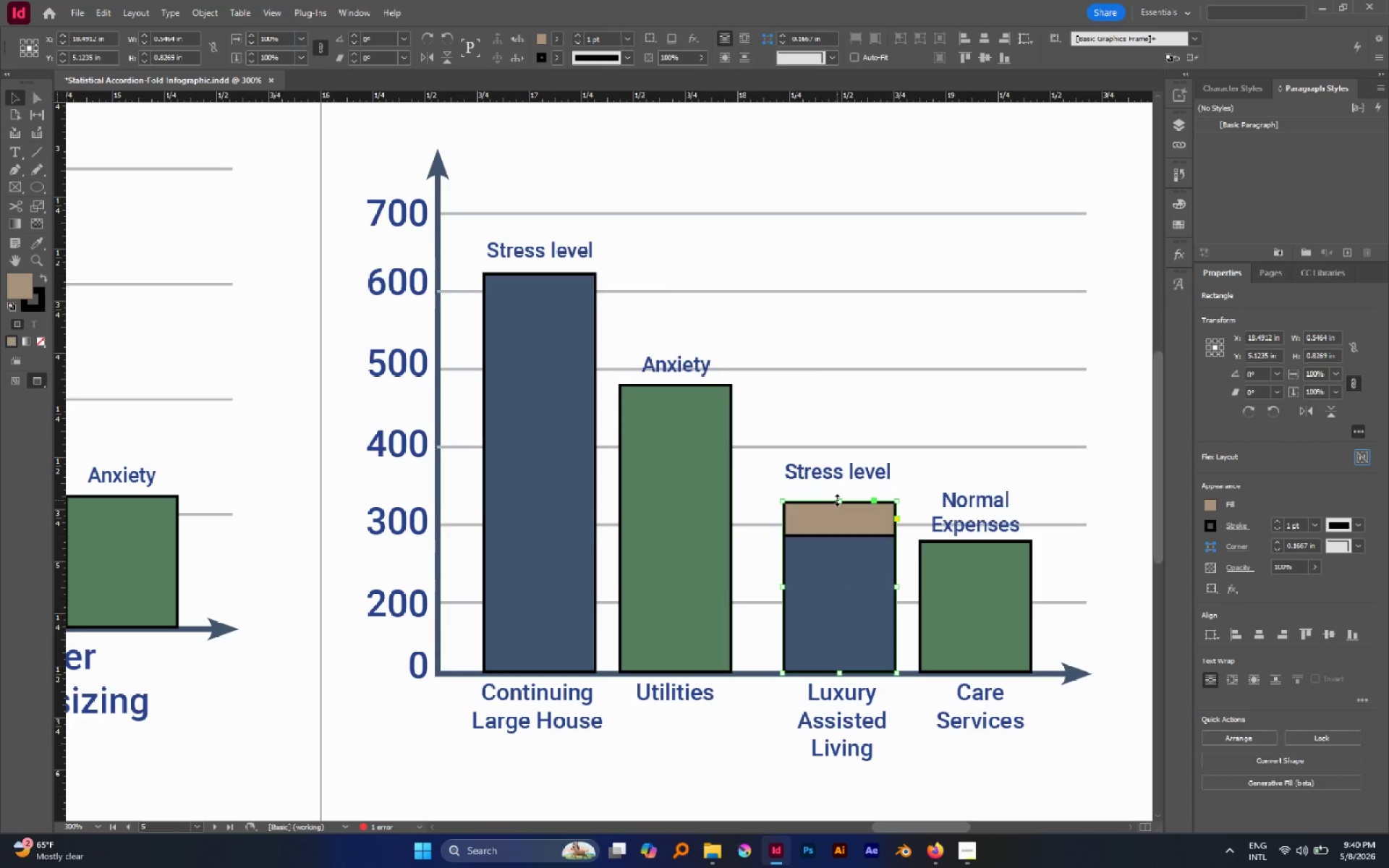 
key(Alt+Control+Shift+V)
 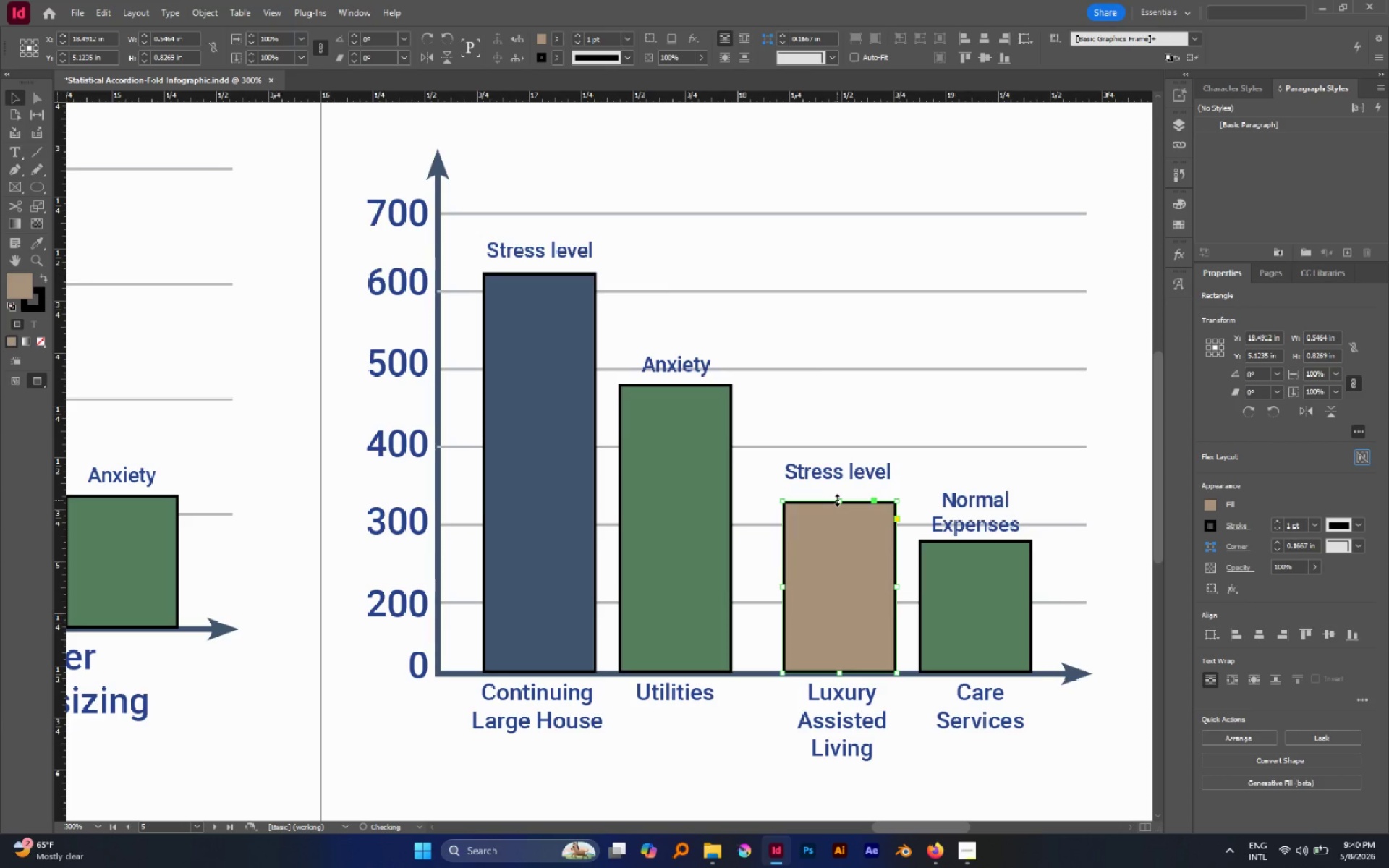 
key(Control+BracketLeft)
 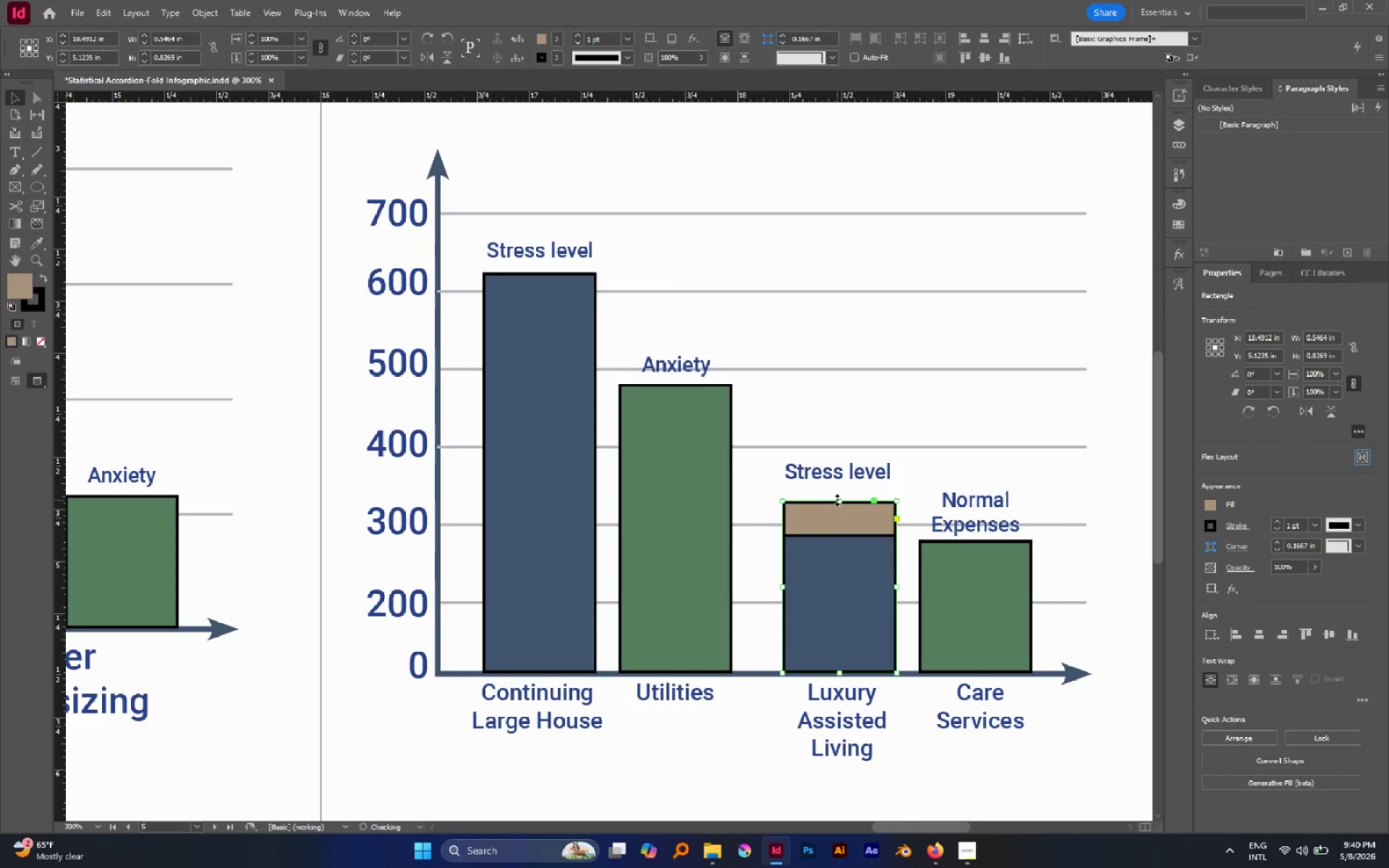 
key(Control+BracketLeft)
 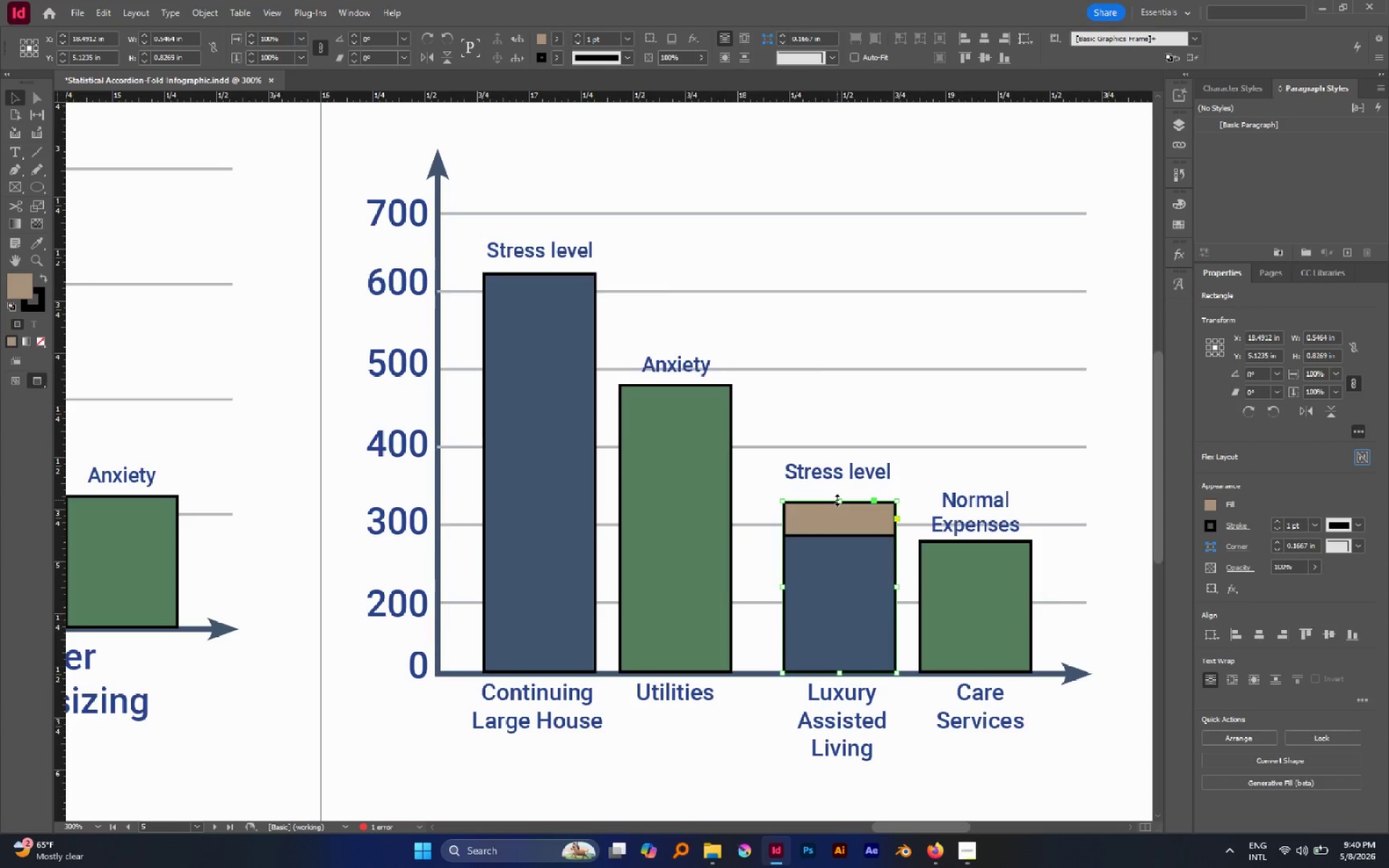 
left_click_drag(start_coordinate=[837, 500], to_coordinate=[830, 475])
 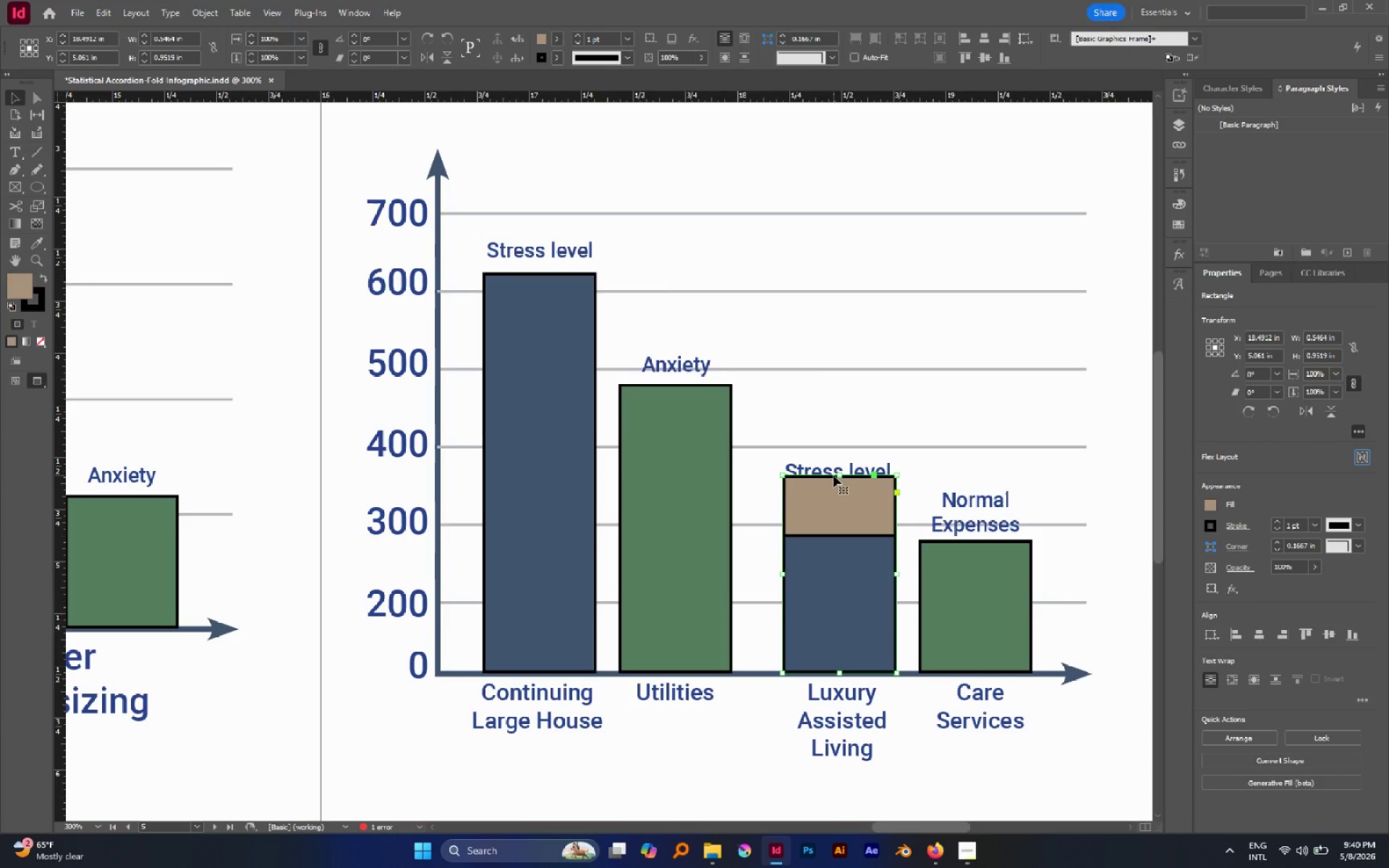 
key(Control+BracketLeft)
 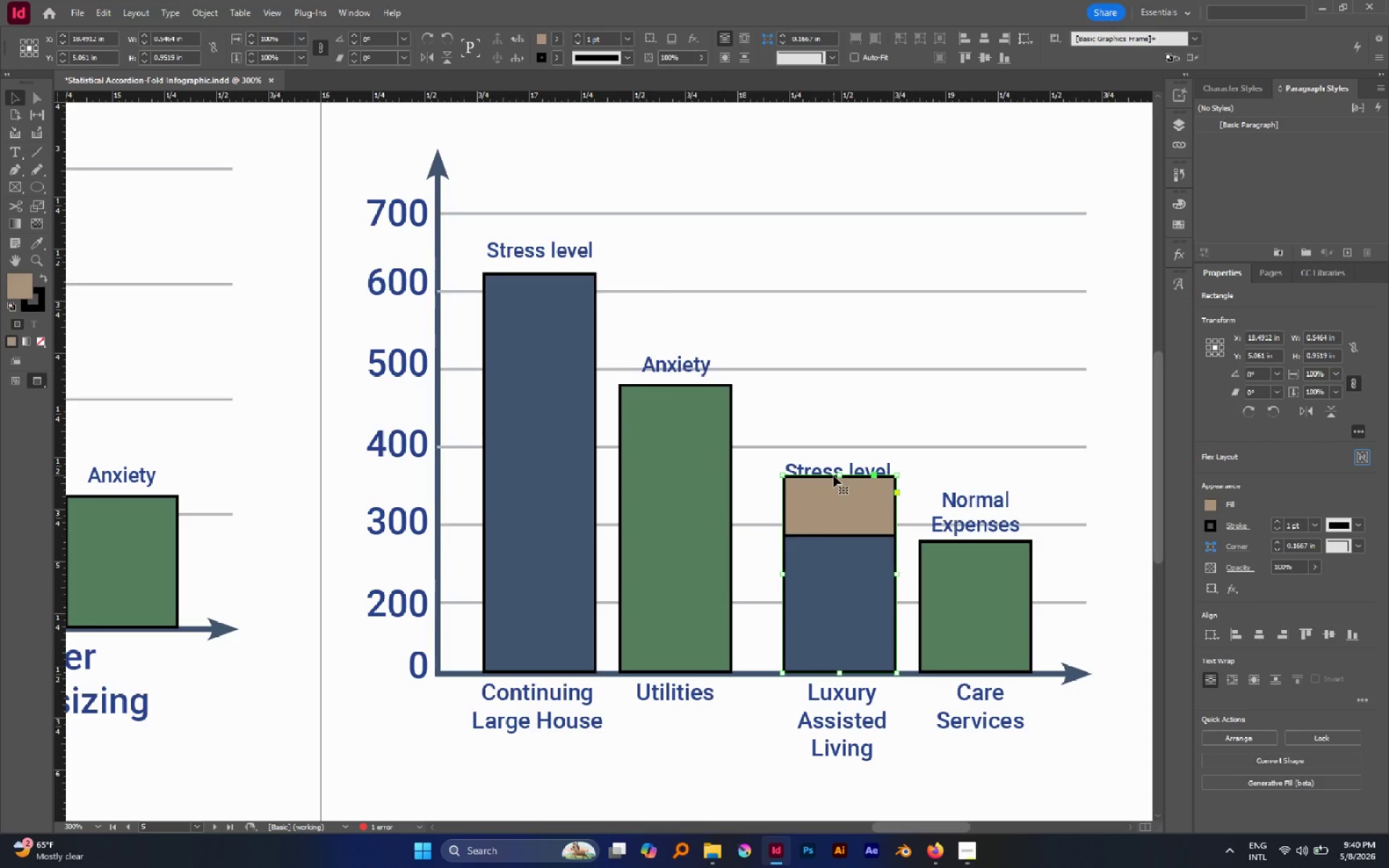 
key(Control+BracketLeft)
 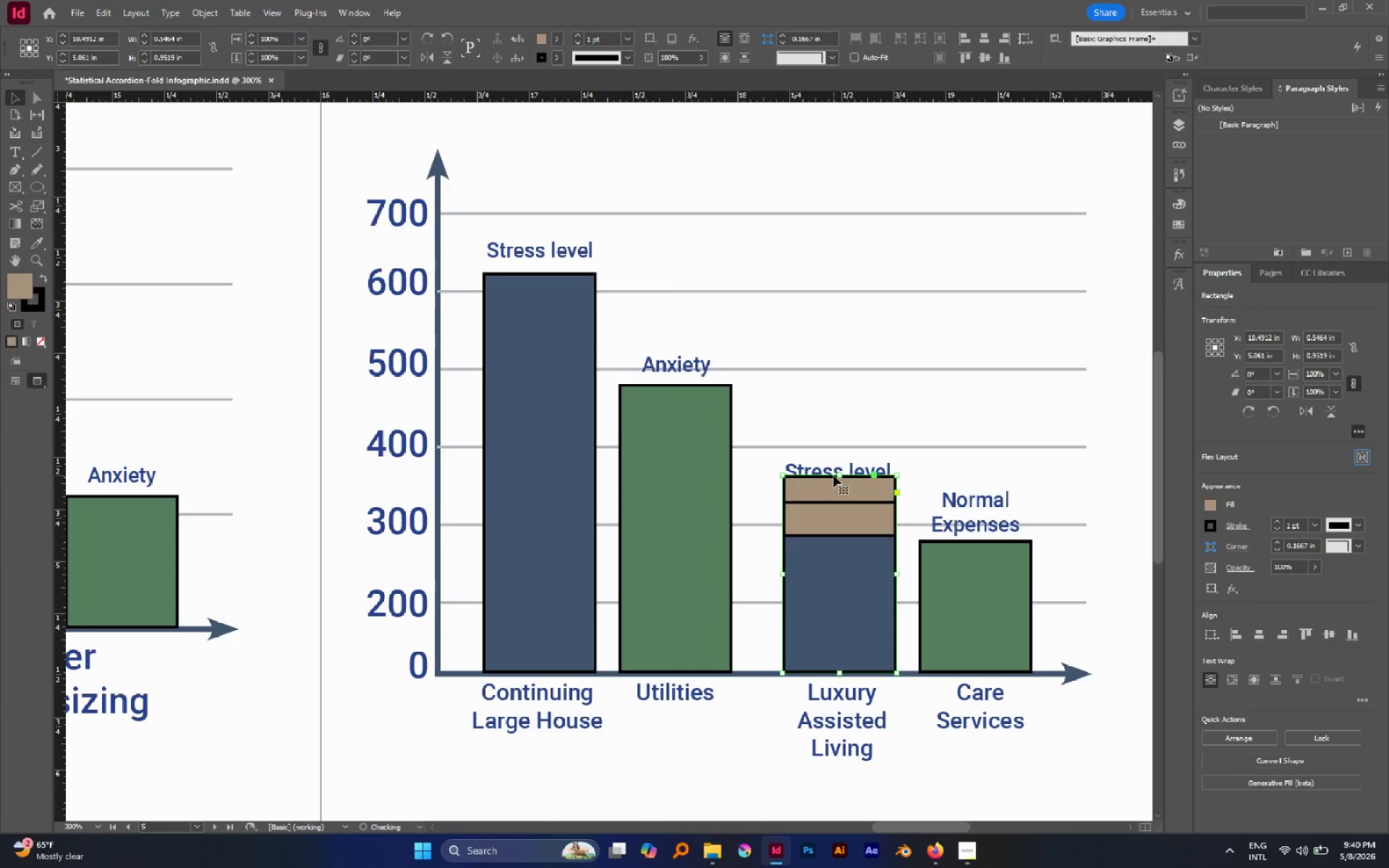 
key(Control+BracketLeft)
 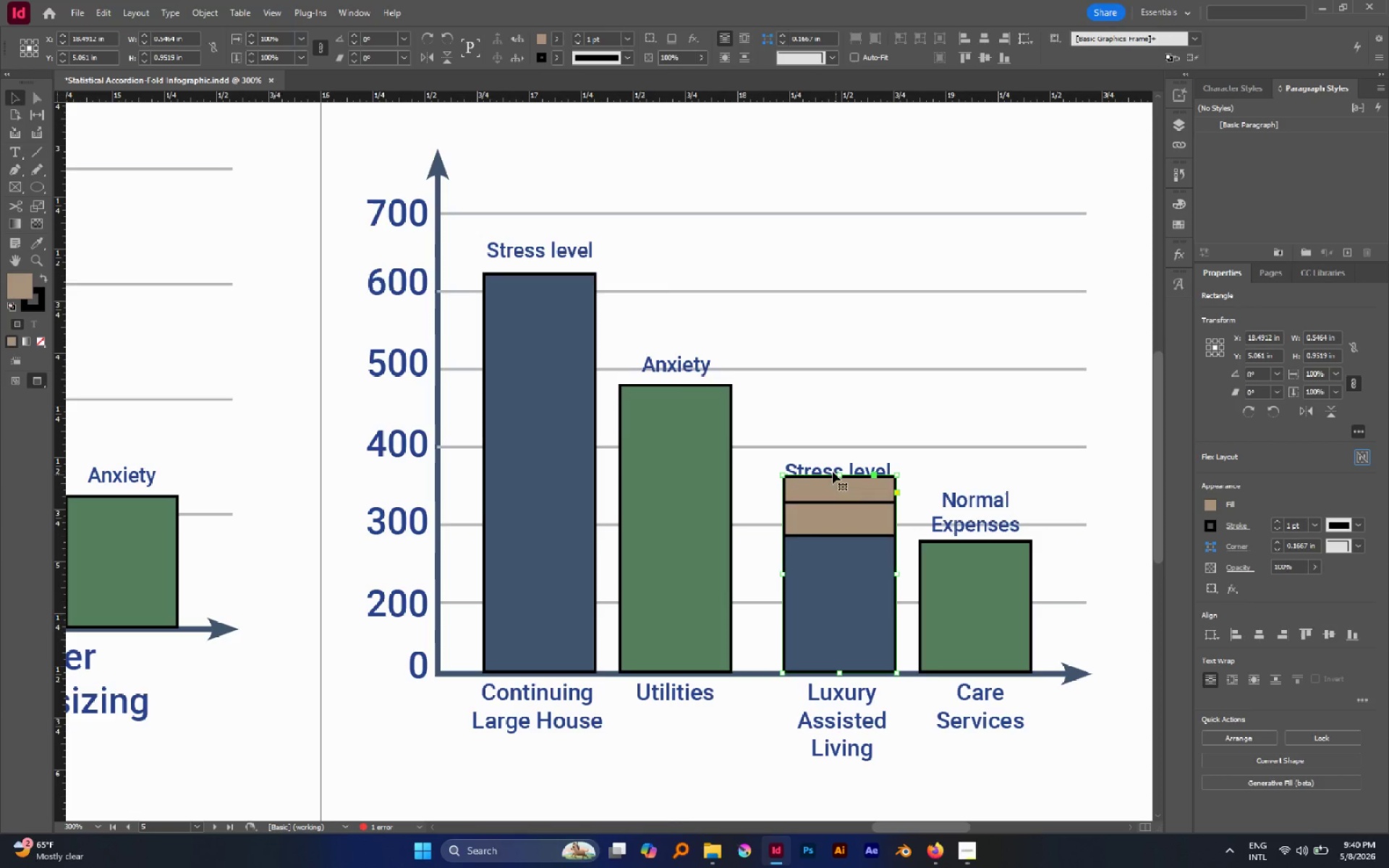 
left_click([819, 466])
 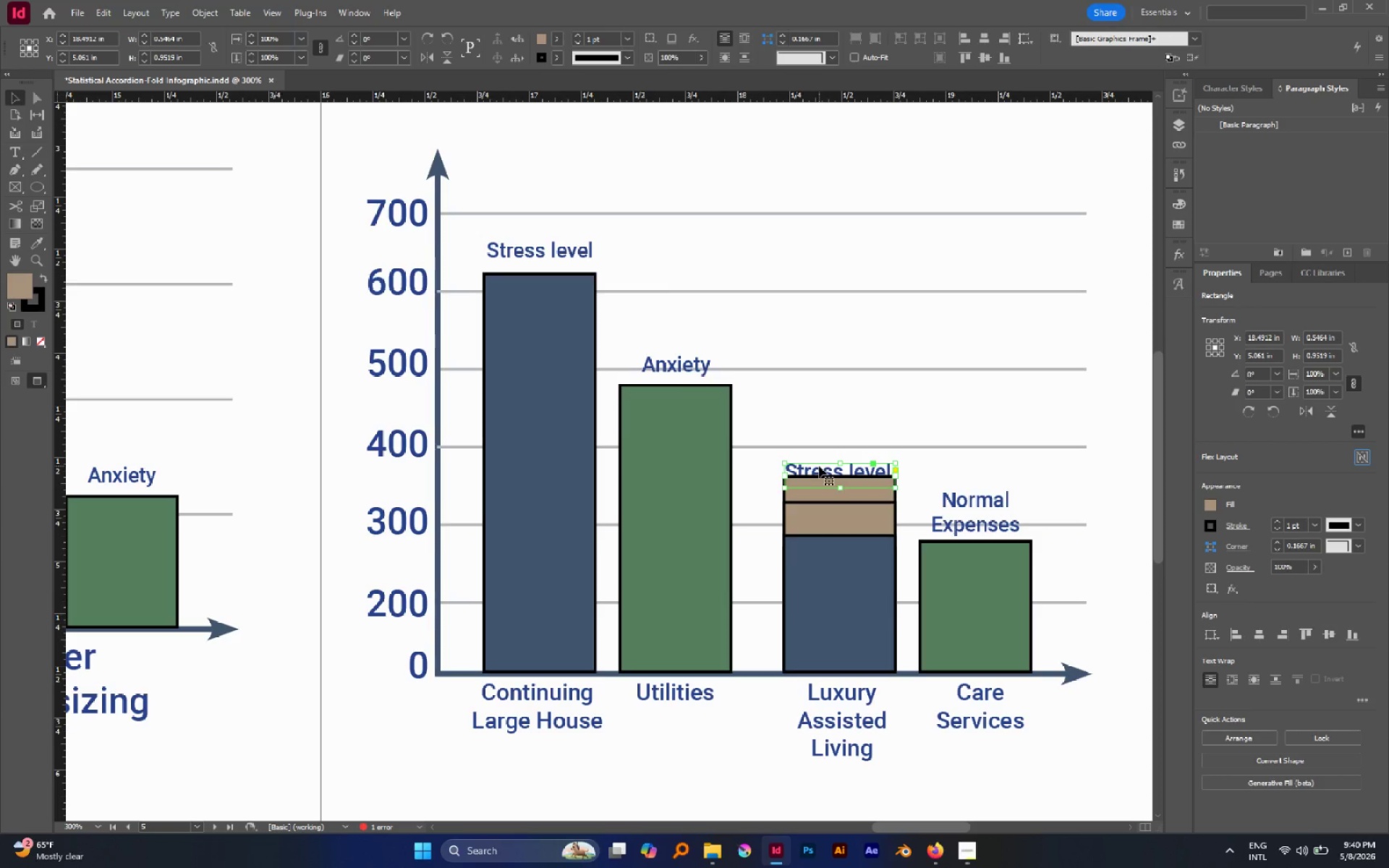 
key(Control+Shift+BracketRight)
 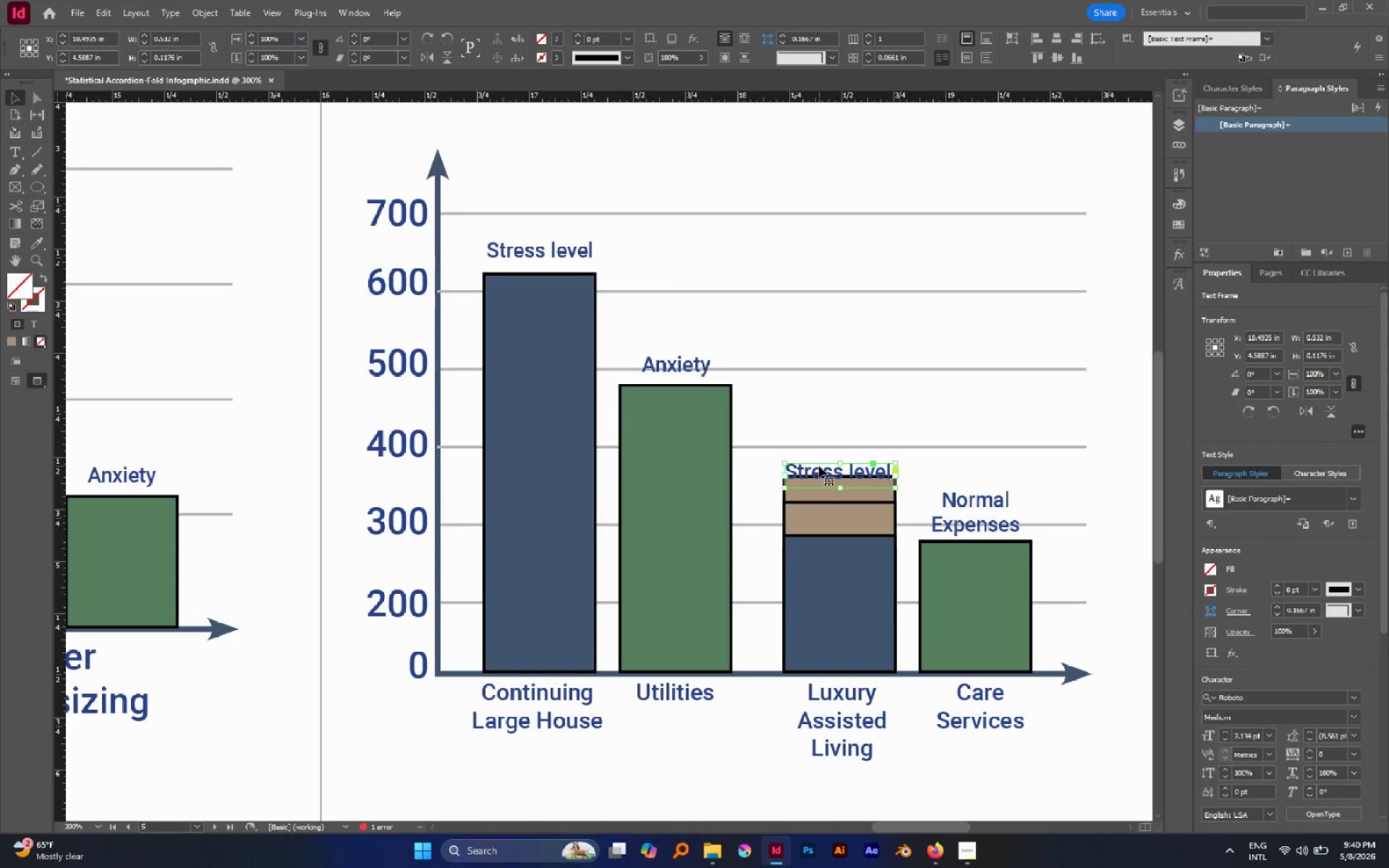 
key(Control+Shift+BracketRight)
 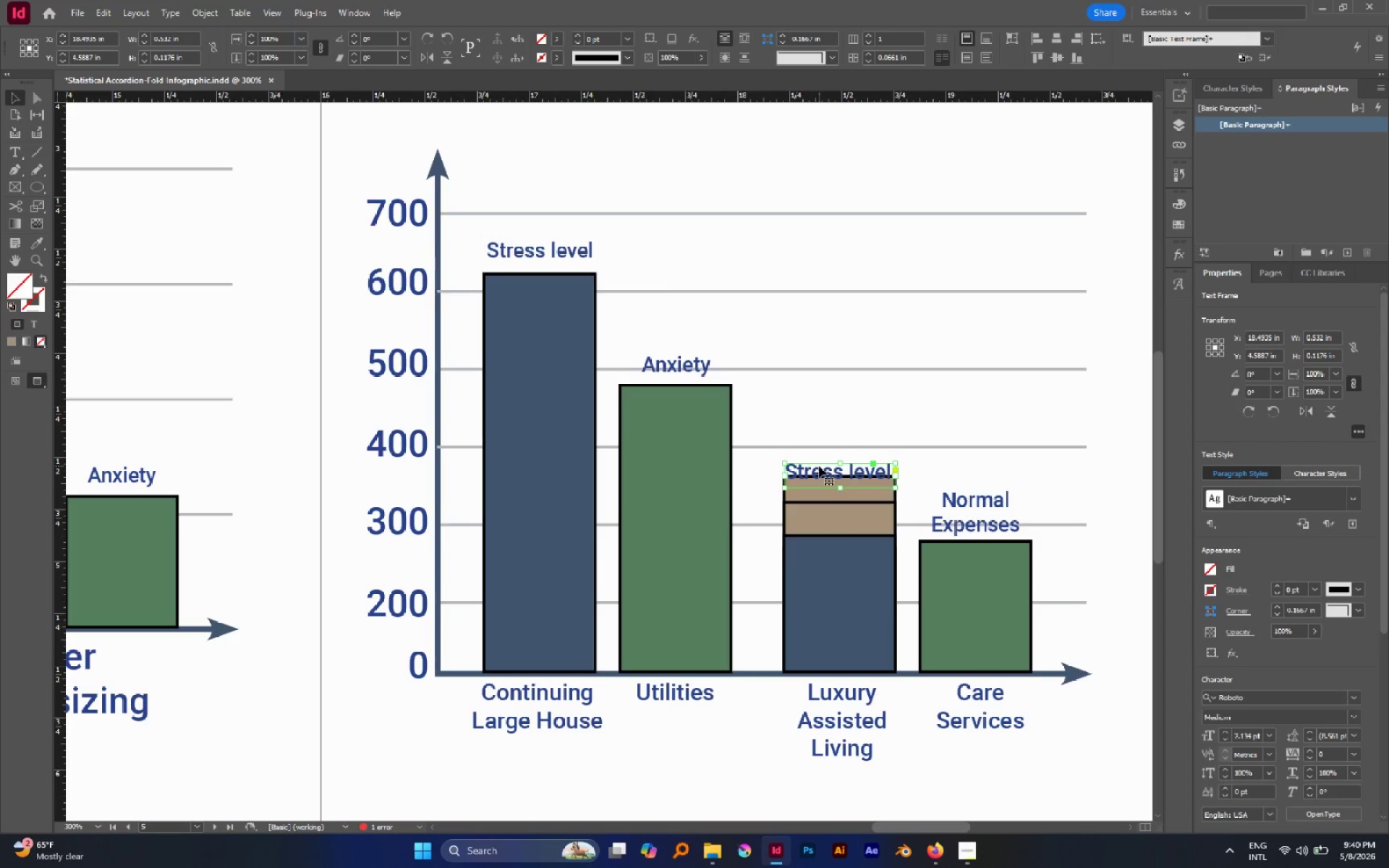 
key(Control+BracketRight)
 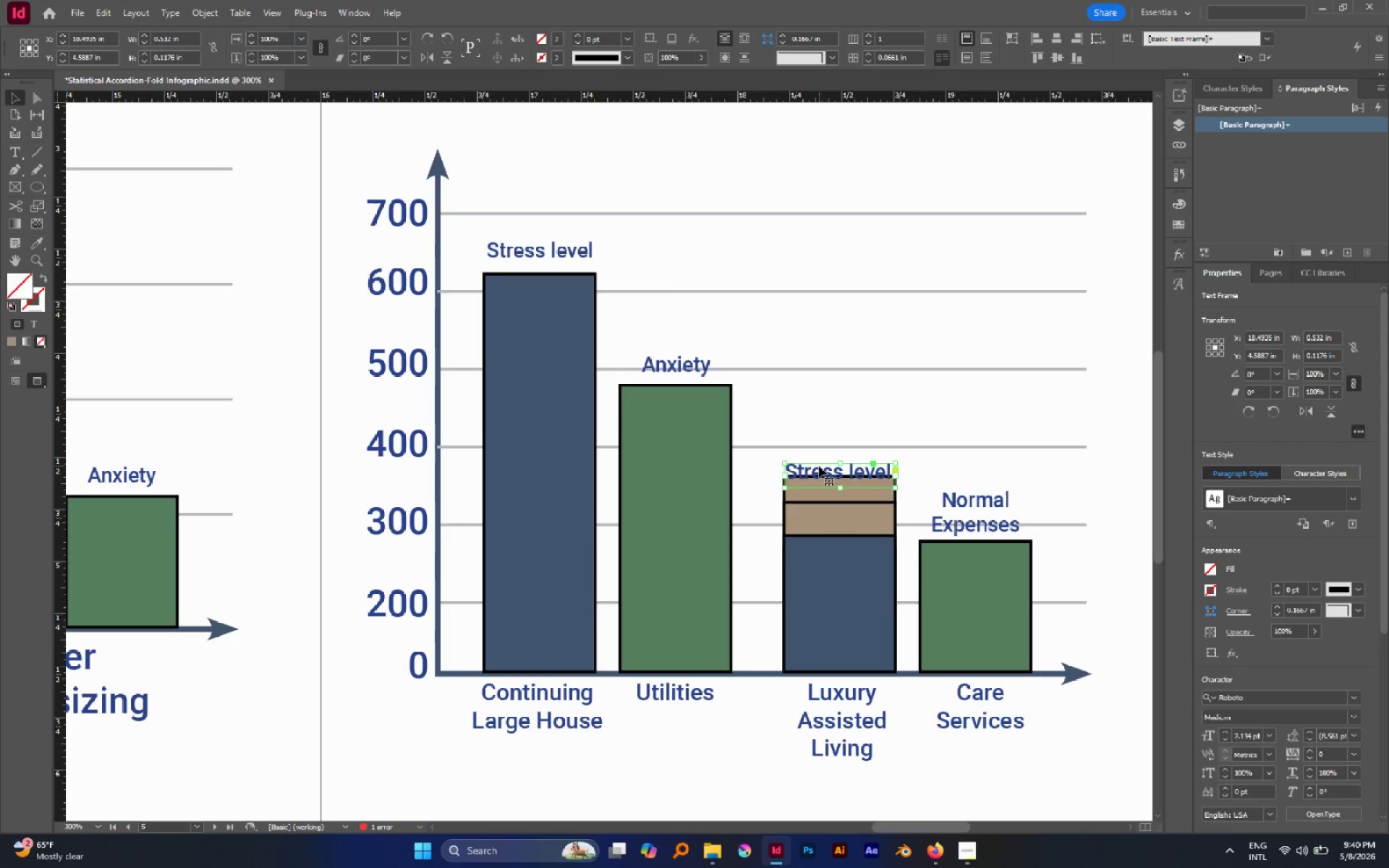 
key(Control+BracketRight)
 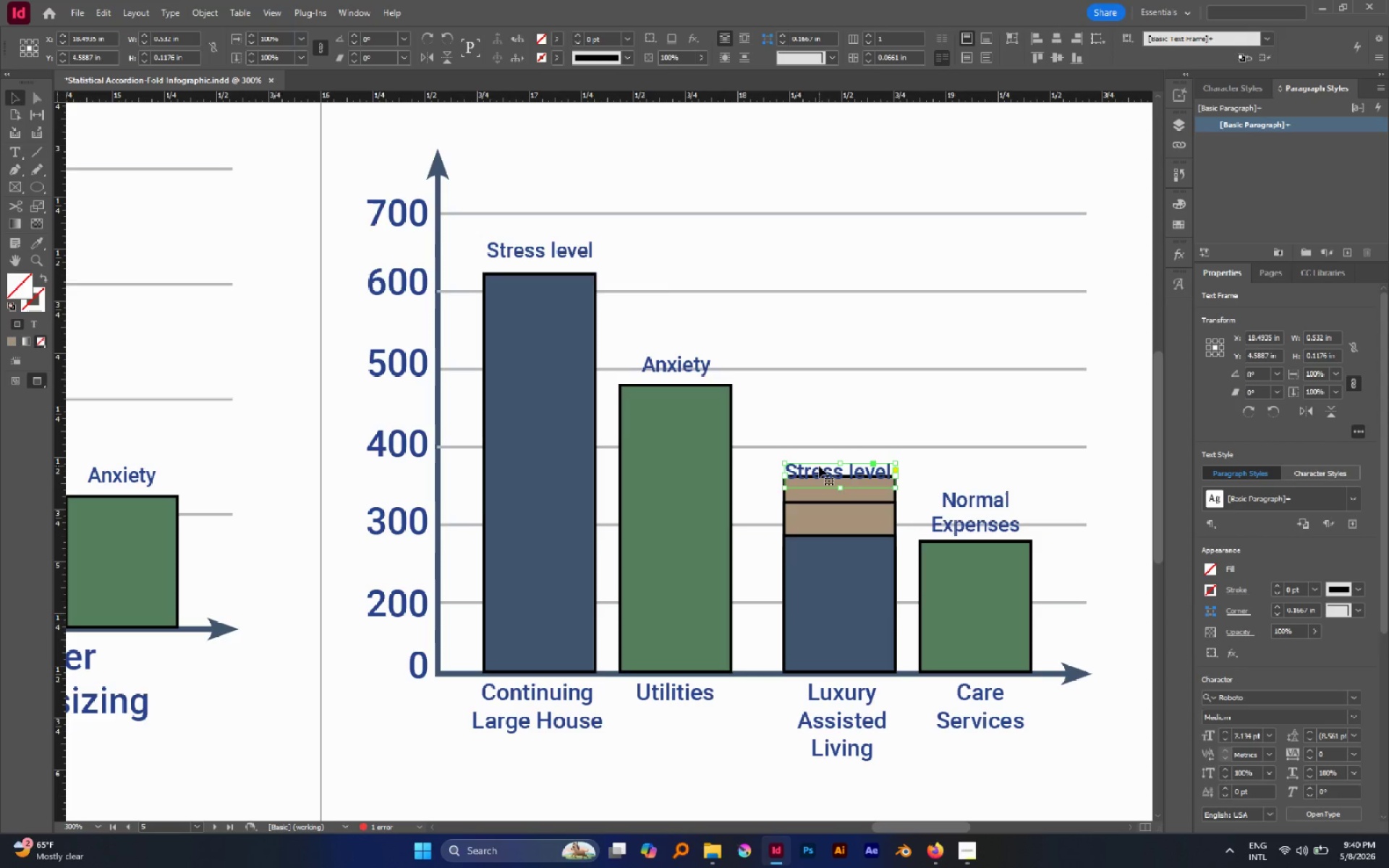 
key(Control+BracketRight)
 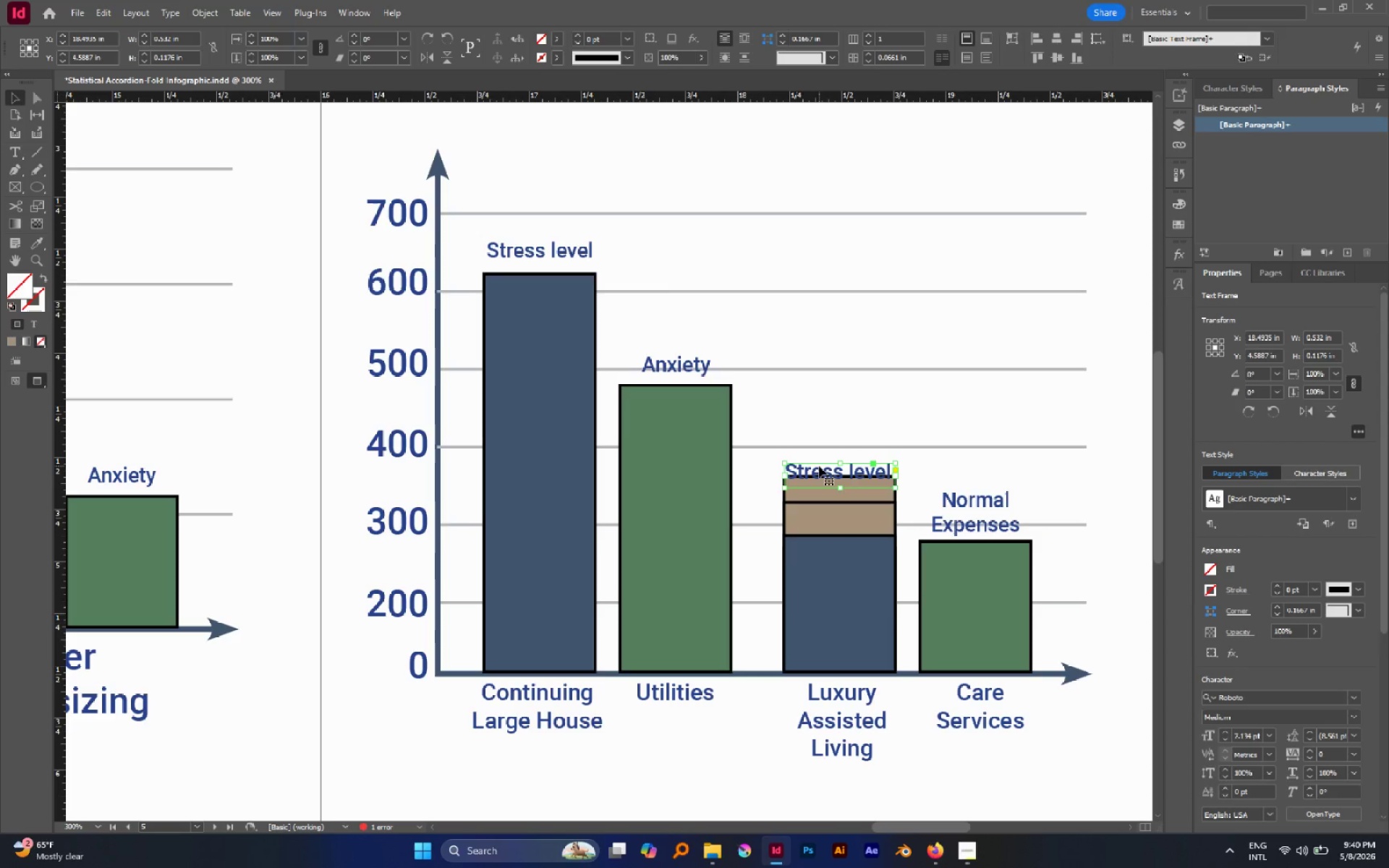 
key(Control+BracketRight)
 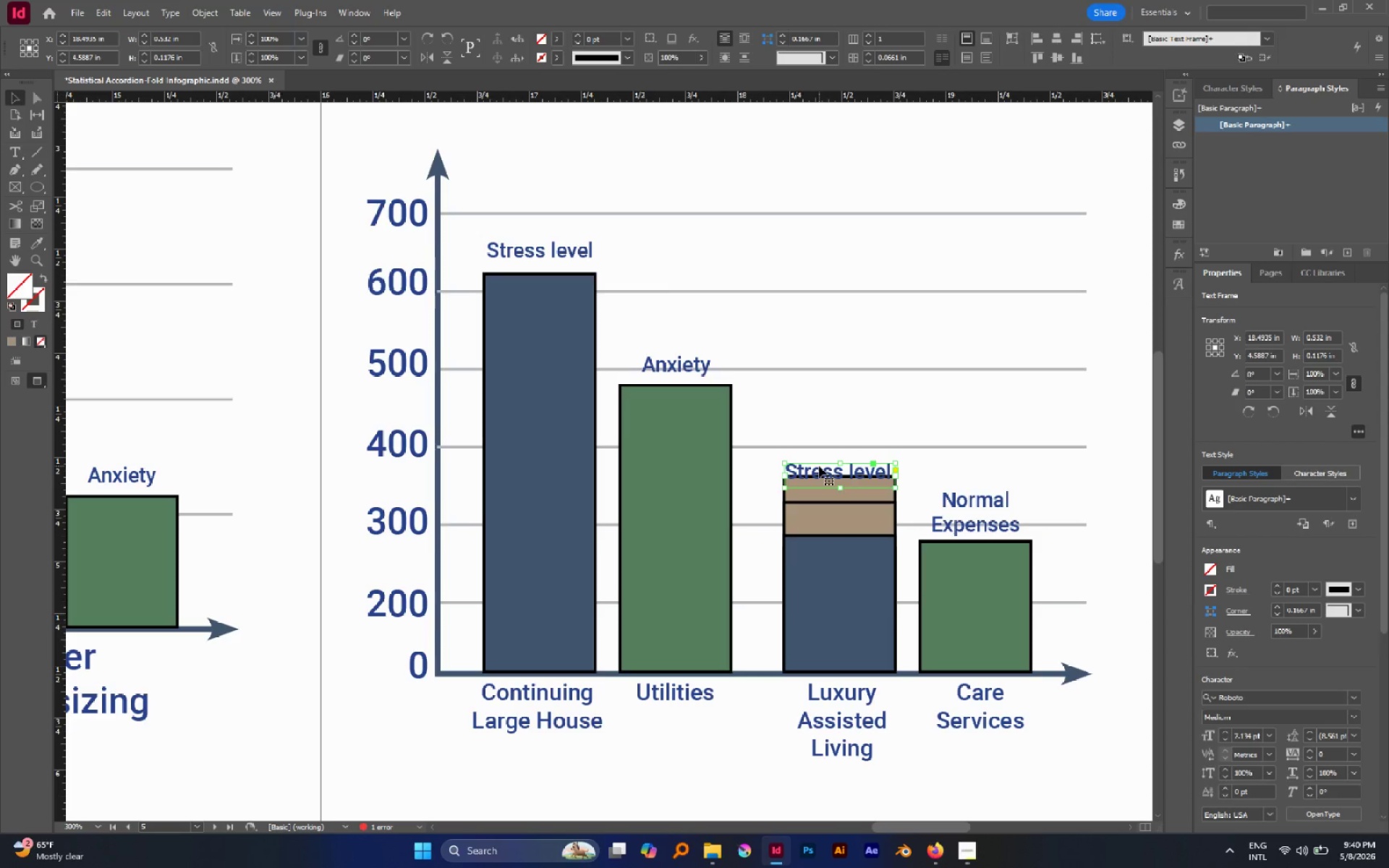 
key(Control+Shift+BracketRight)
 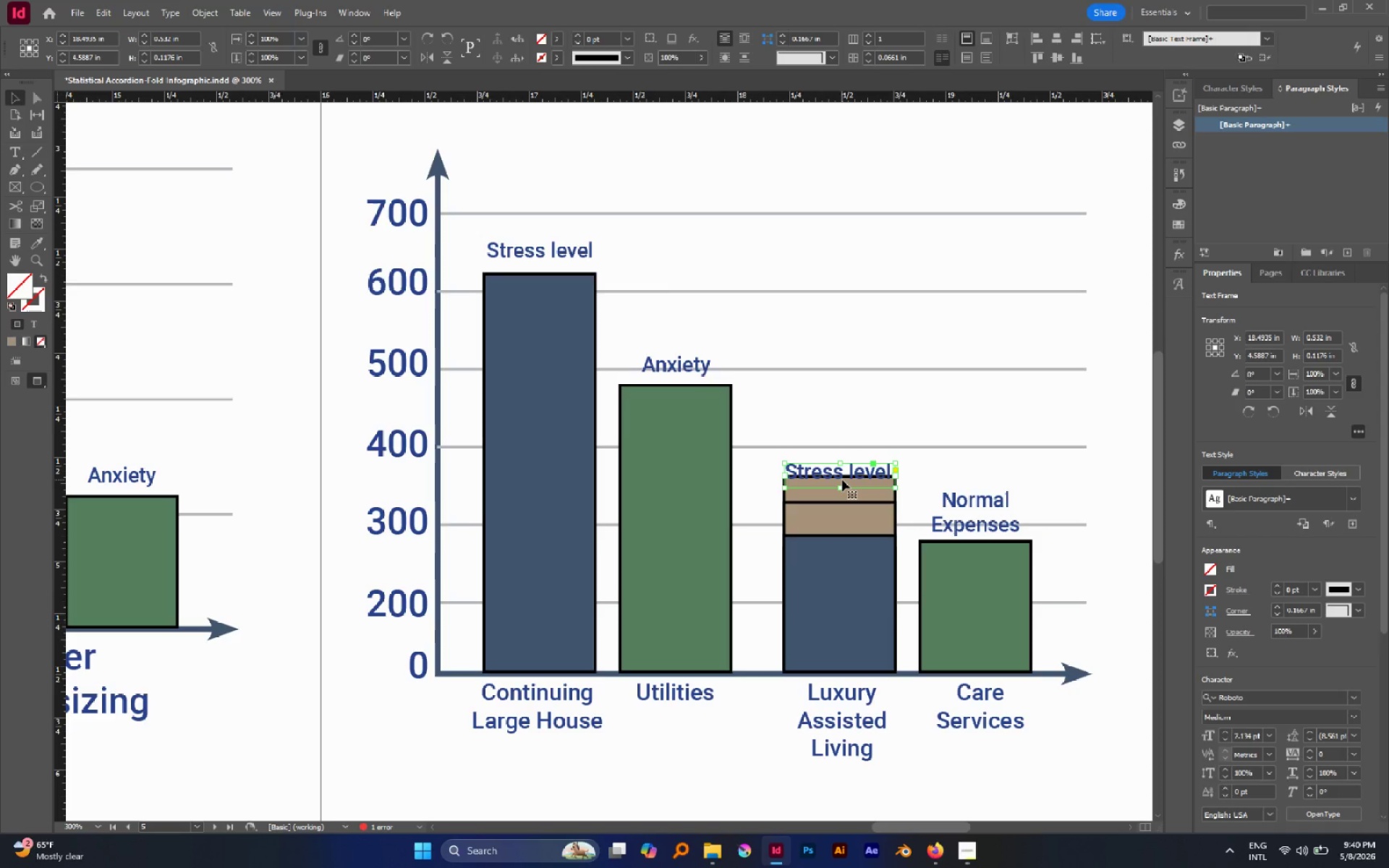 
wait(5.7)
 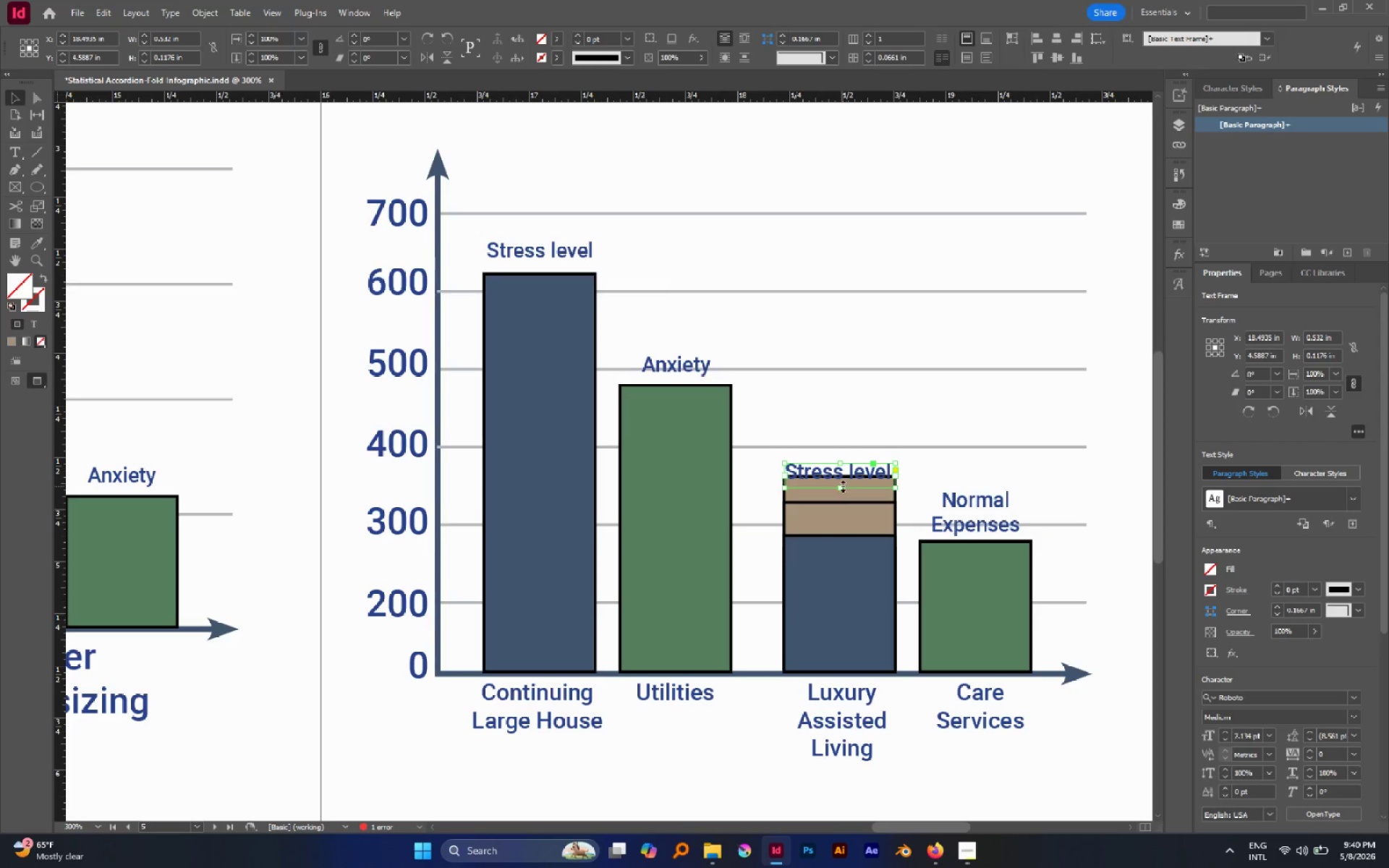 
key(Delete)
 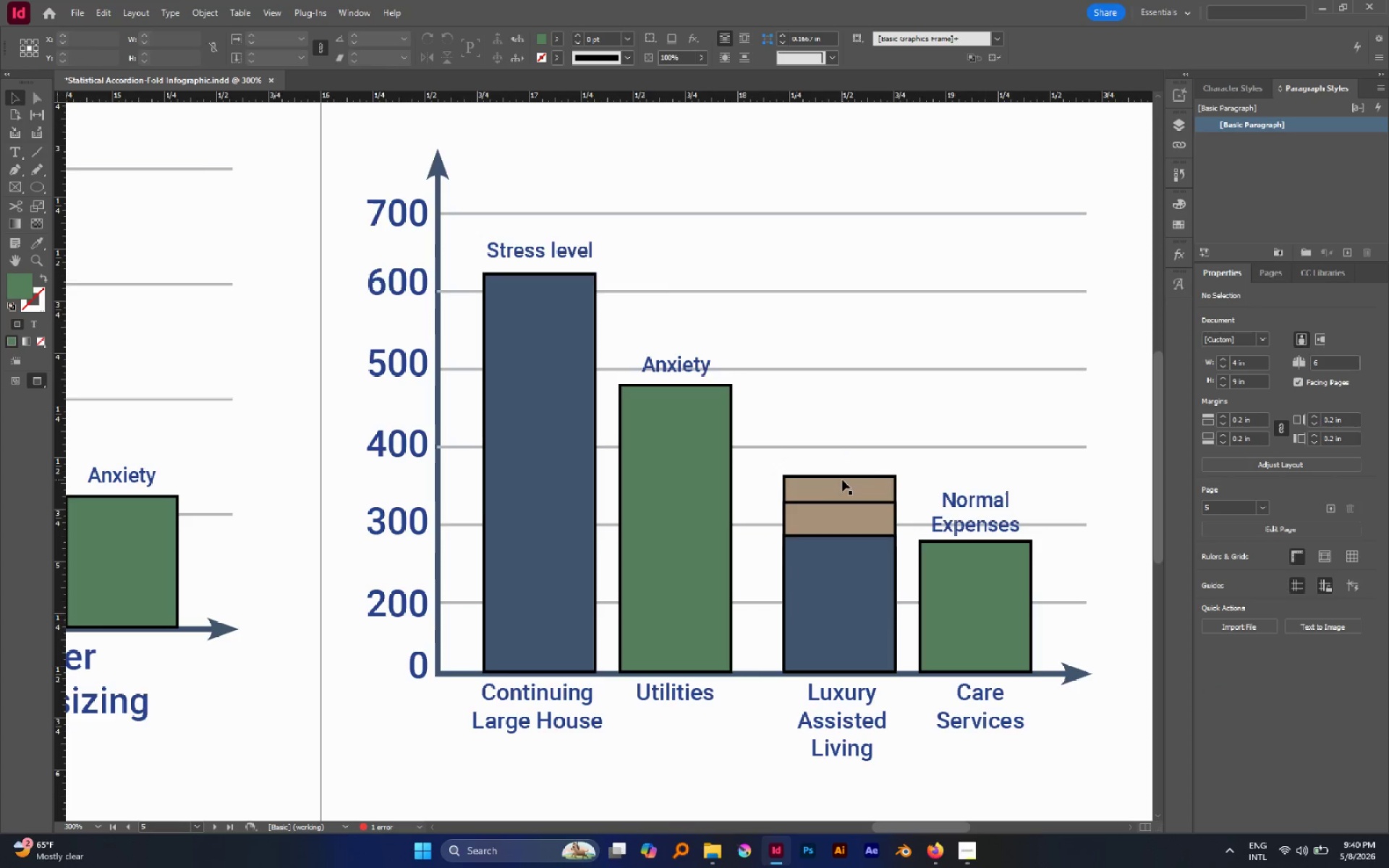 
left_click([842, 480])
 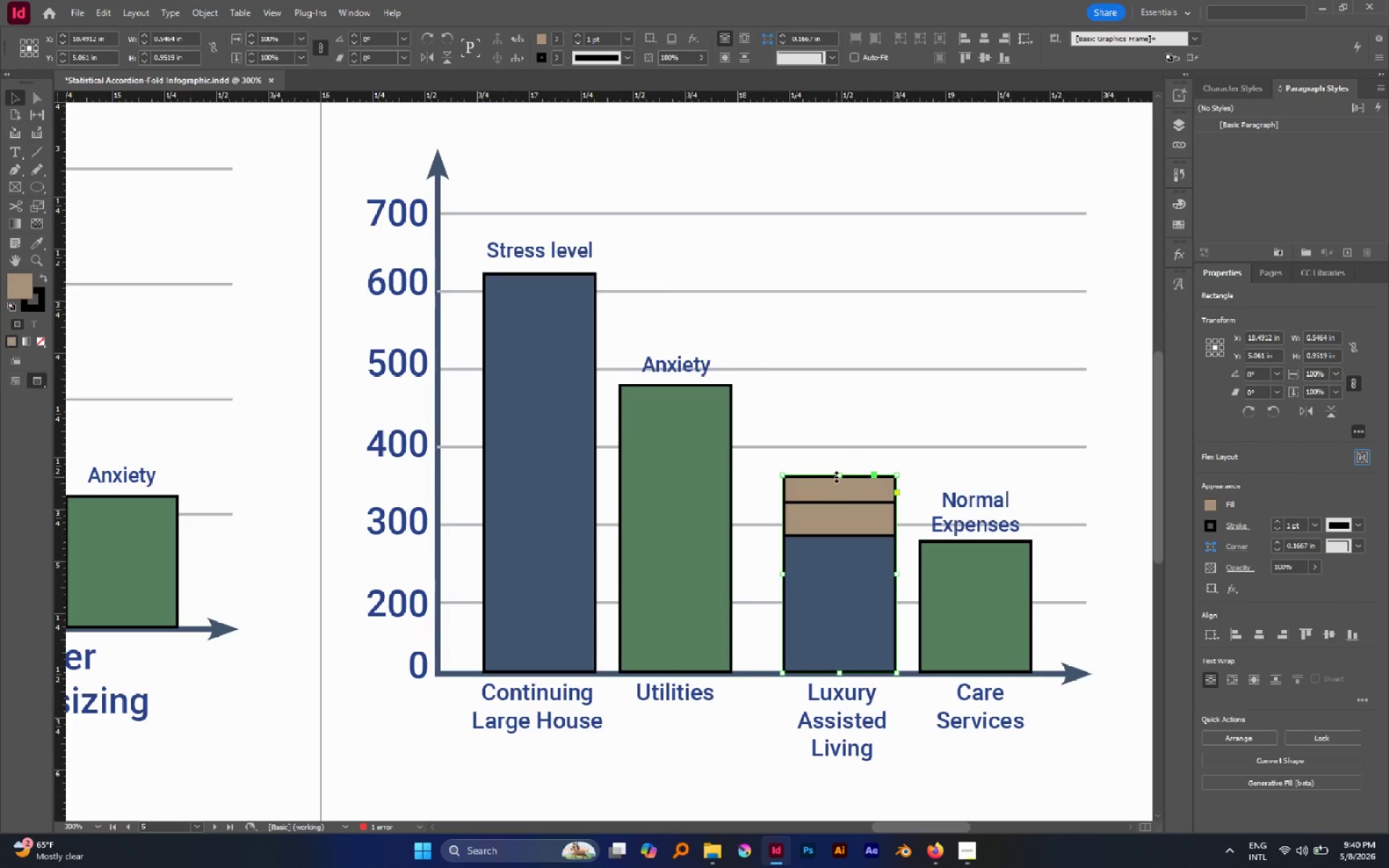 
left_click_drag(start_coordinate=[838, 477], to_coordinate=[838, 471])
 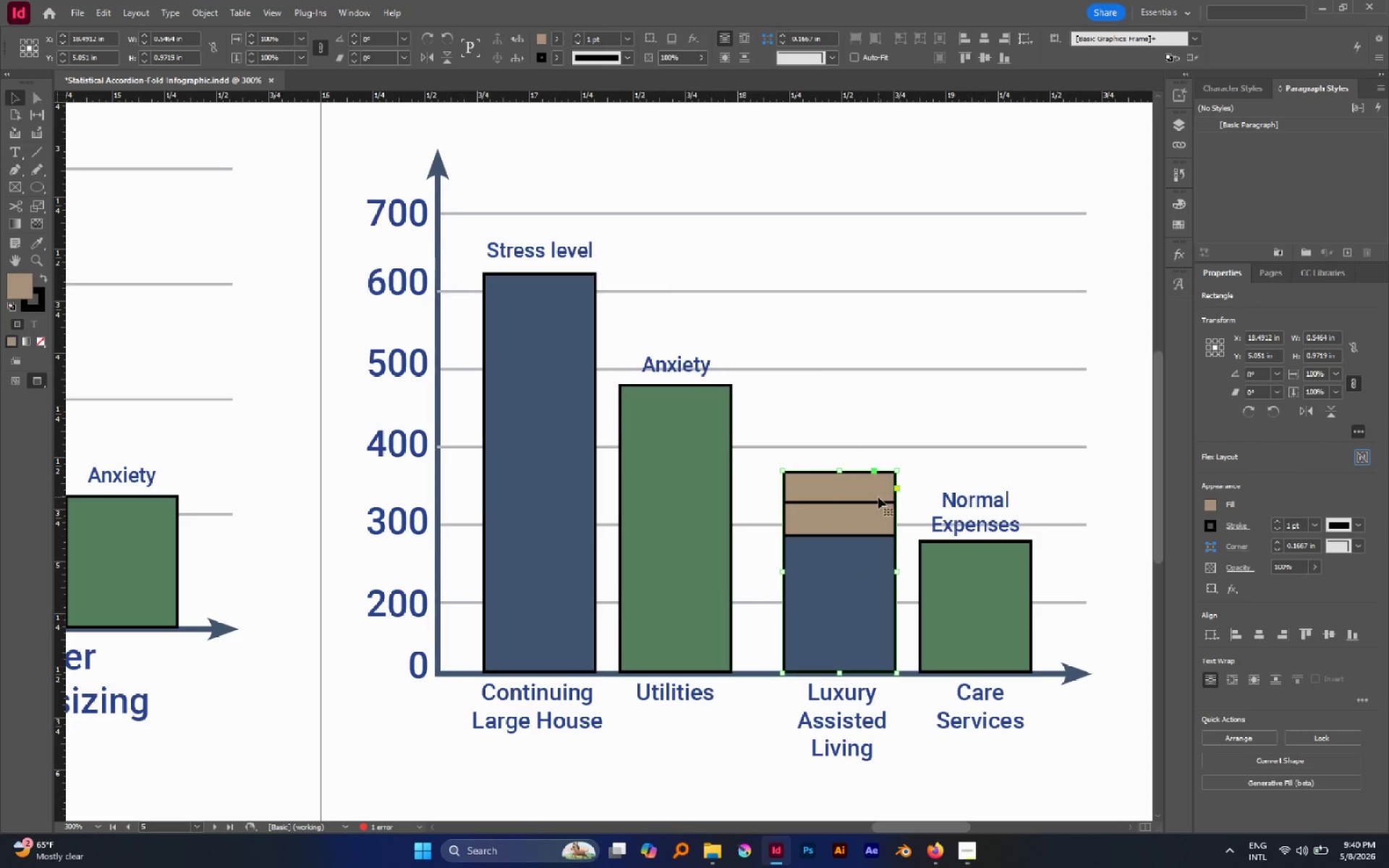 
key(Control+C)
 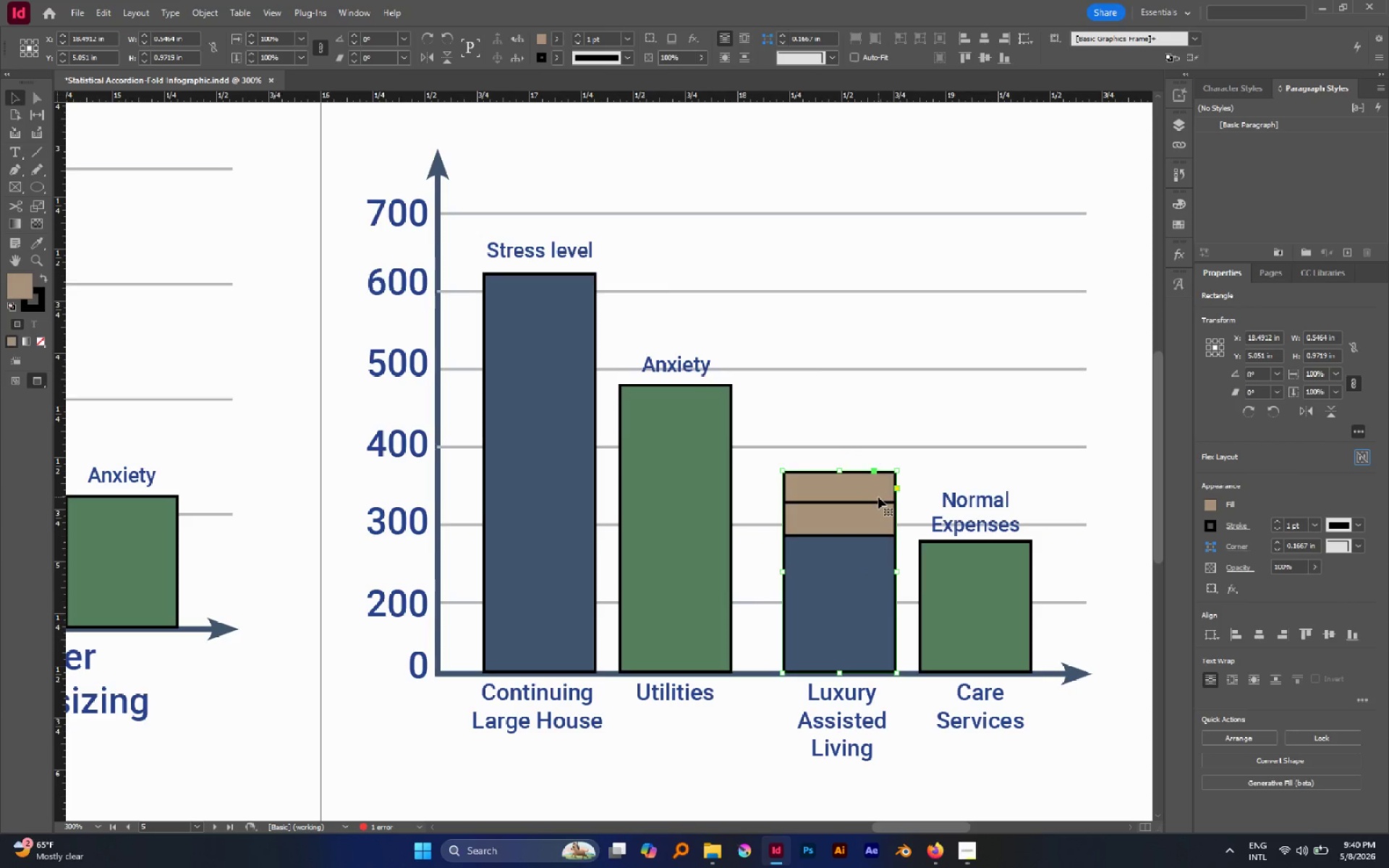 
key(Alt+Control+Shift+V)
 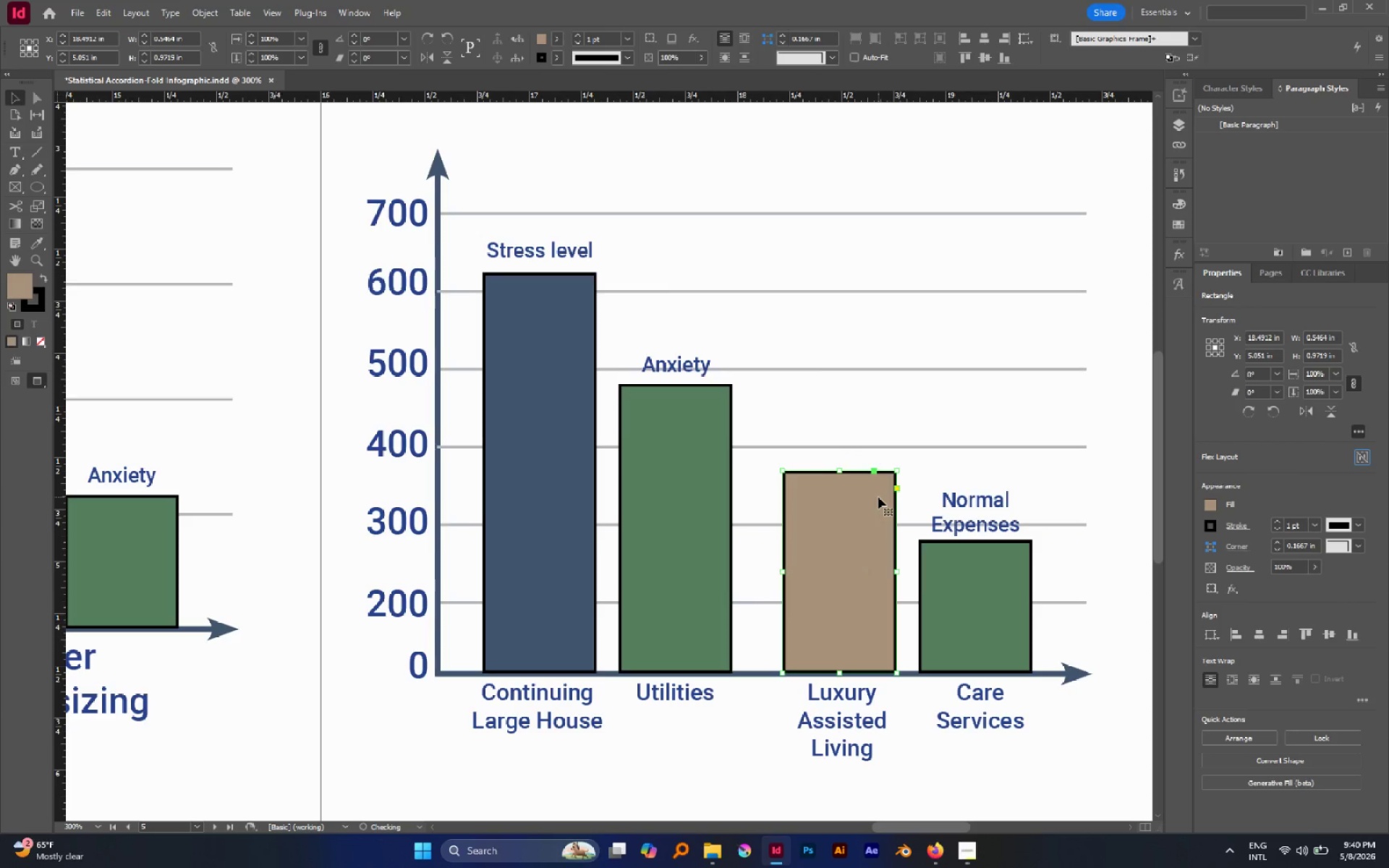 
hold_key(key=ControlLeft, duration=0.33)
 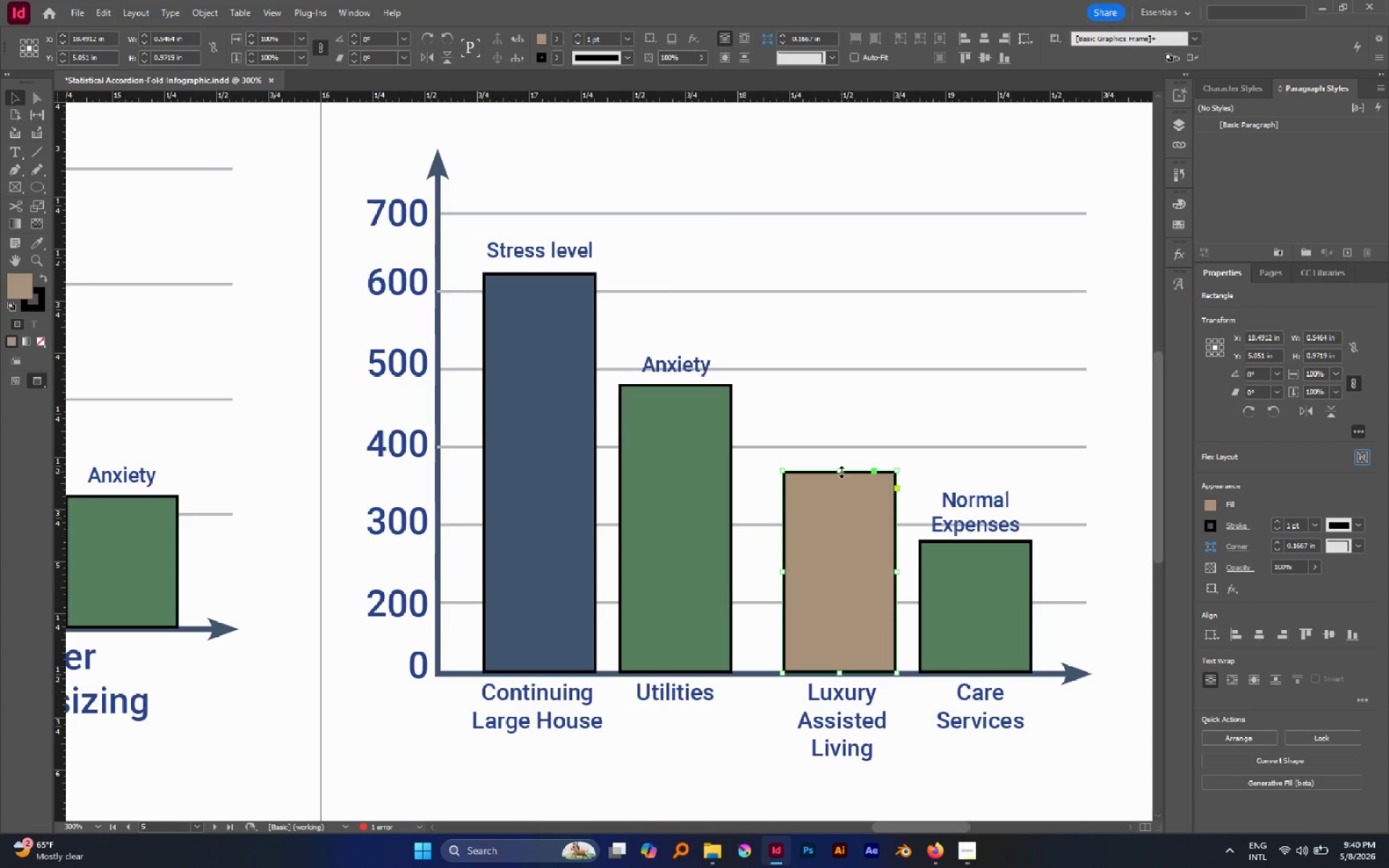 
left_click_drag(start_coordinate=[843, 472], to_coordinate=[843, 429])
 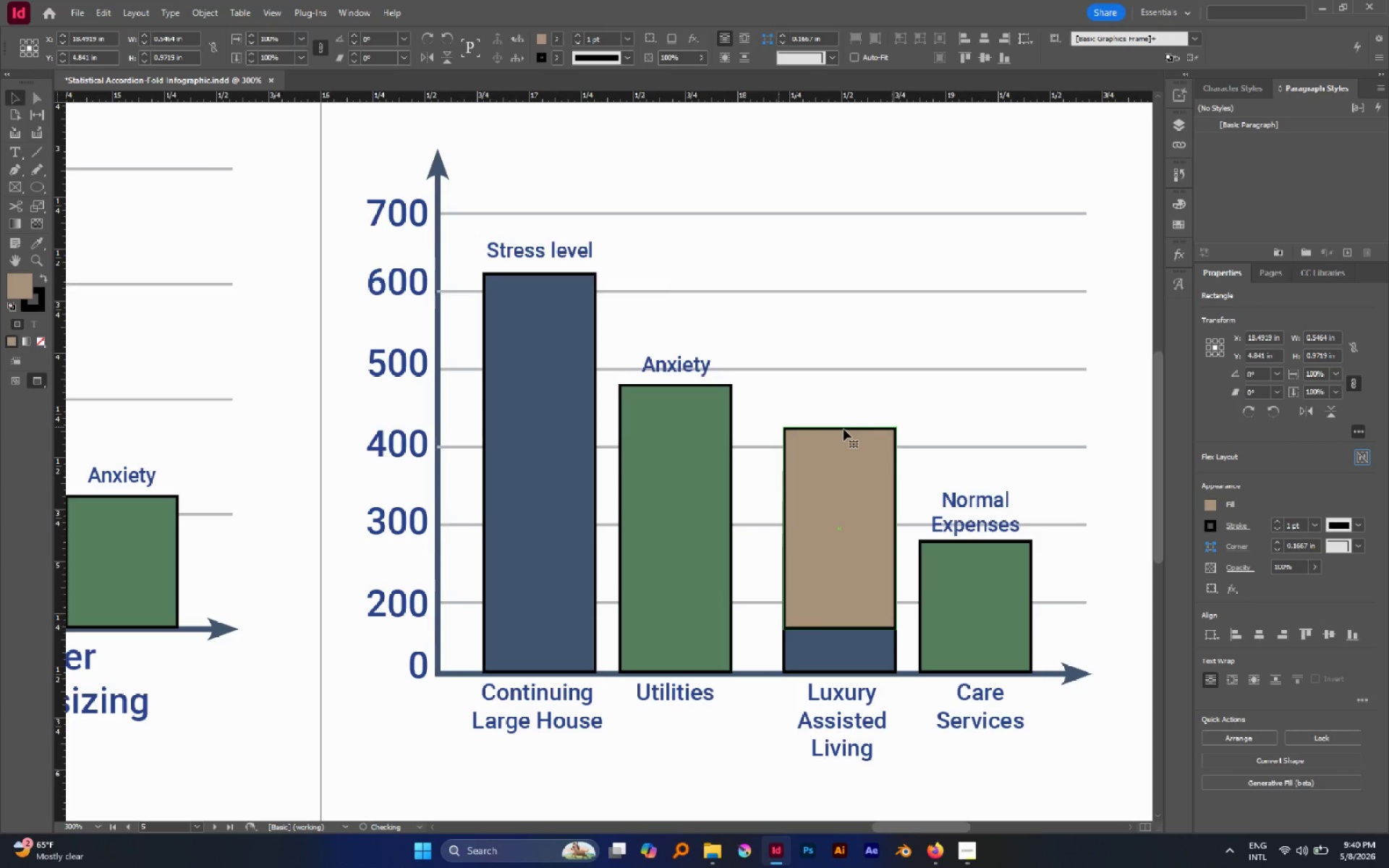 
key(Control+Z)
 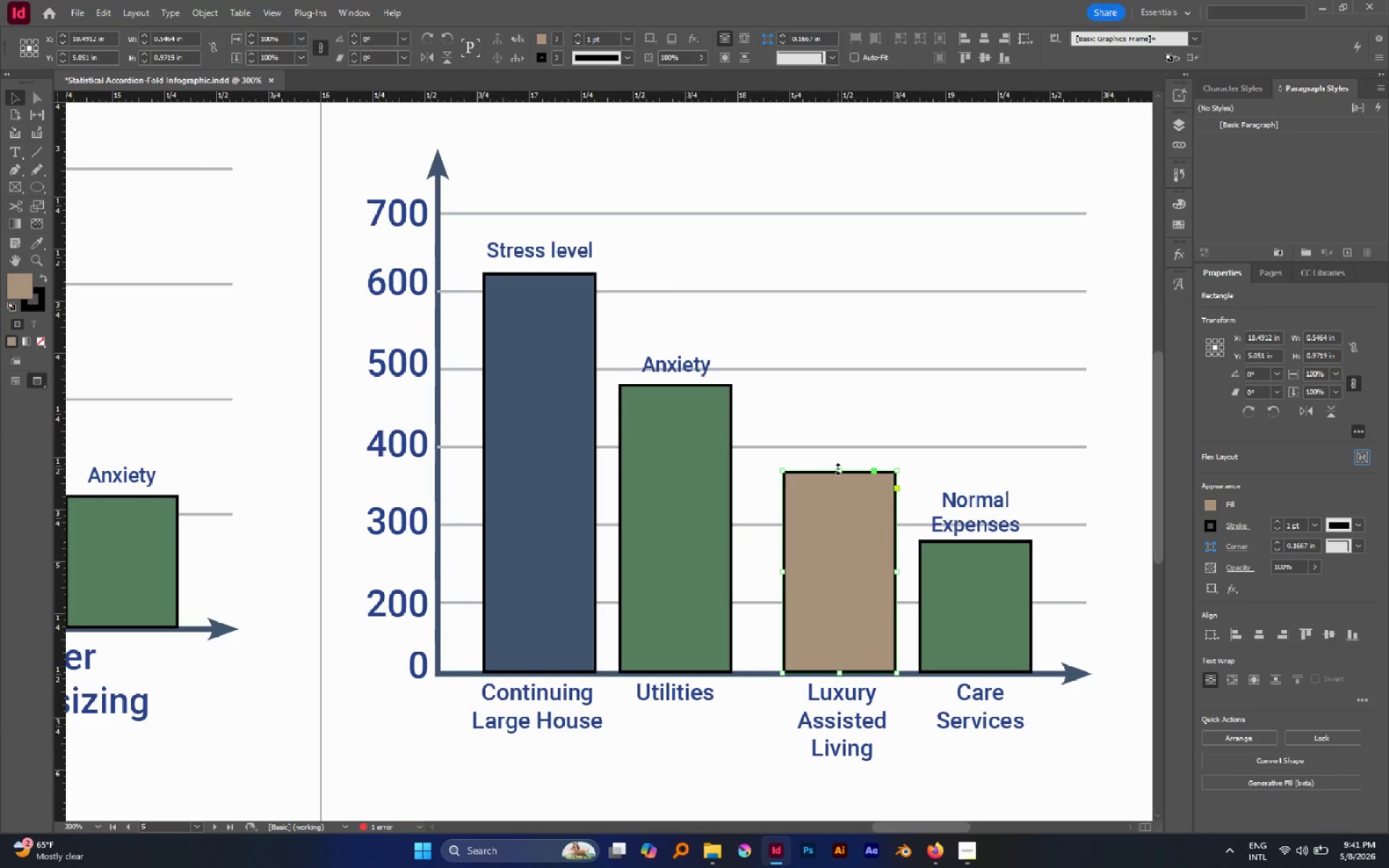 
left_click_drag(start_coordinate=[838, 469], to_coordinate=[840, 428])
 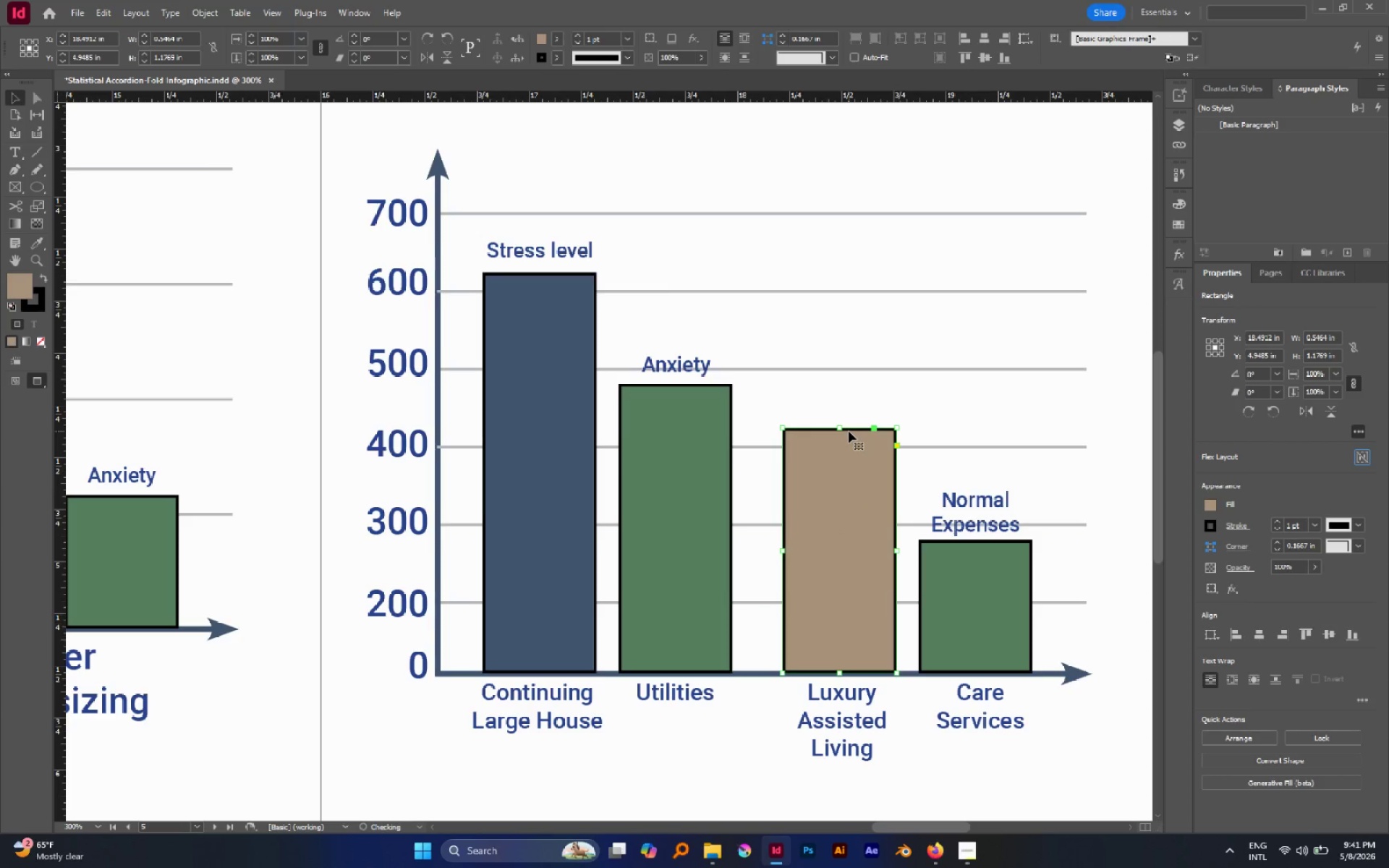 
key(Control+Shift+BracketLeft)
 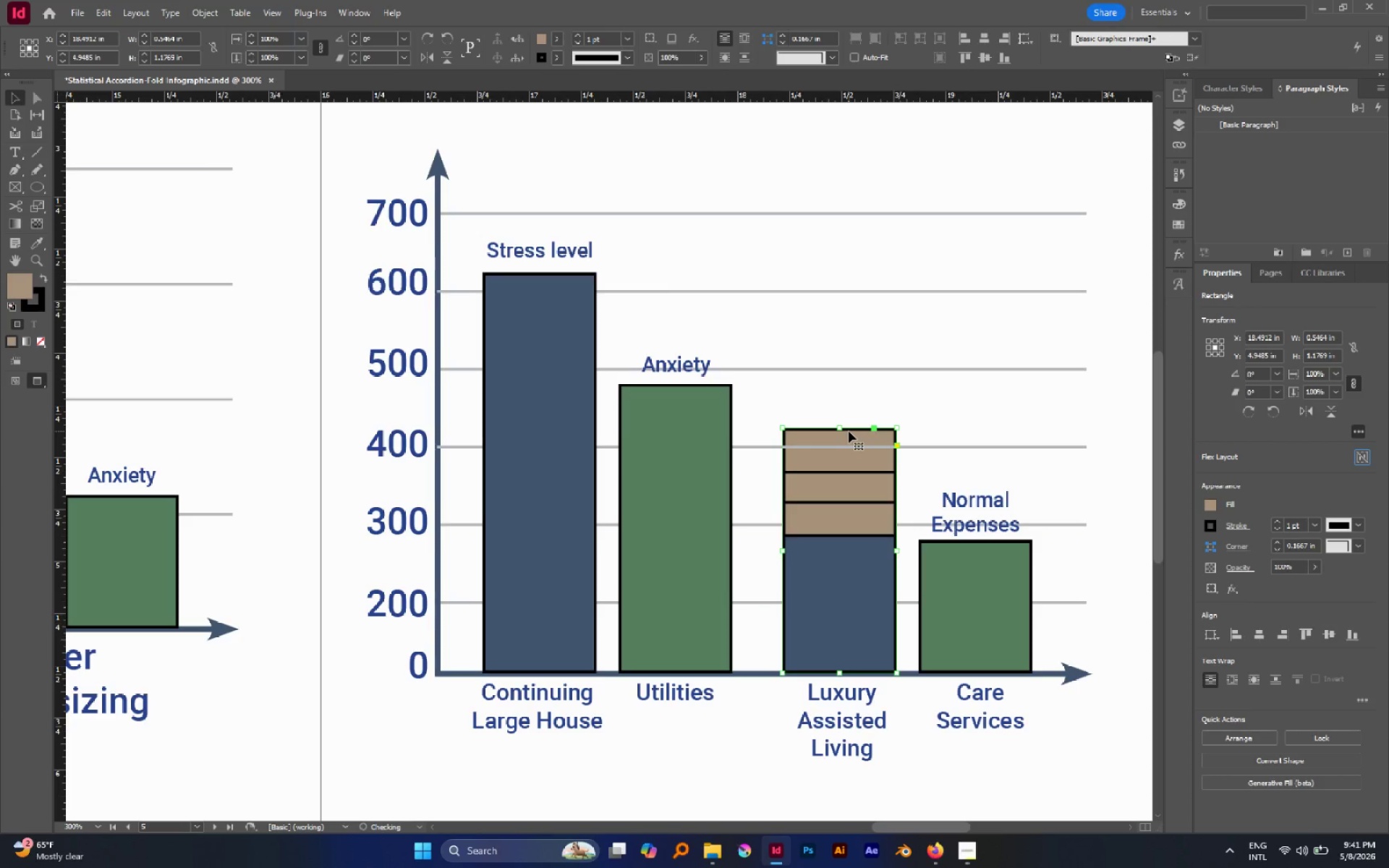 
key(Control+BracketRight)
 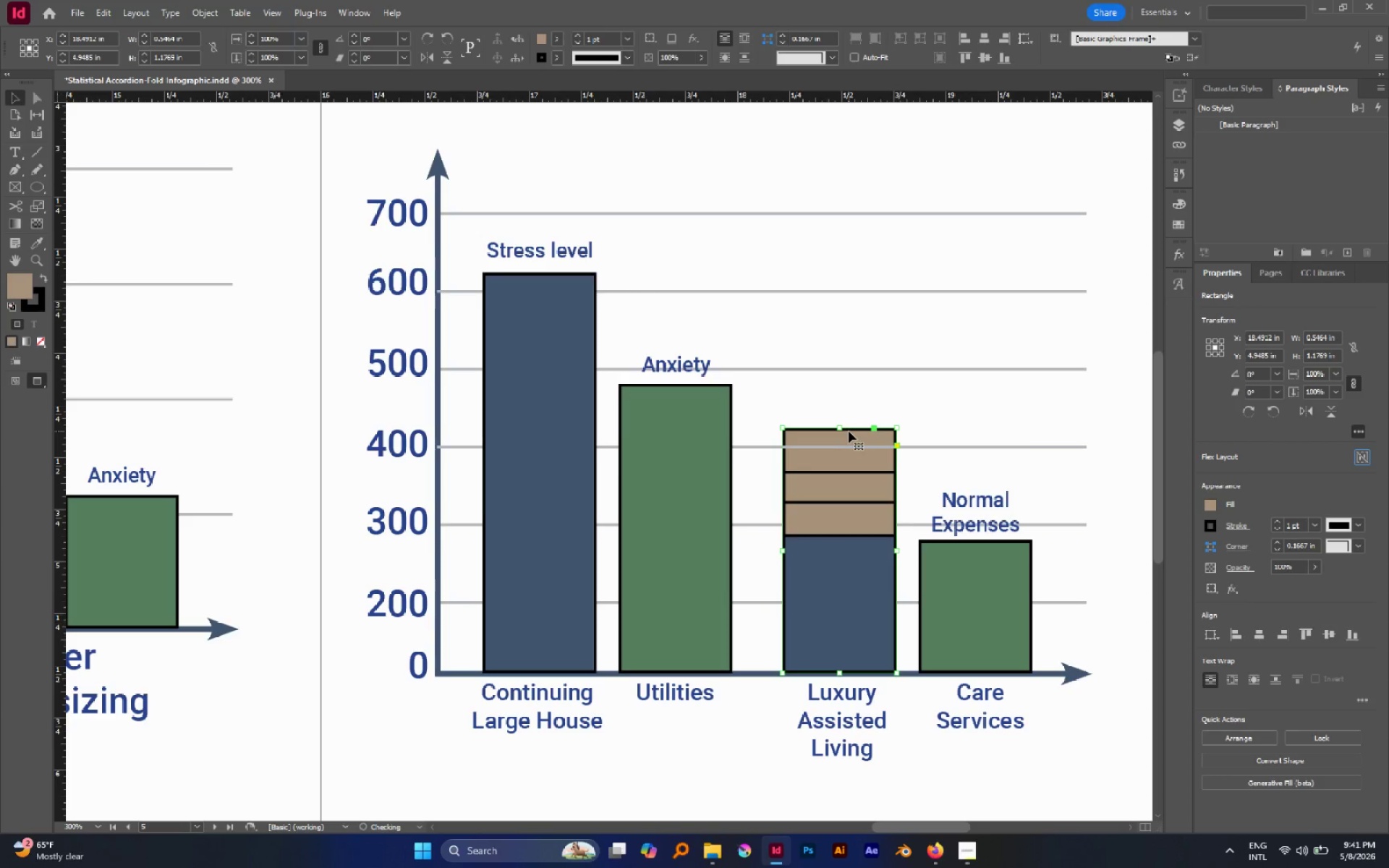 
key(Control+BracketRight)
 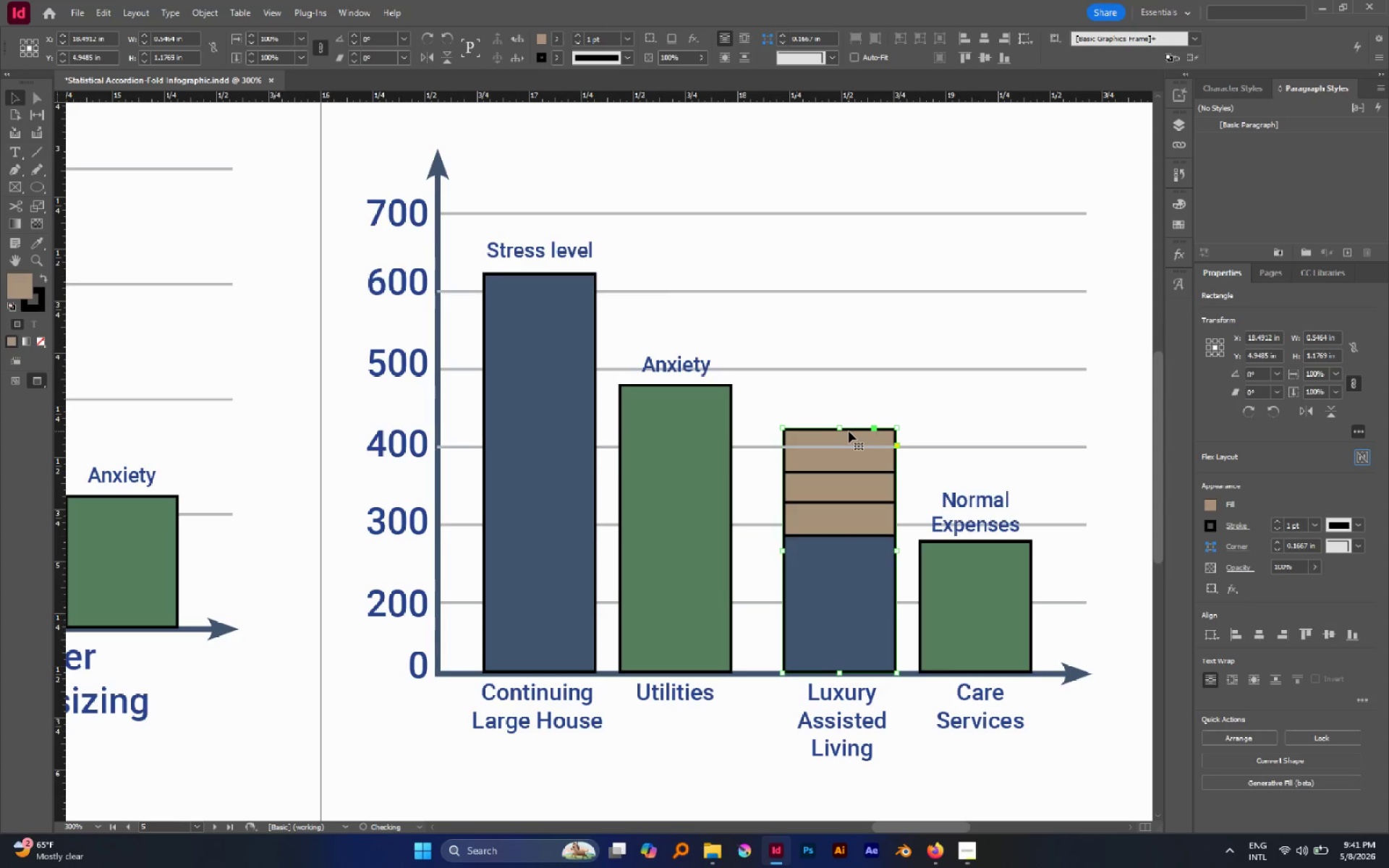 
key(Control+BracketRight)
 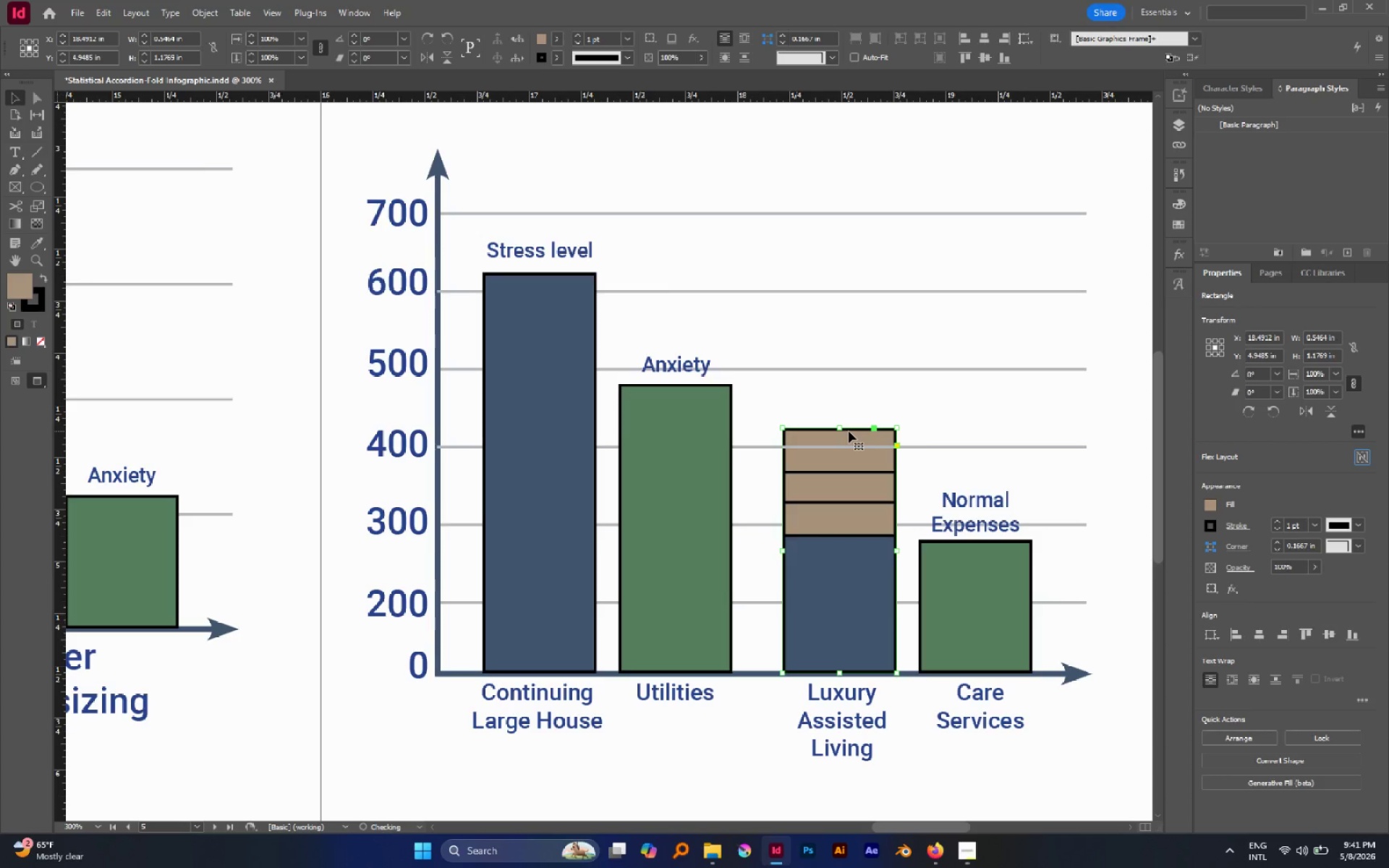 
key(Control+BracketRight)
 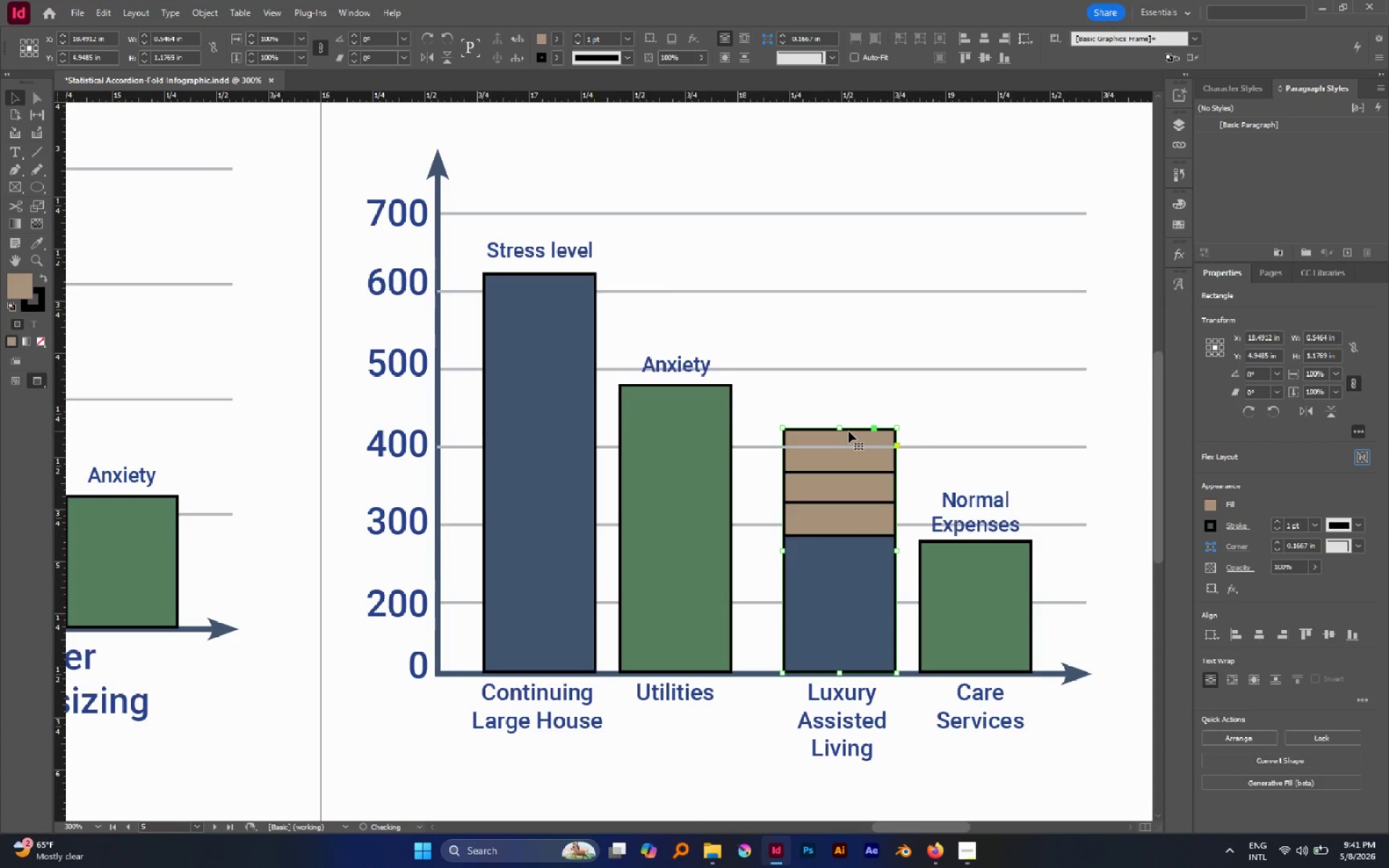 
key(Control+BracketRight)
 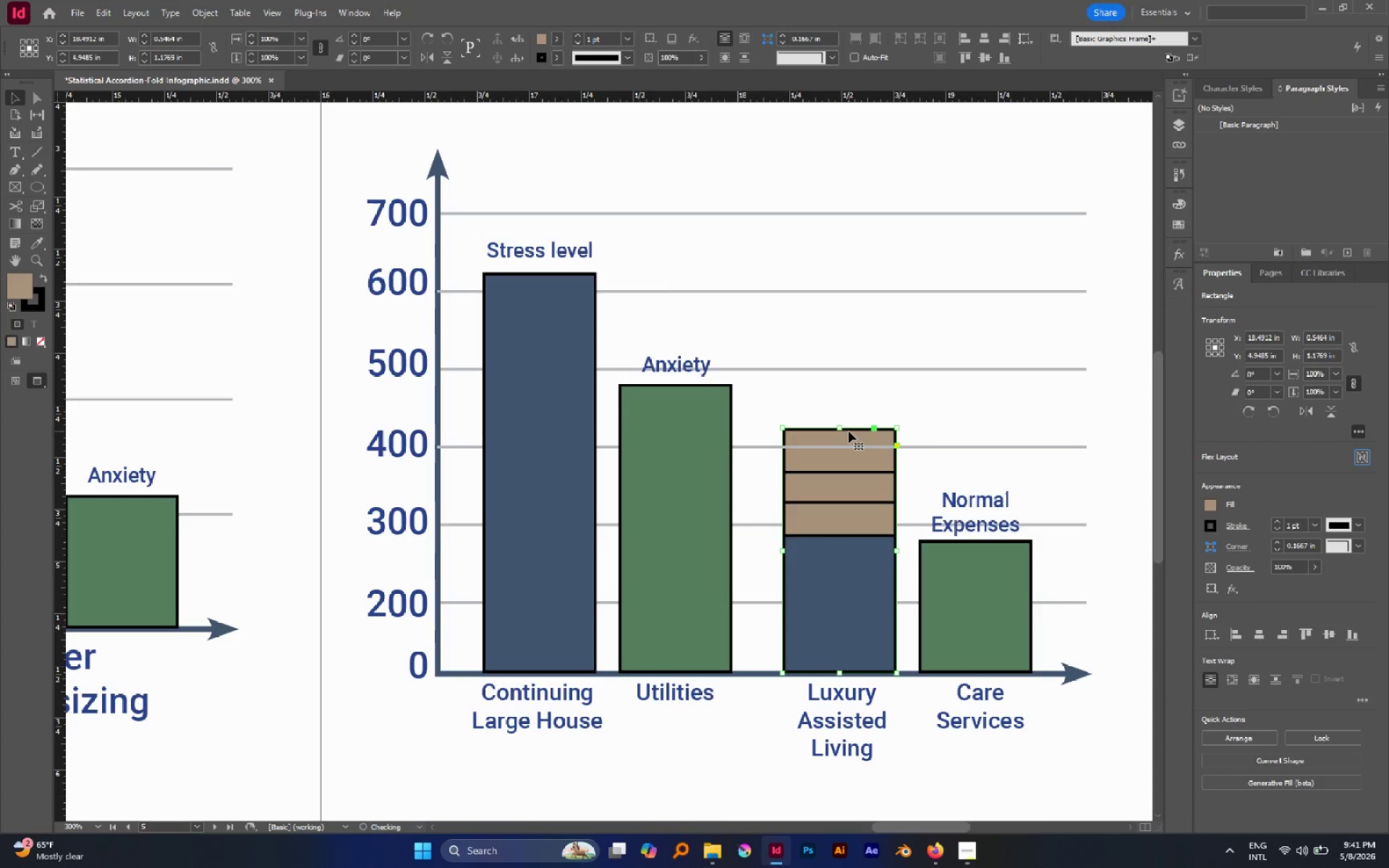 
key(Control+BracketRight)
 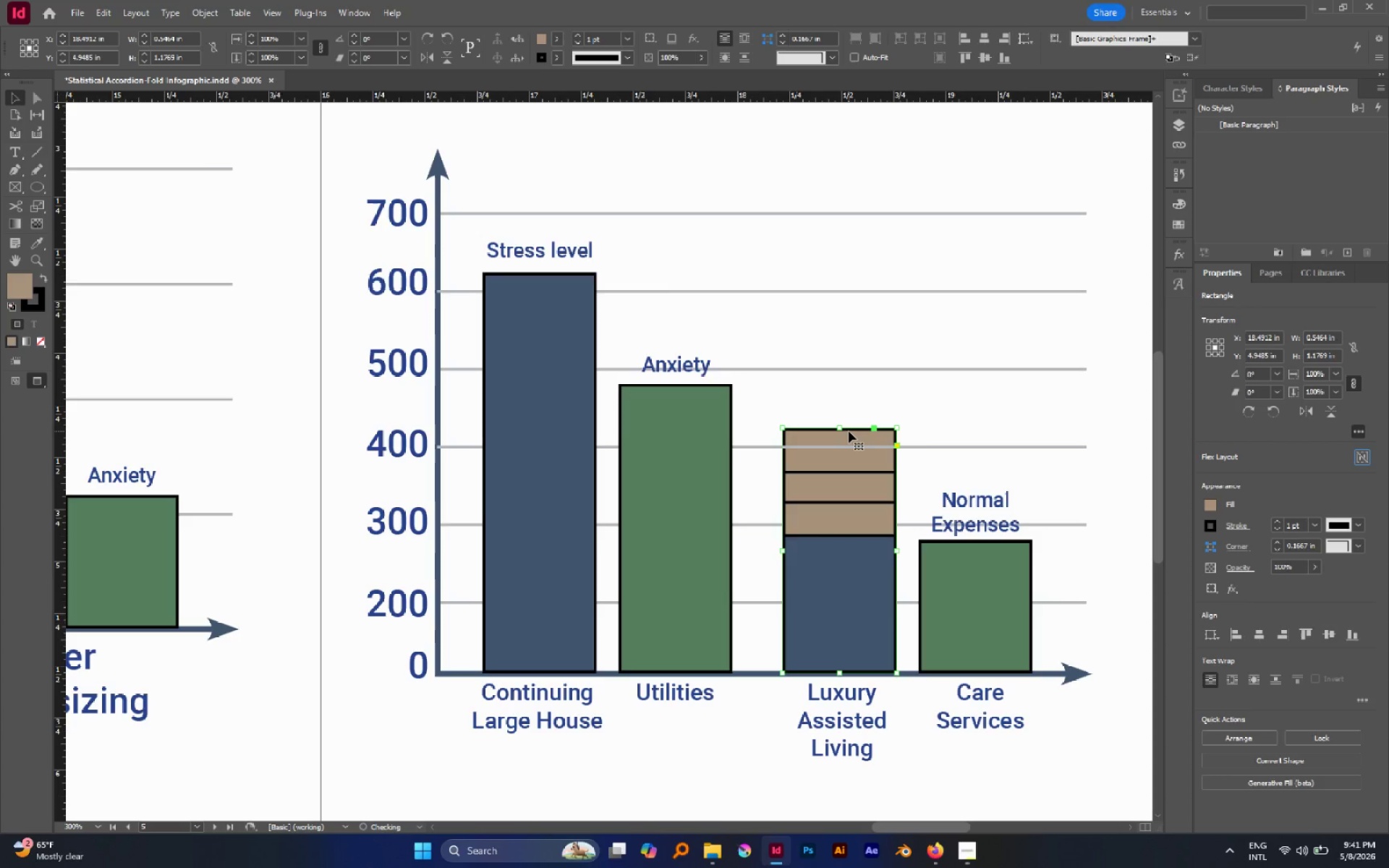 
key(Control+BracketRight)
 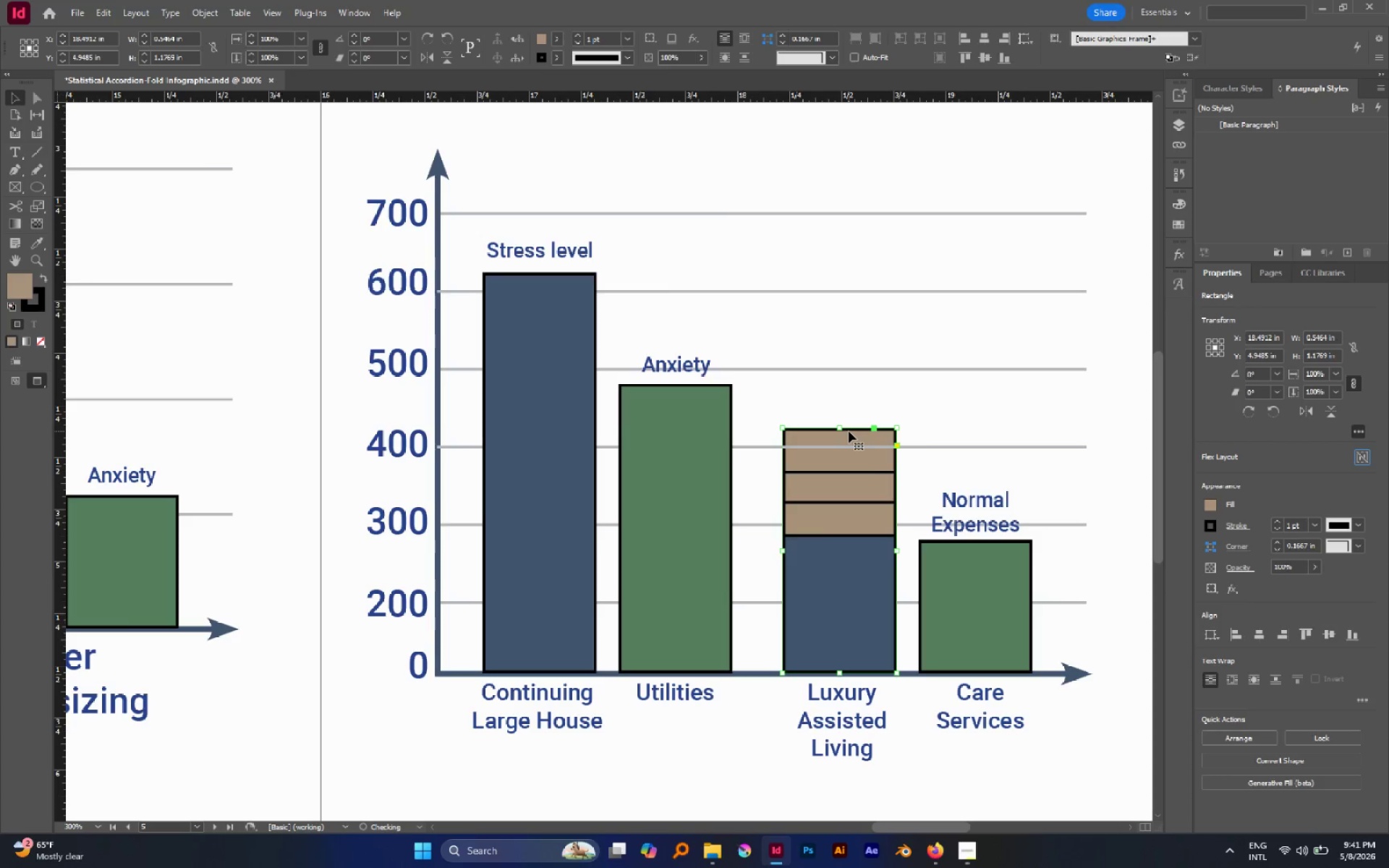 
key(Control+BracketRight)
 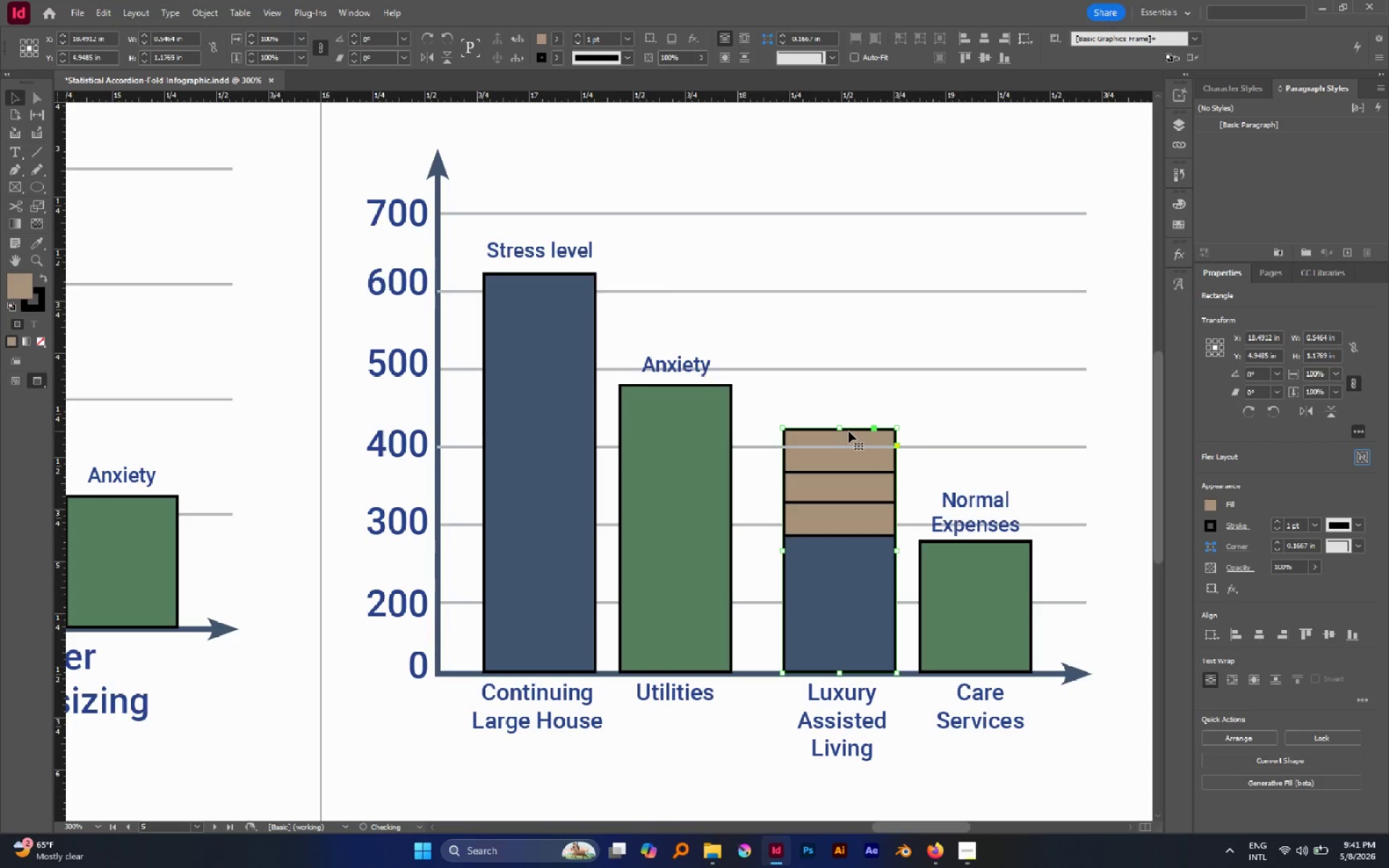 
key(Control+BracketRight)
 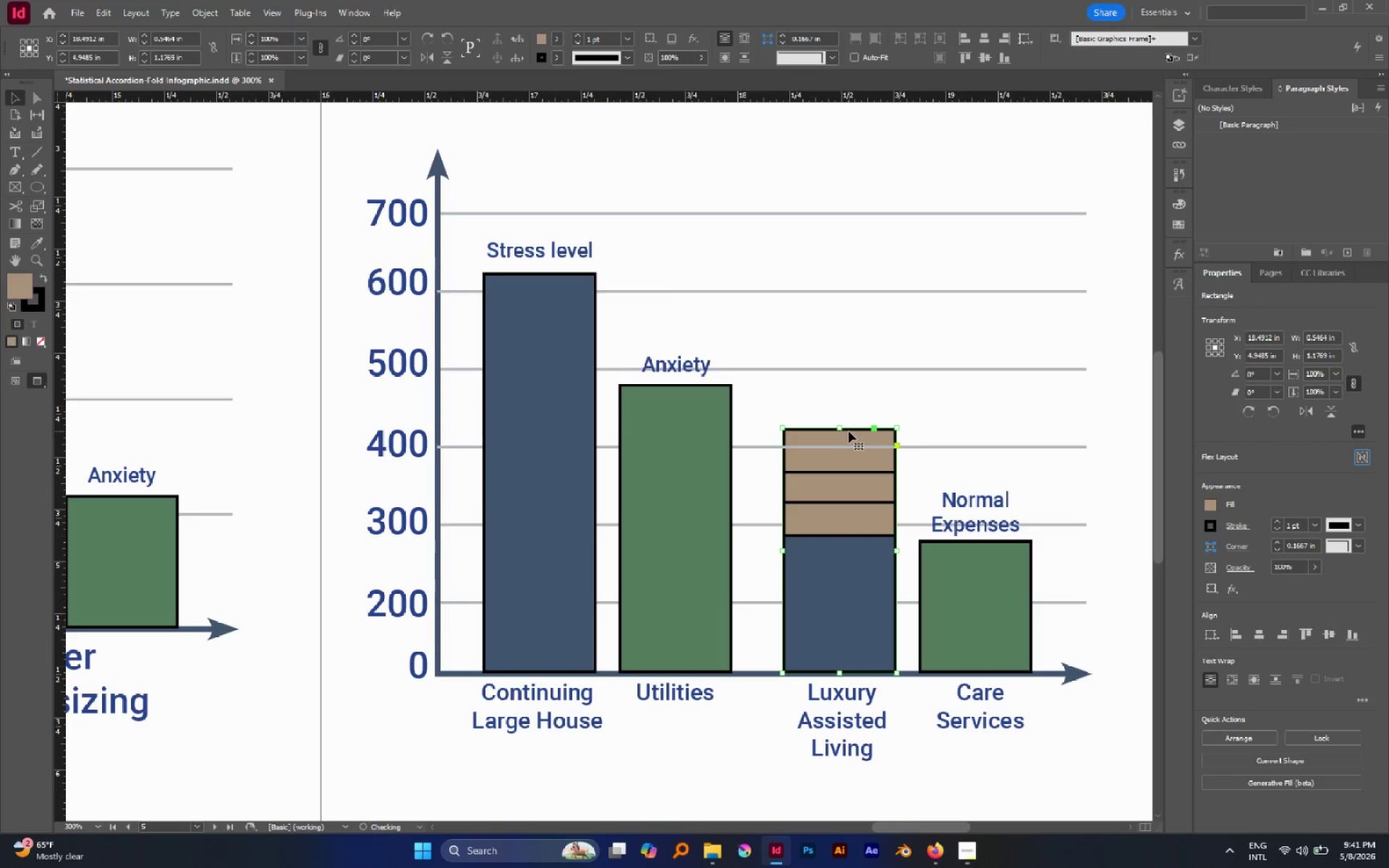 
key(Control+Shift+BracketRight)
 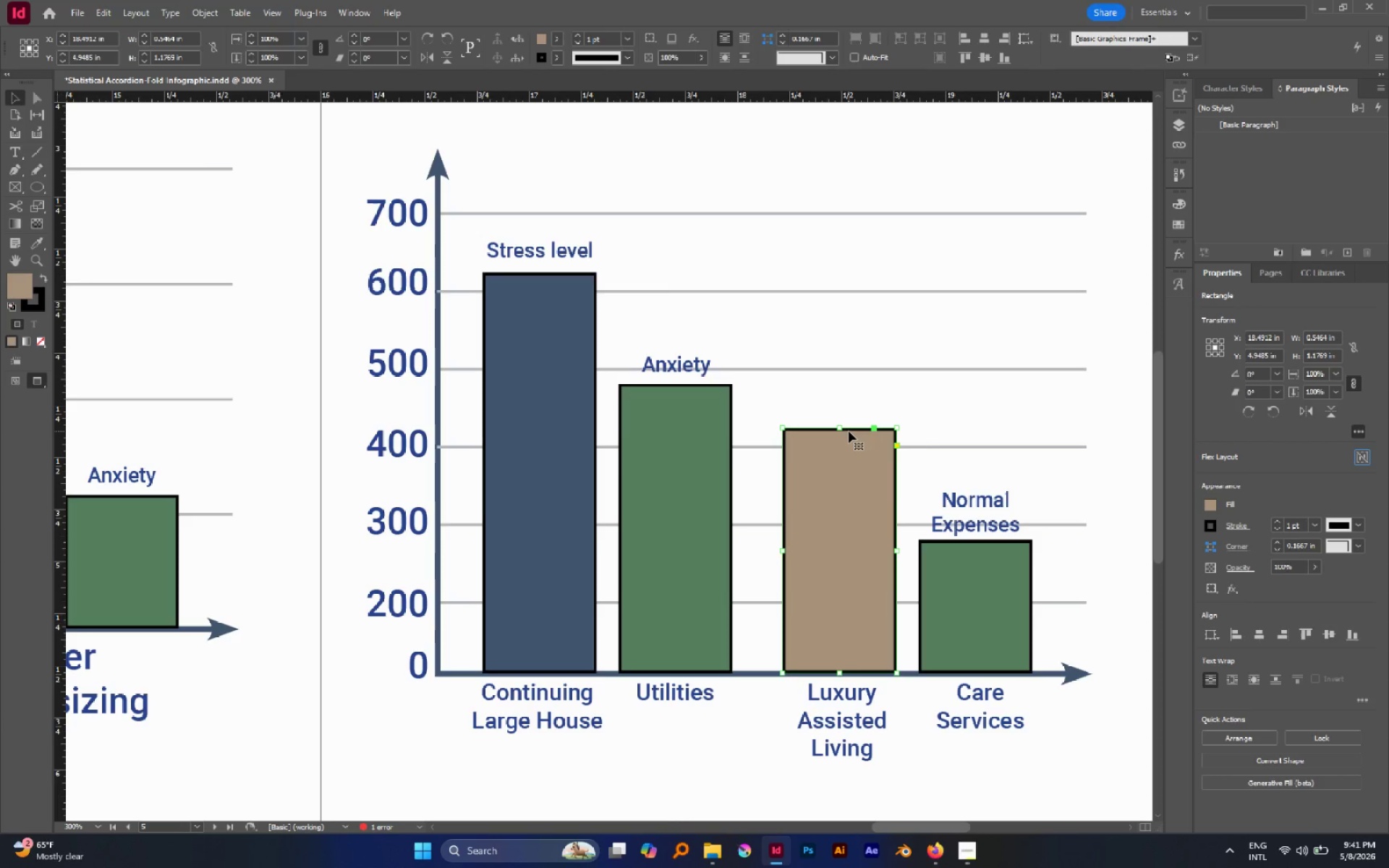 
key(Control+BracketLeft)
 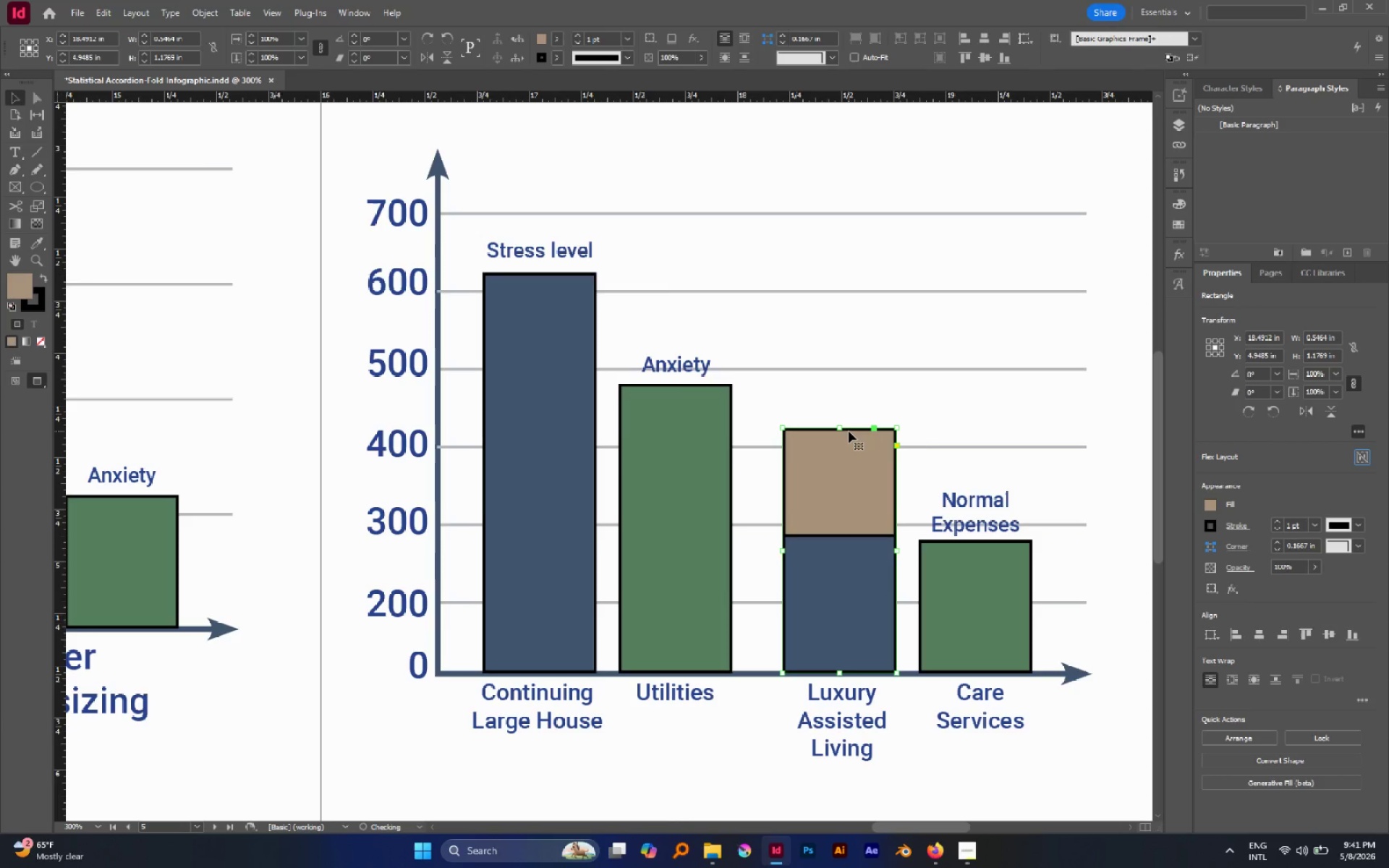 
key(Control+BracketLeft)
 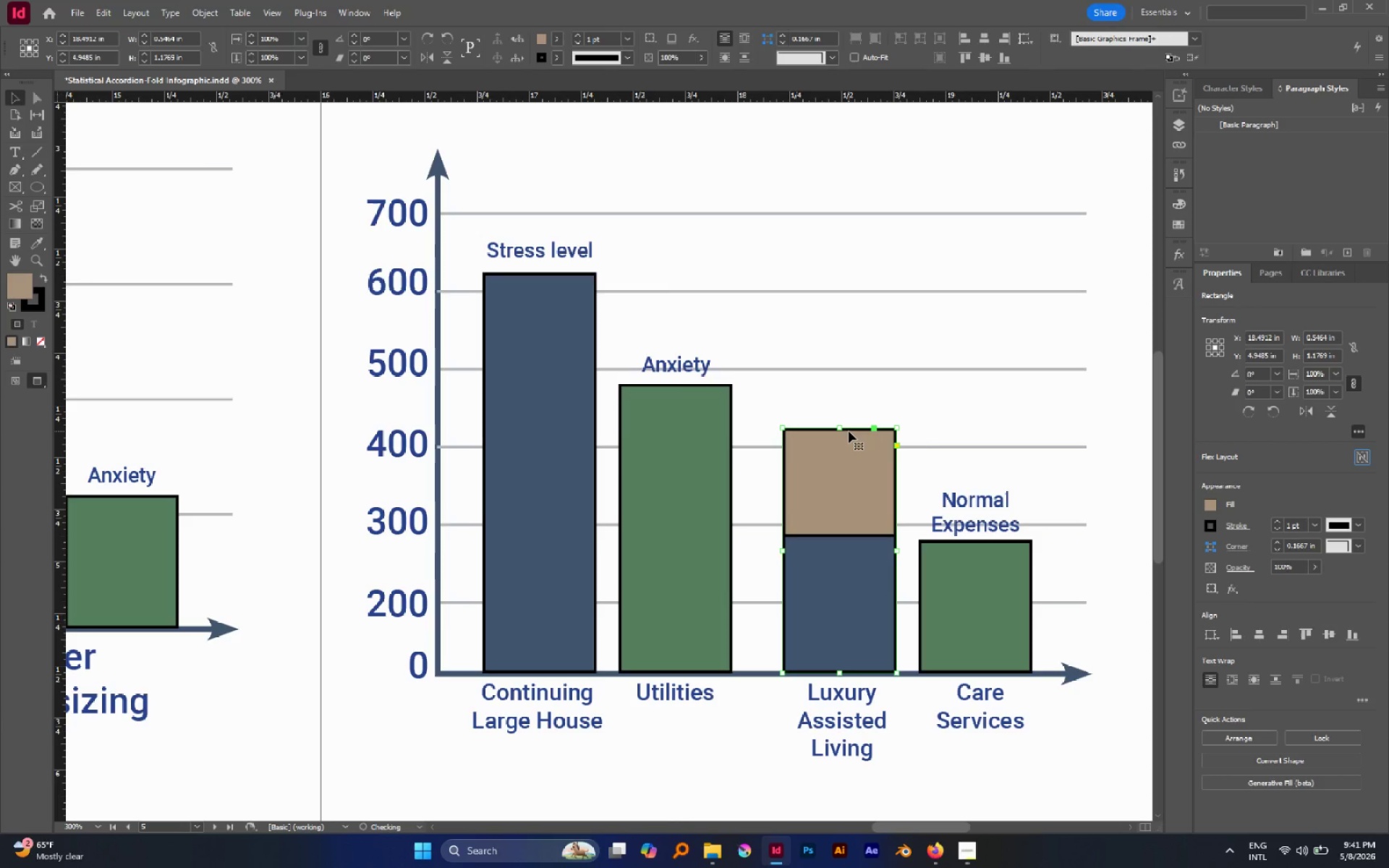 
key(Control+BracketLeft)
 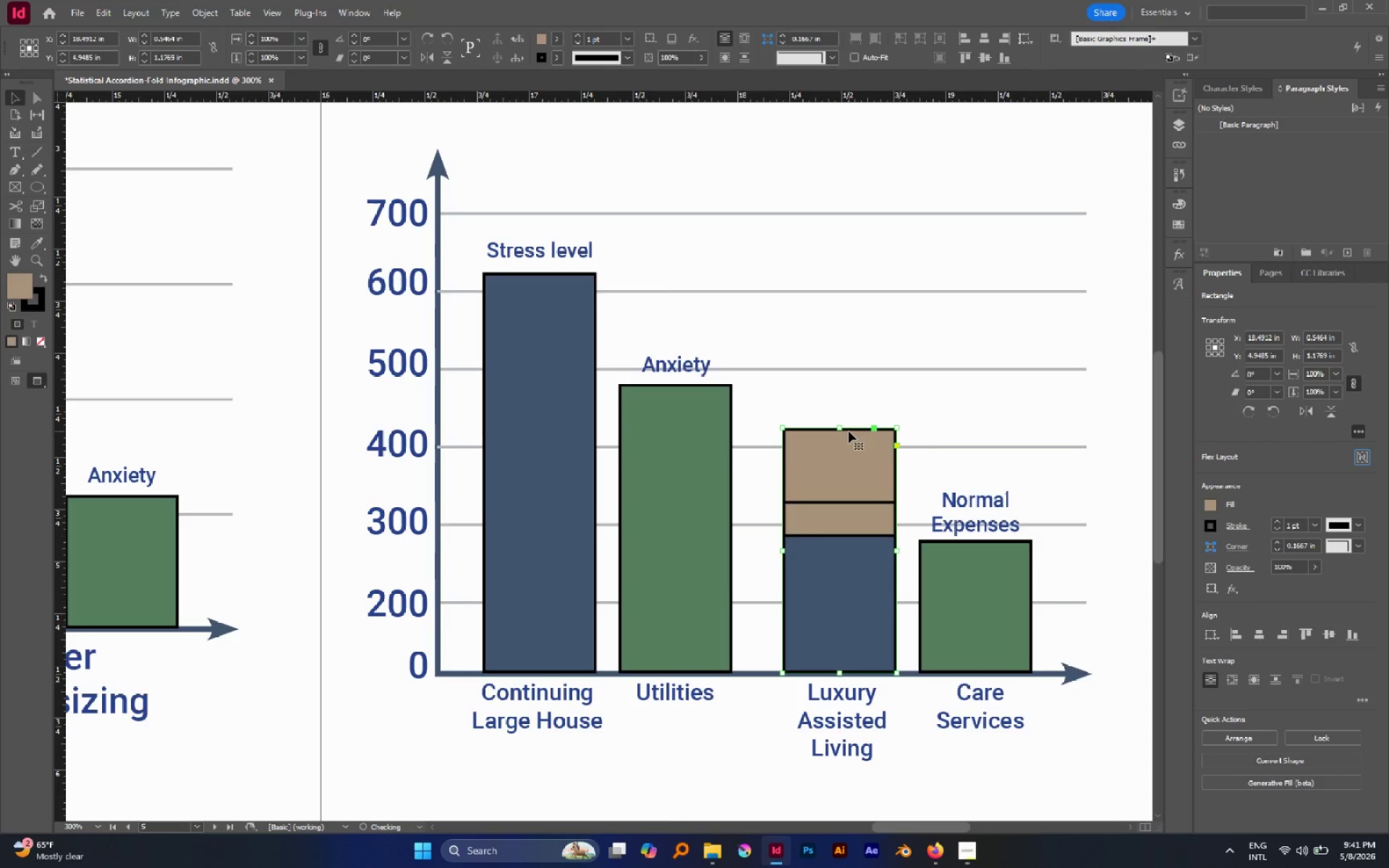 
key(Control+BracketLeft)
 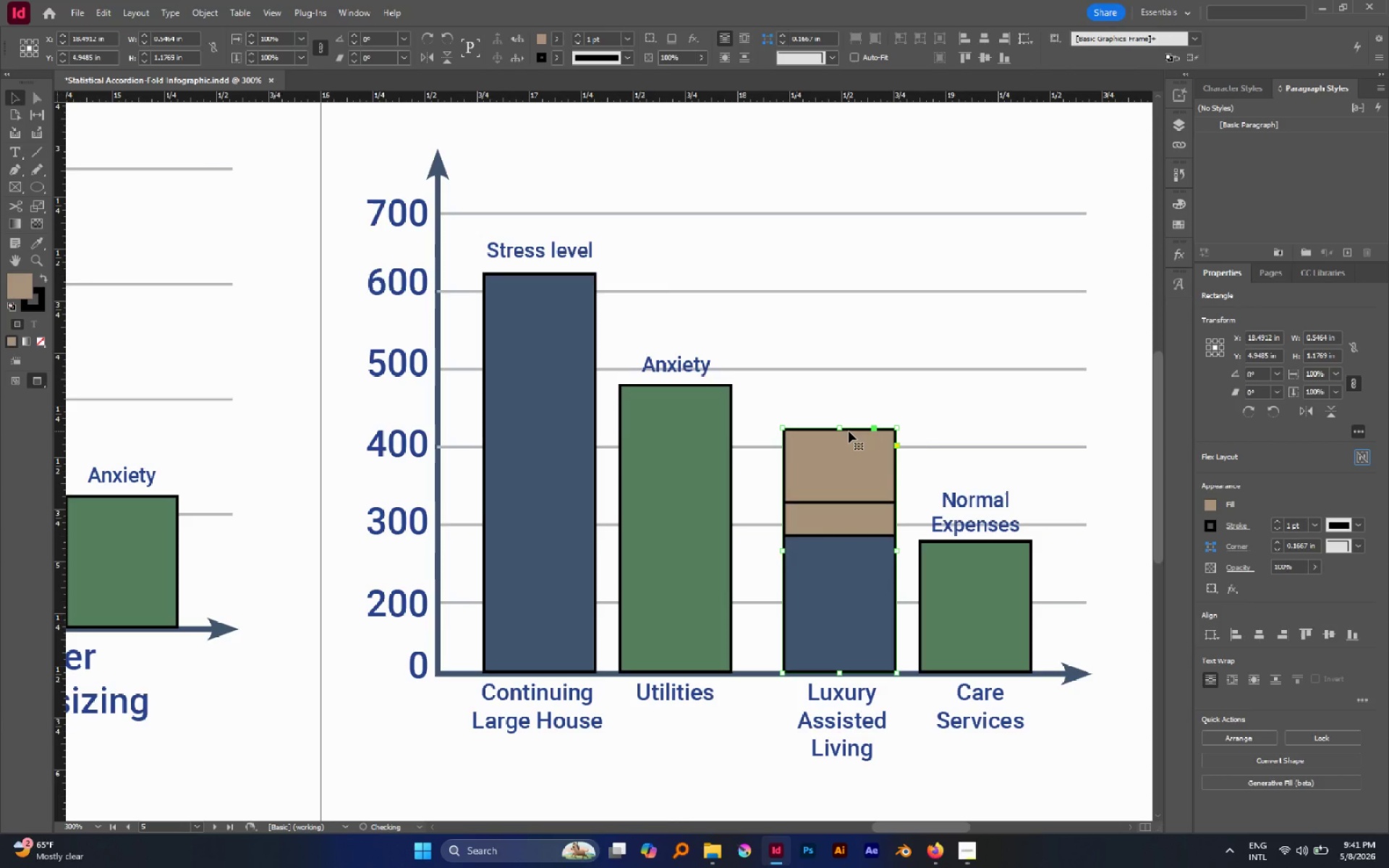 
key(Control+BracketLeft)
 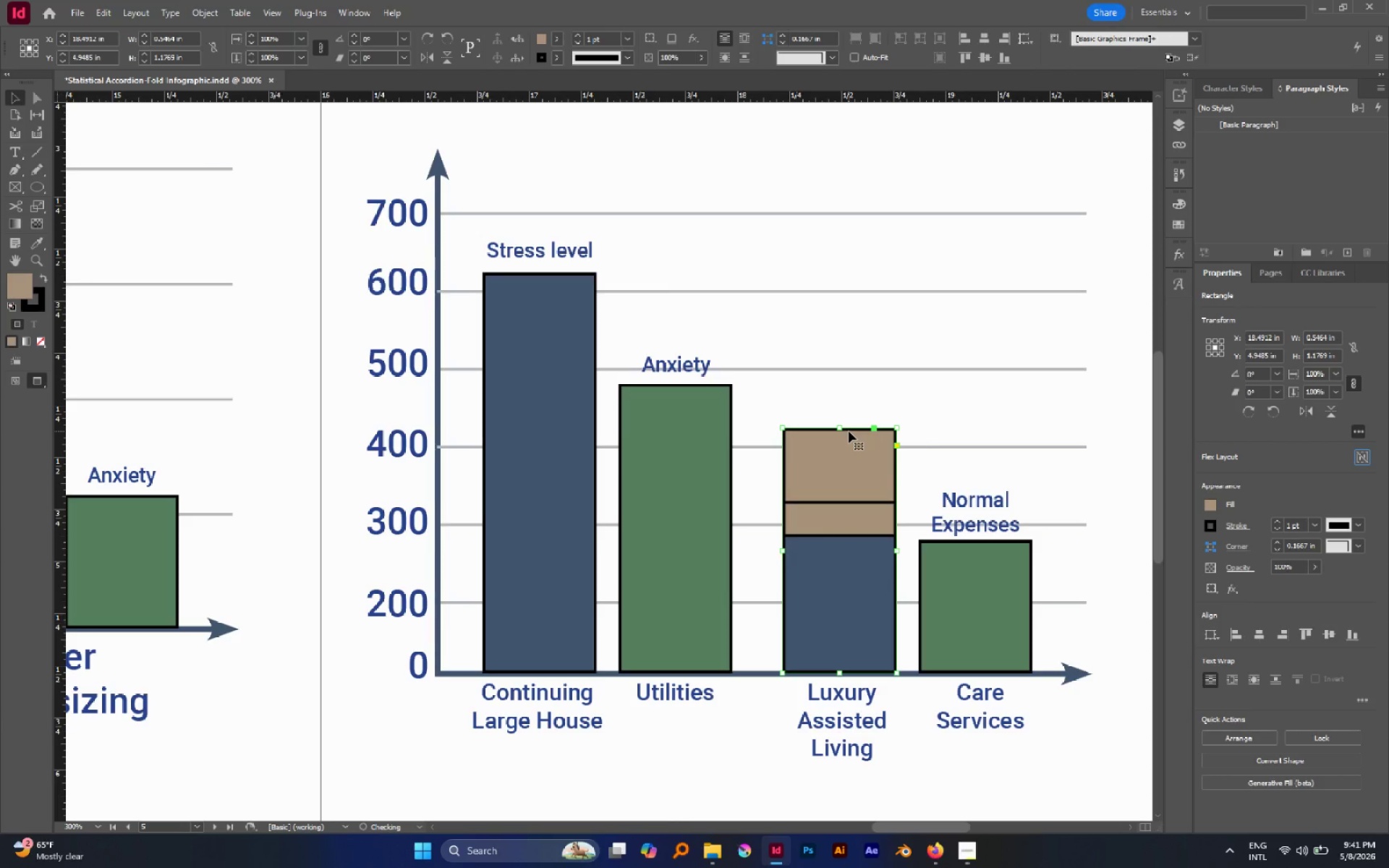 
key(Control+BracketLeft)
 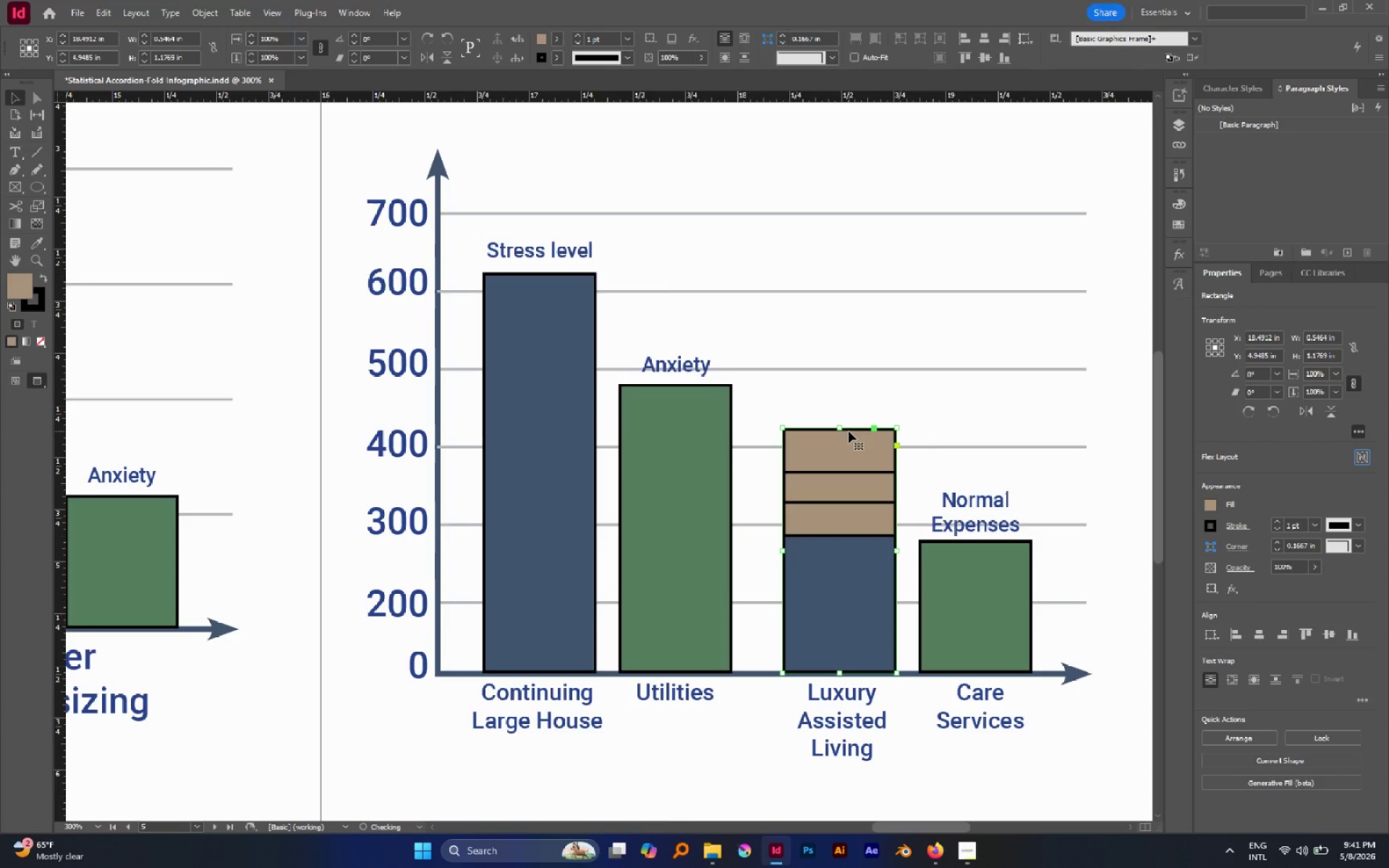 
key(Control+BracketLeft)
 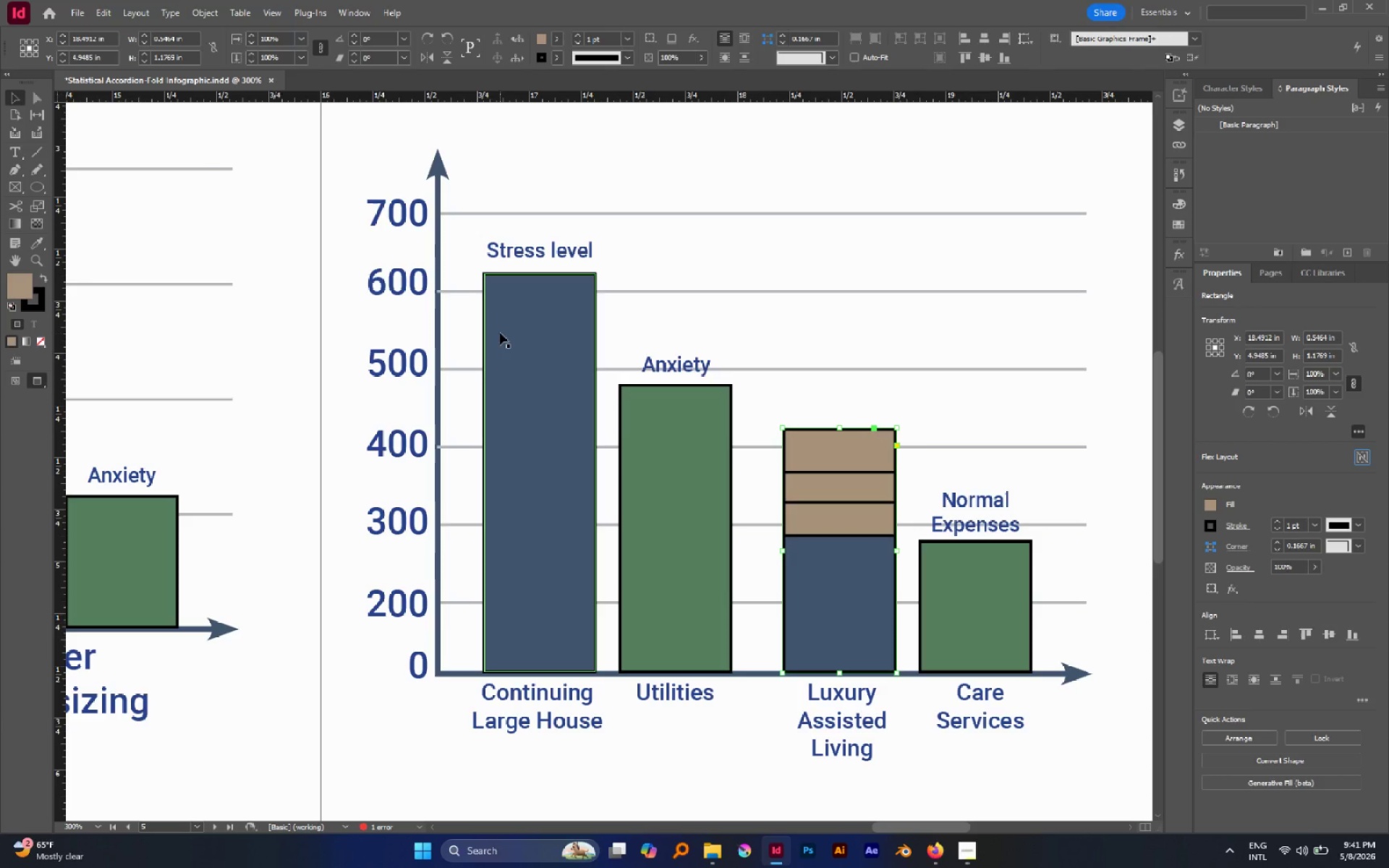 
double_click([20, 279])
 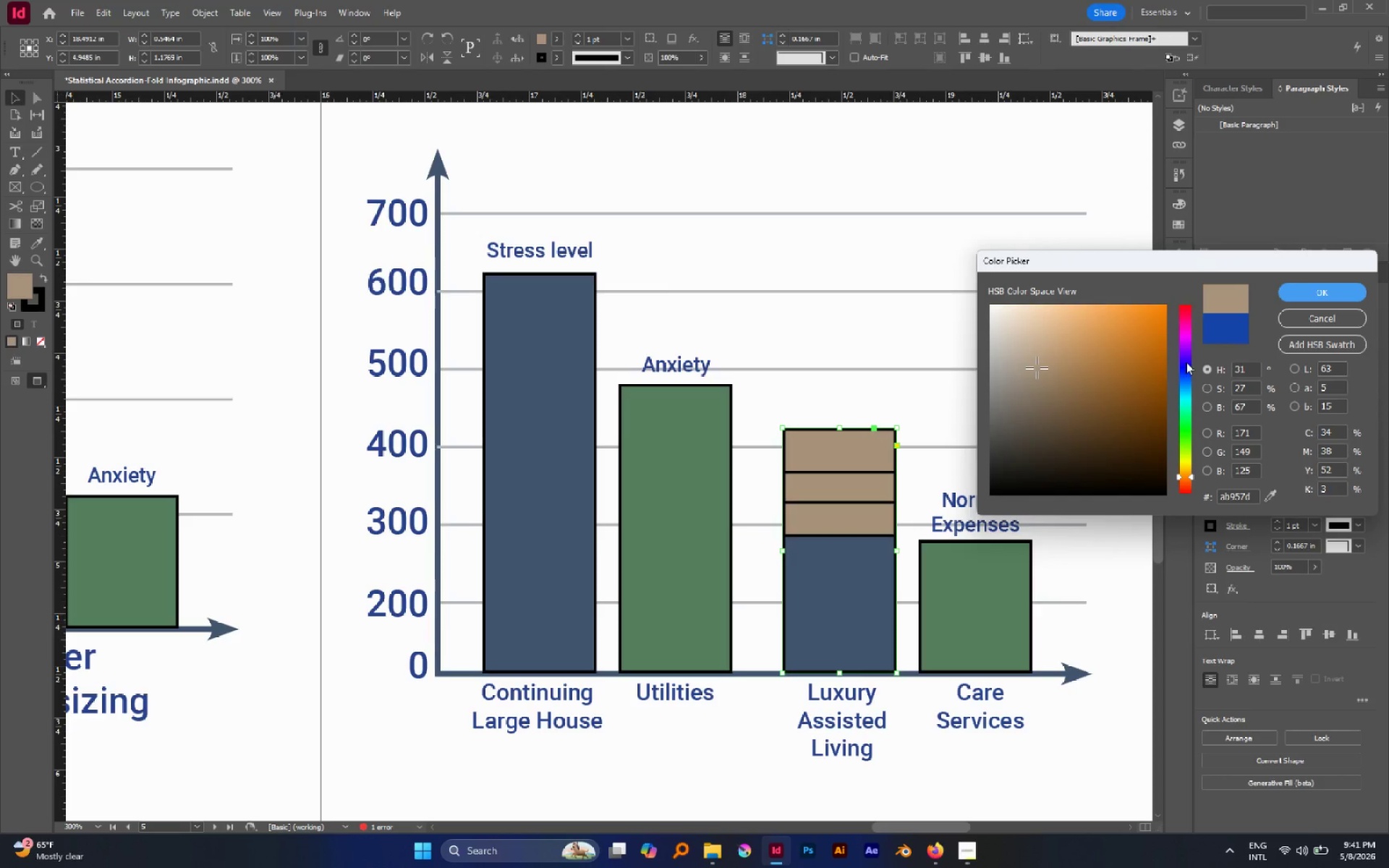 
left_click_drag(start_coordinate=[1193, 367], to_coordinate=[1193, 384])
 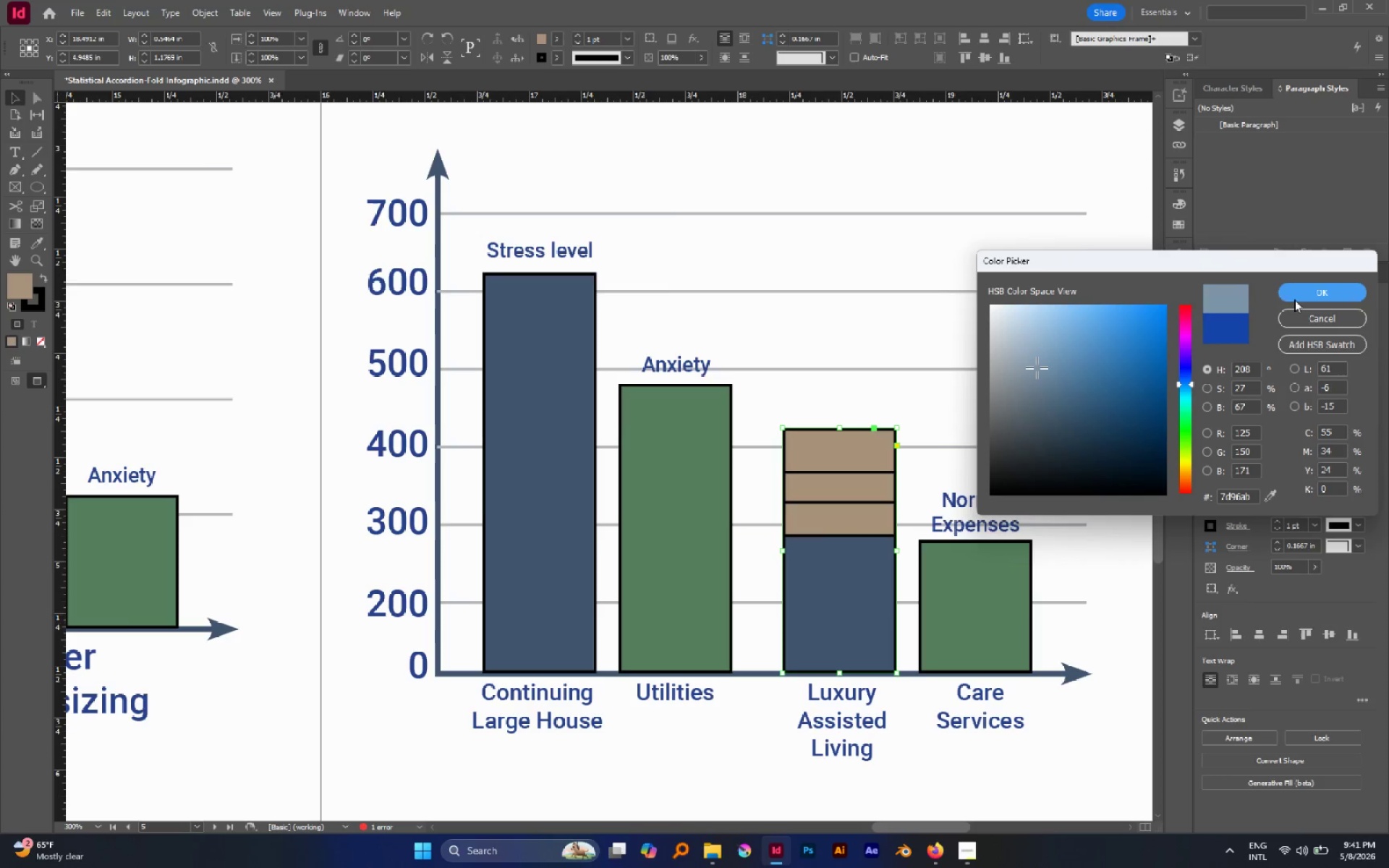 
left_click([1294, 299])
 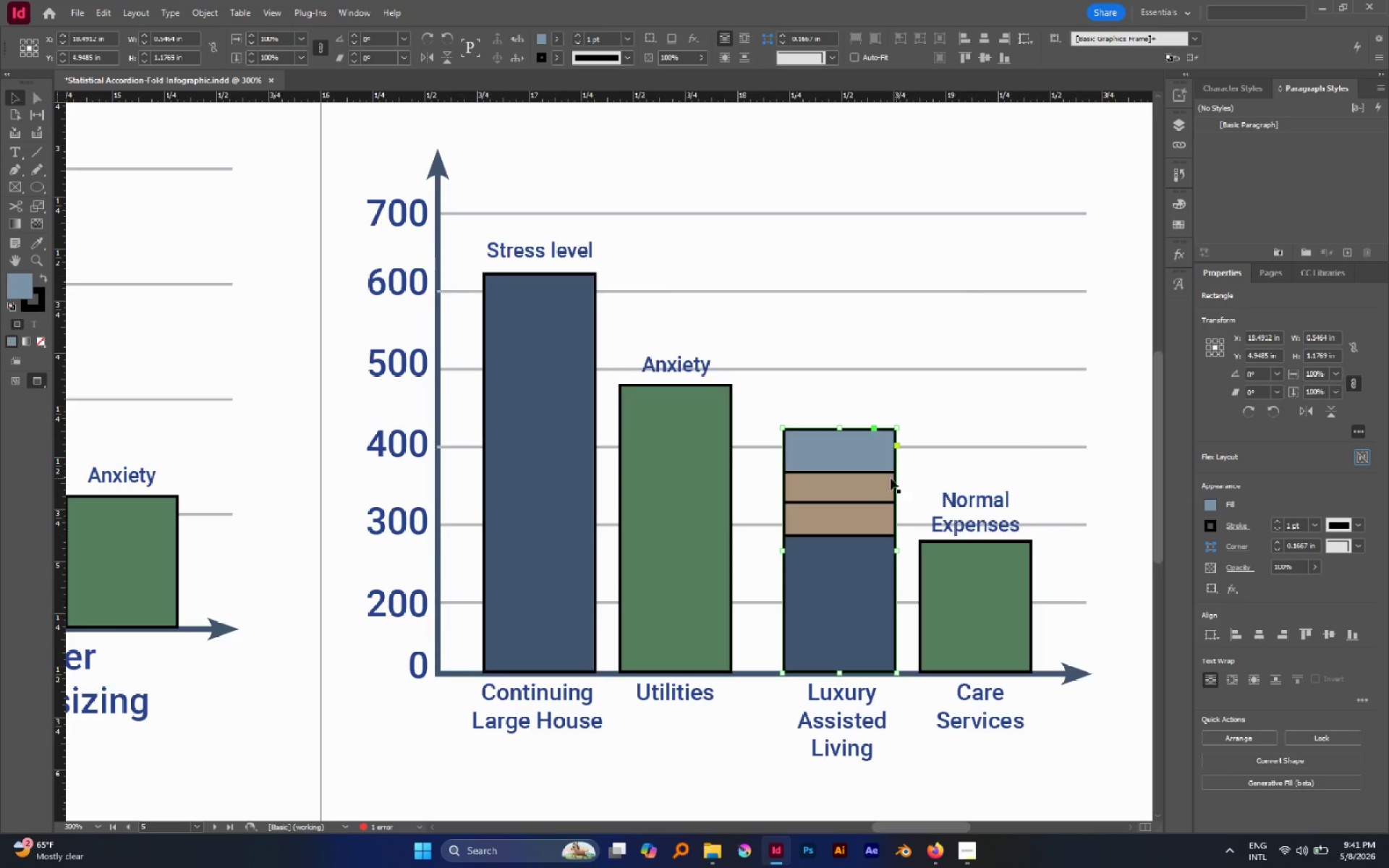 
left_click([883, 479])
 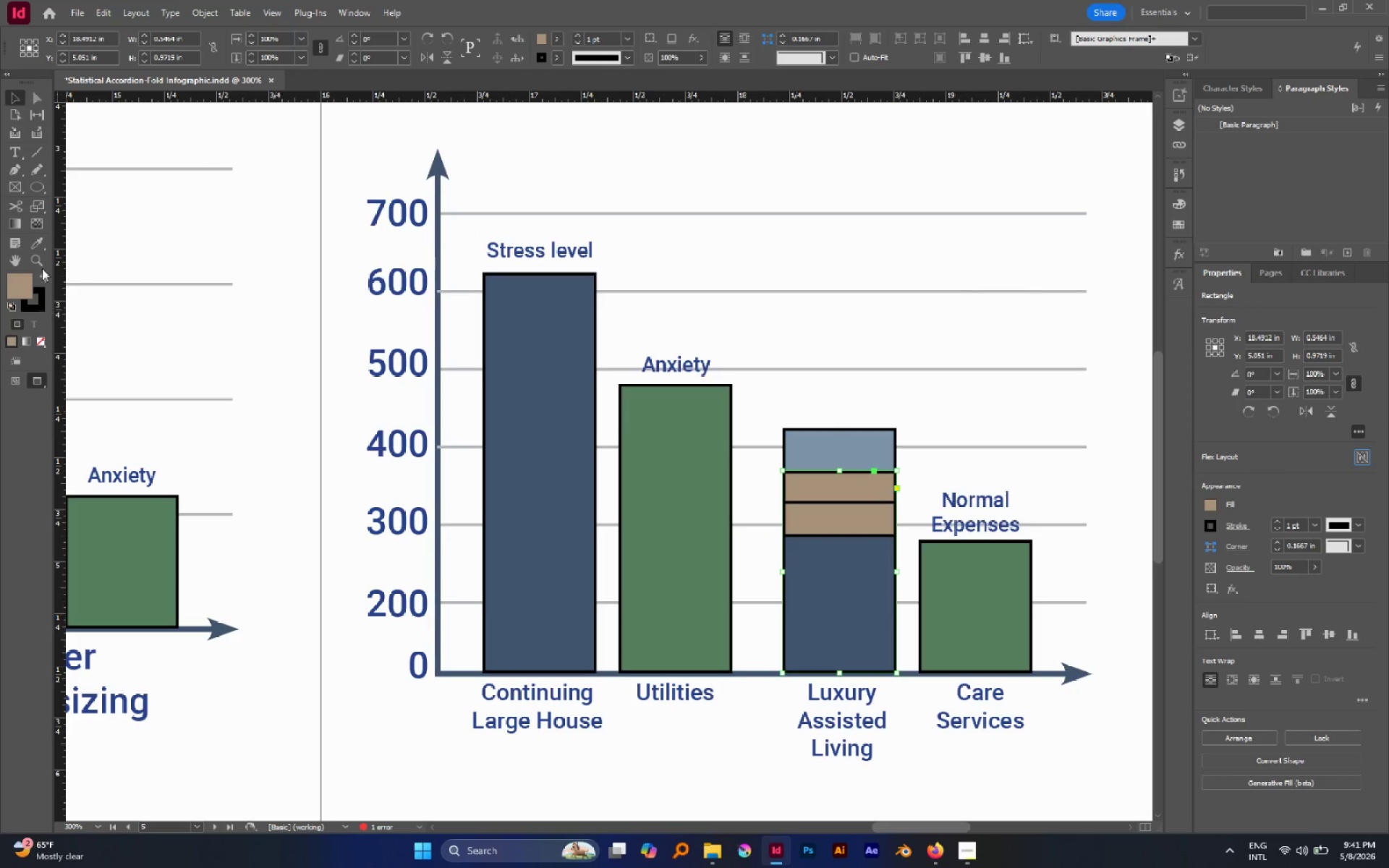 
double_click([22, 286])
 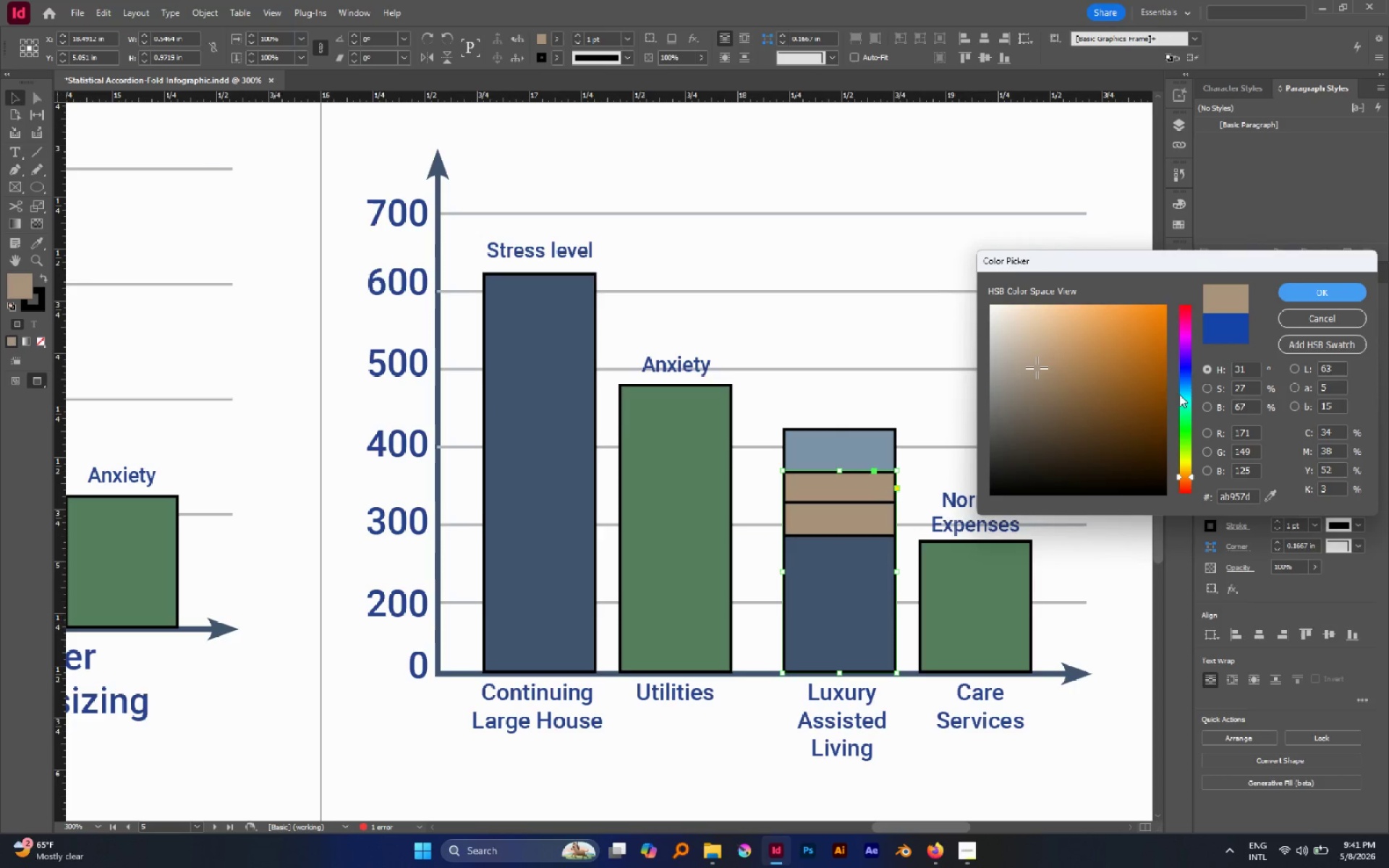 
left_click_drag(start_coordinate=[1181, 396], to_coordinate=[1187, 432])
 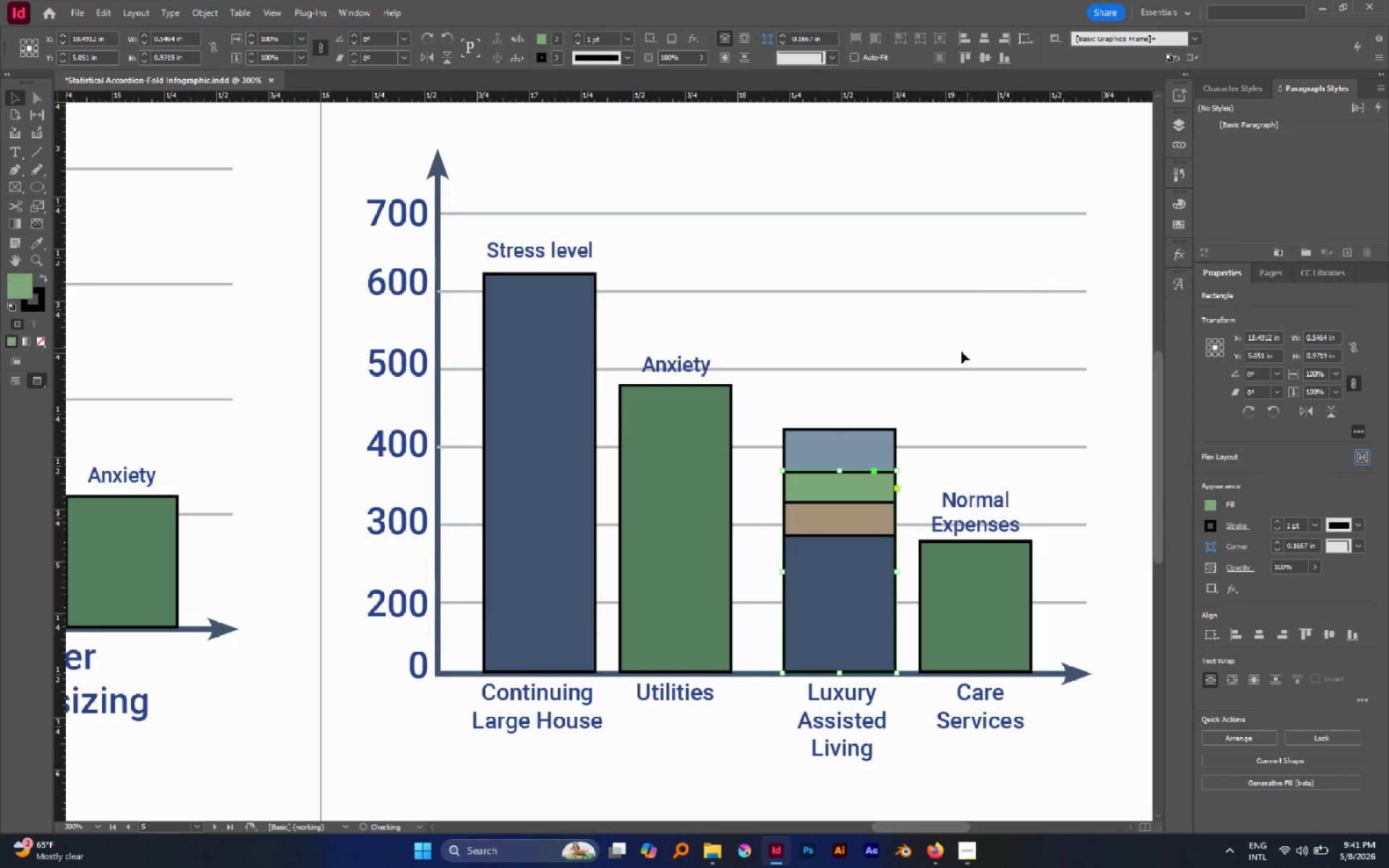 
left_click([953, 354])
 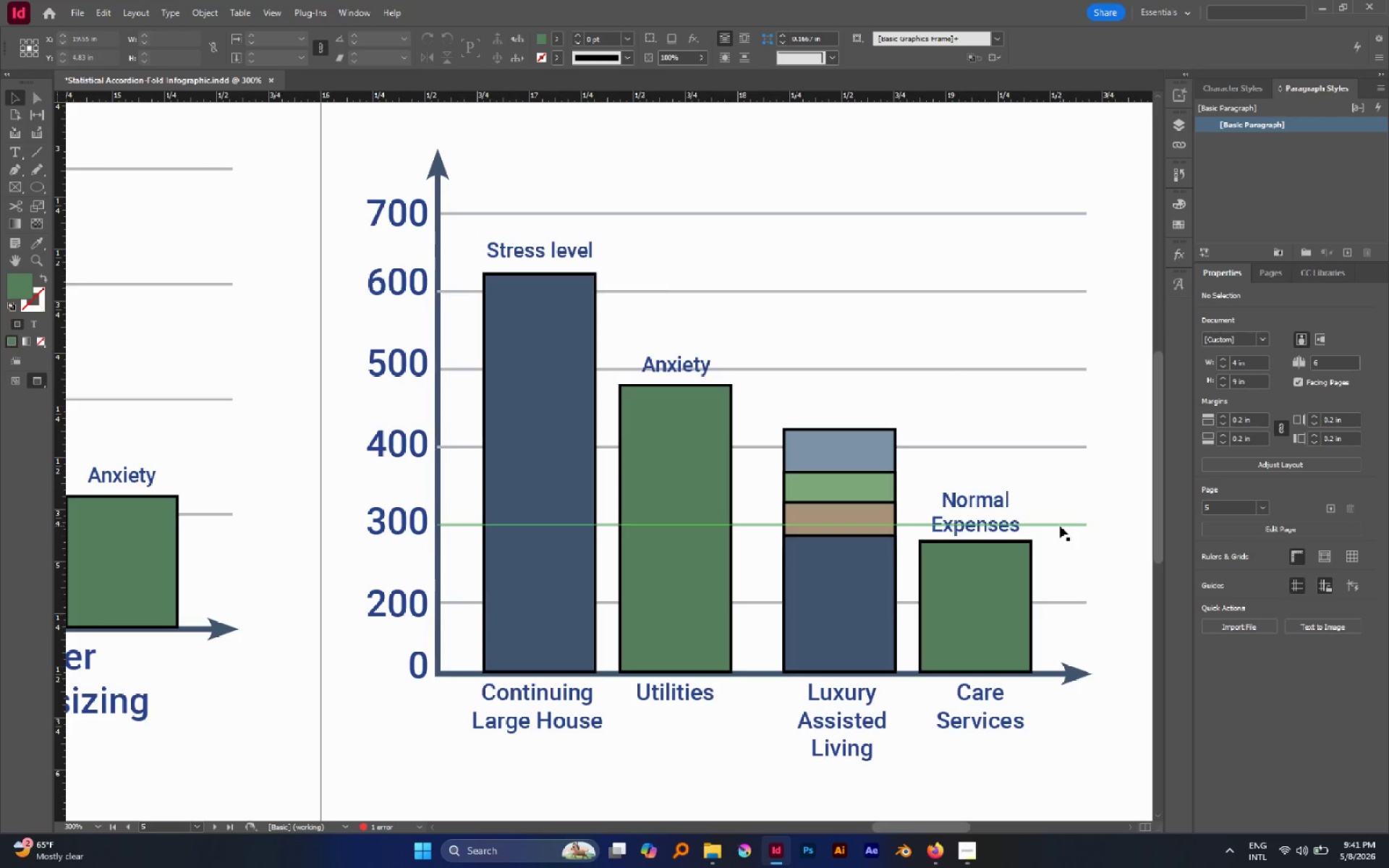 
left_click_drag(start_coordinate=[1117, 185], to_coordinate=[1068, 633])
 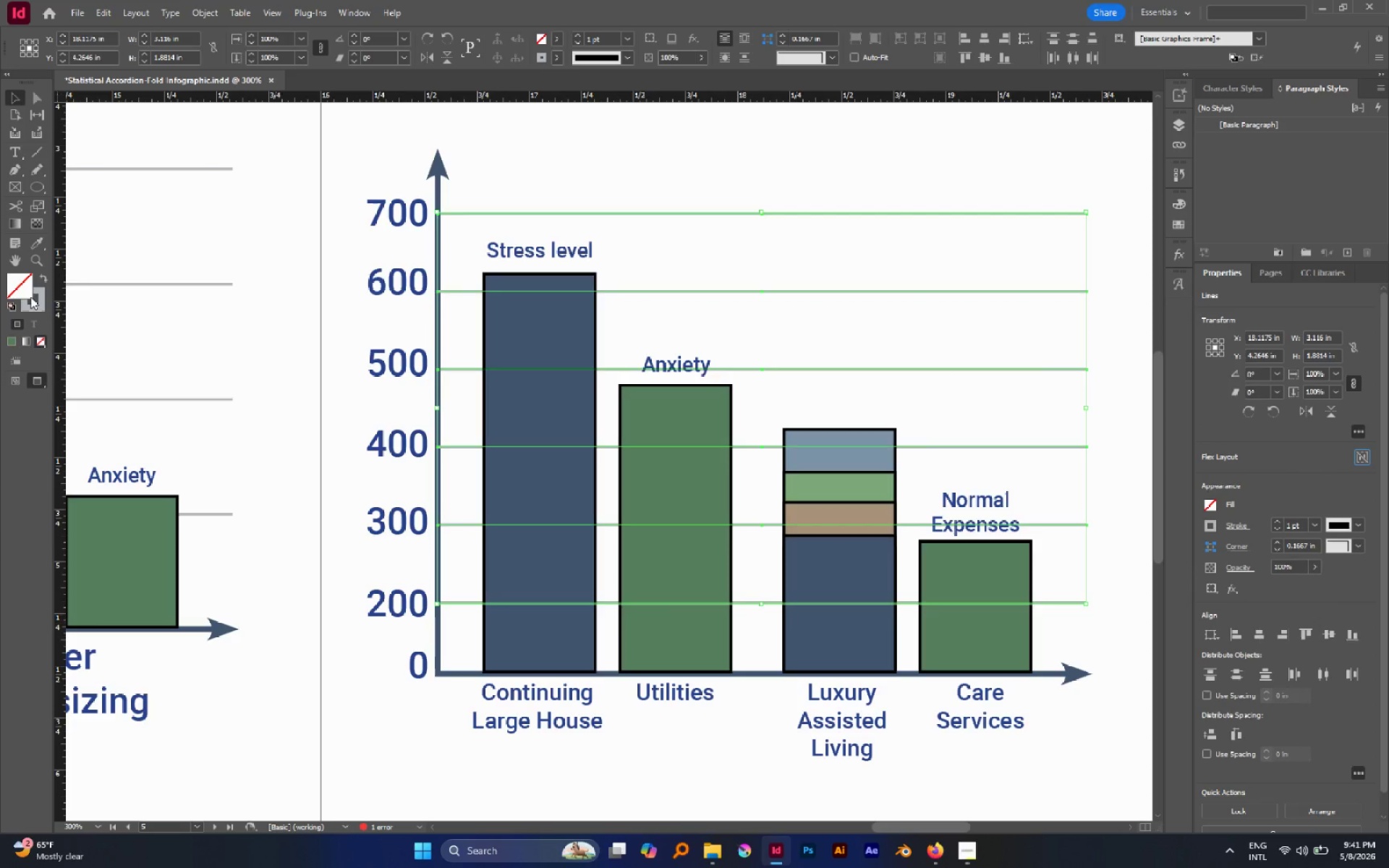 
double_click([33, 294])
 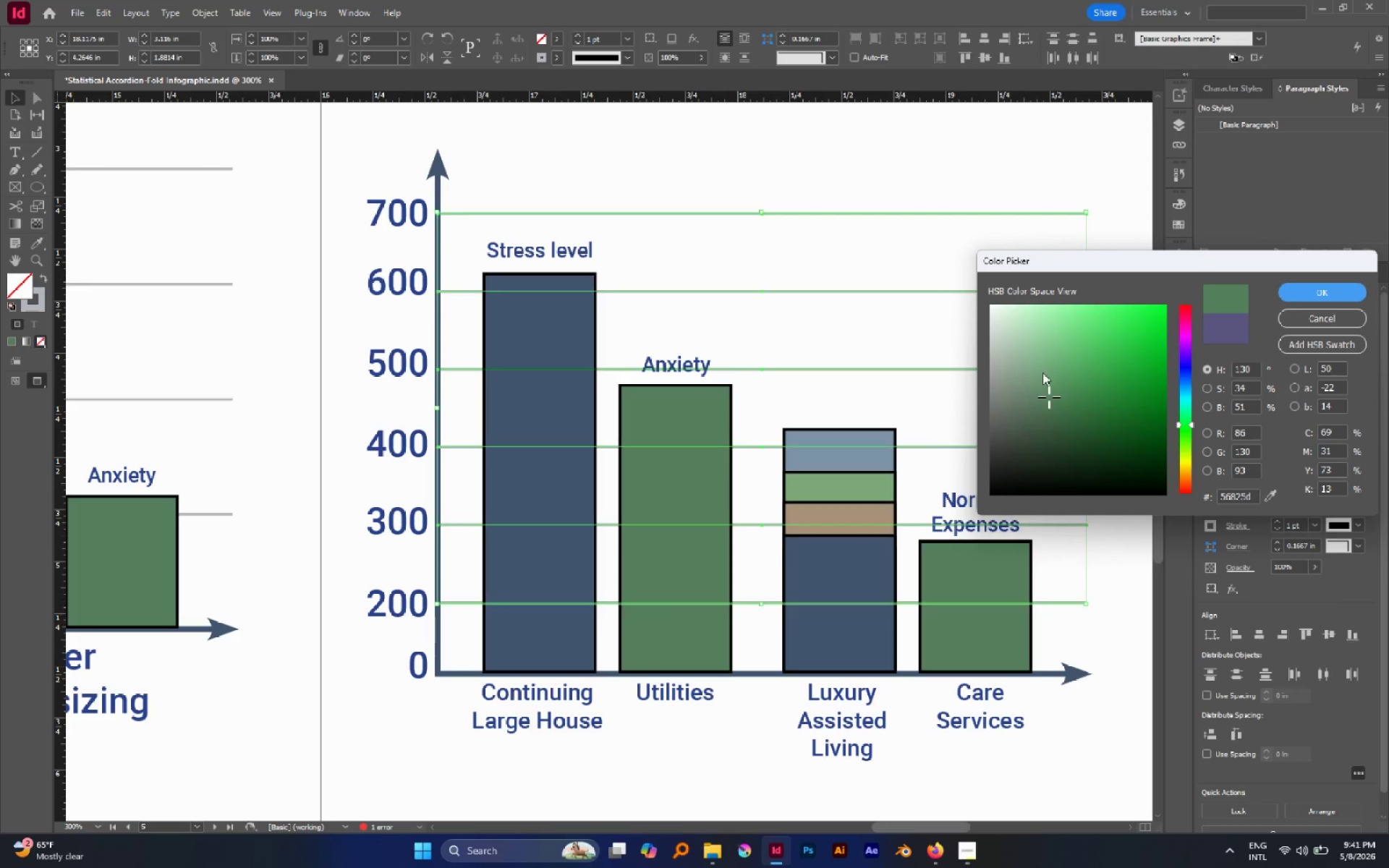 
left_click_drag(start_coordinate=[1011, 360], to_coordinate=[1014, 354])
 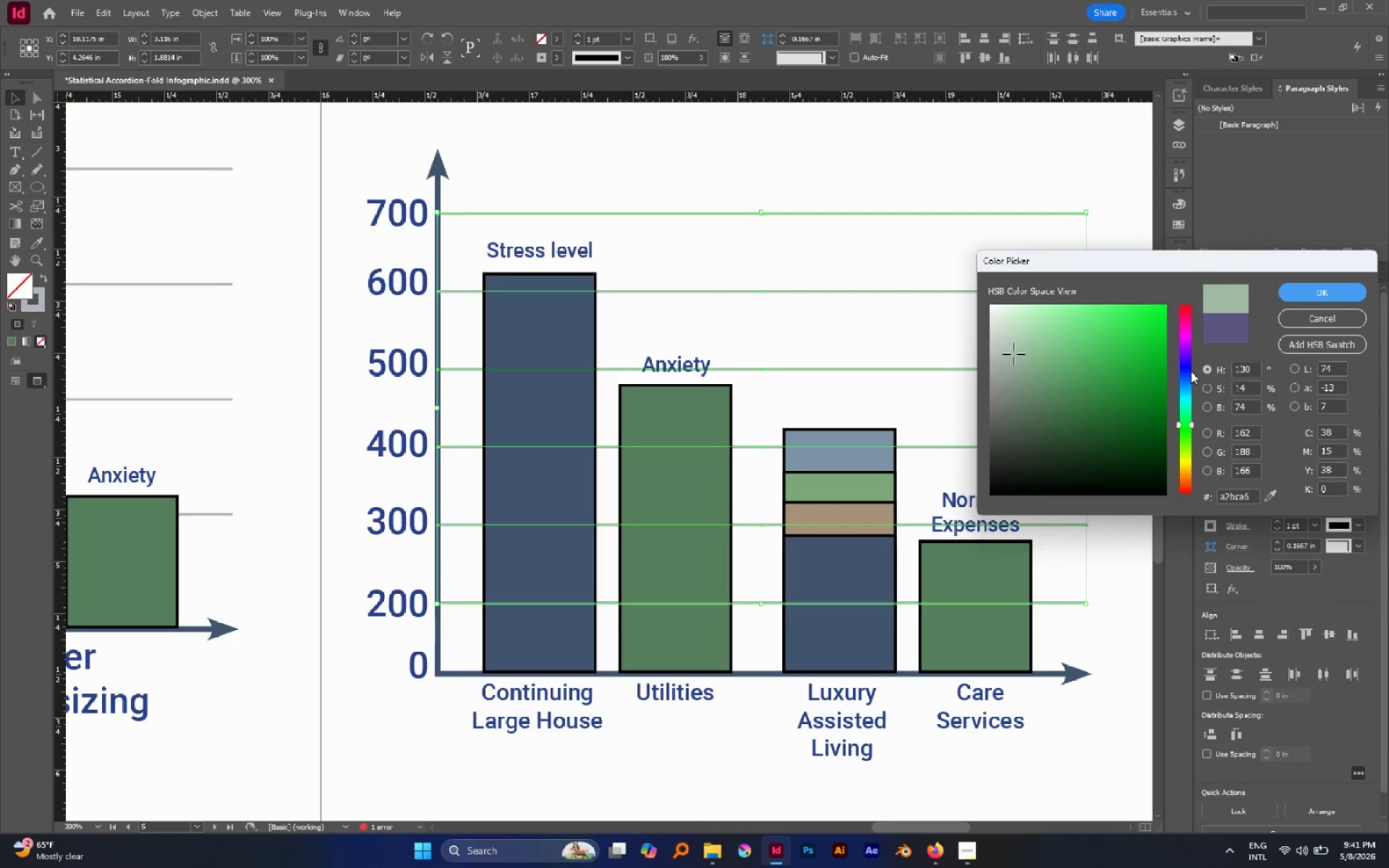 
left_click([1191, 371])
 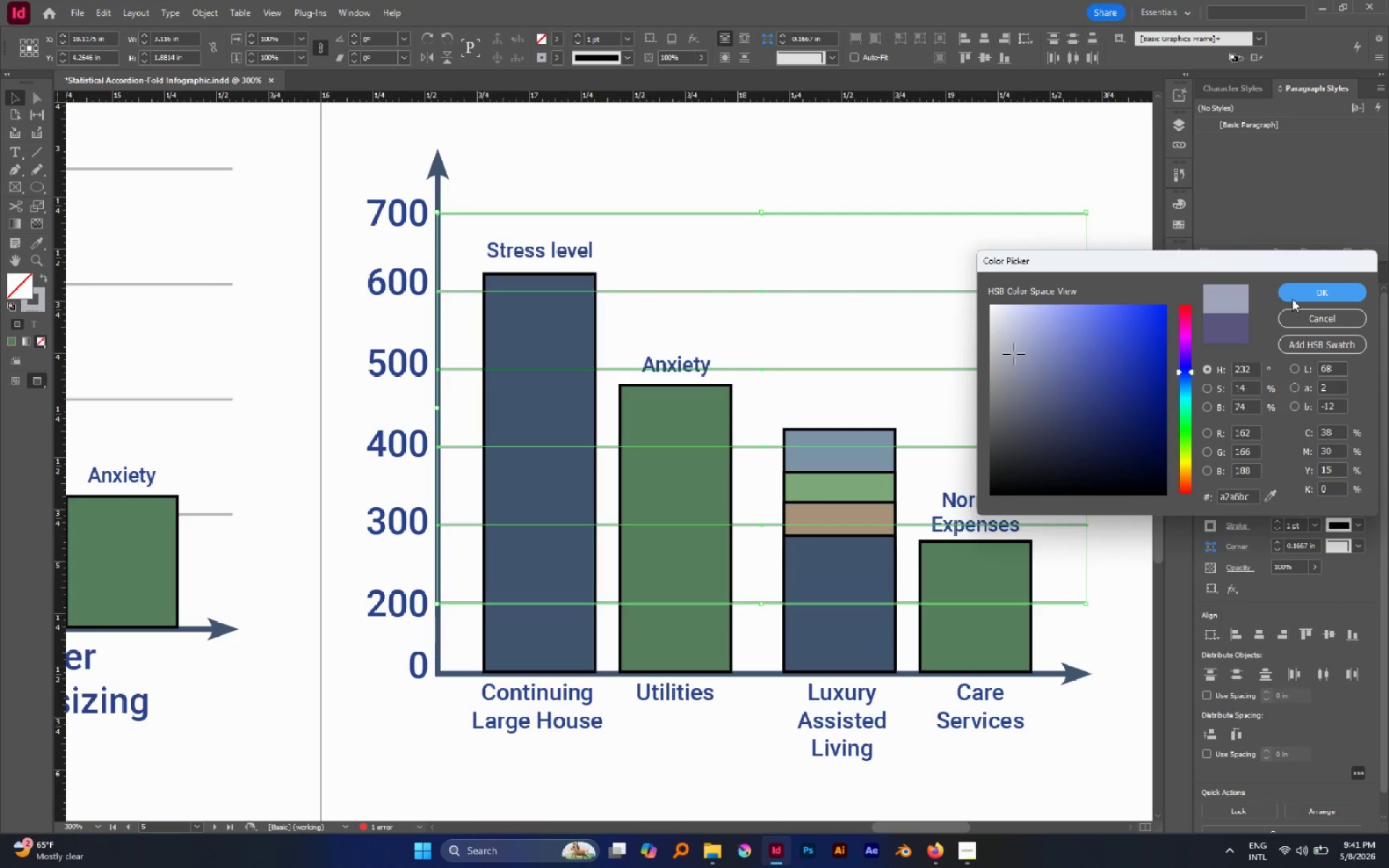 
left_click([1292, 298])
 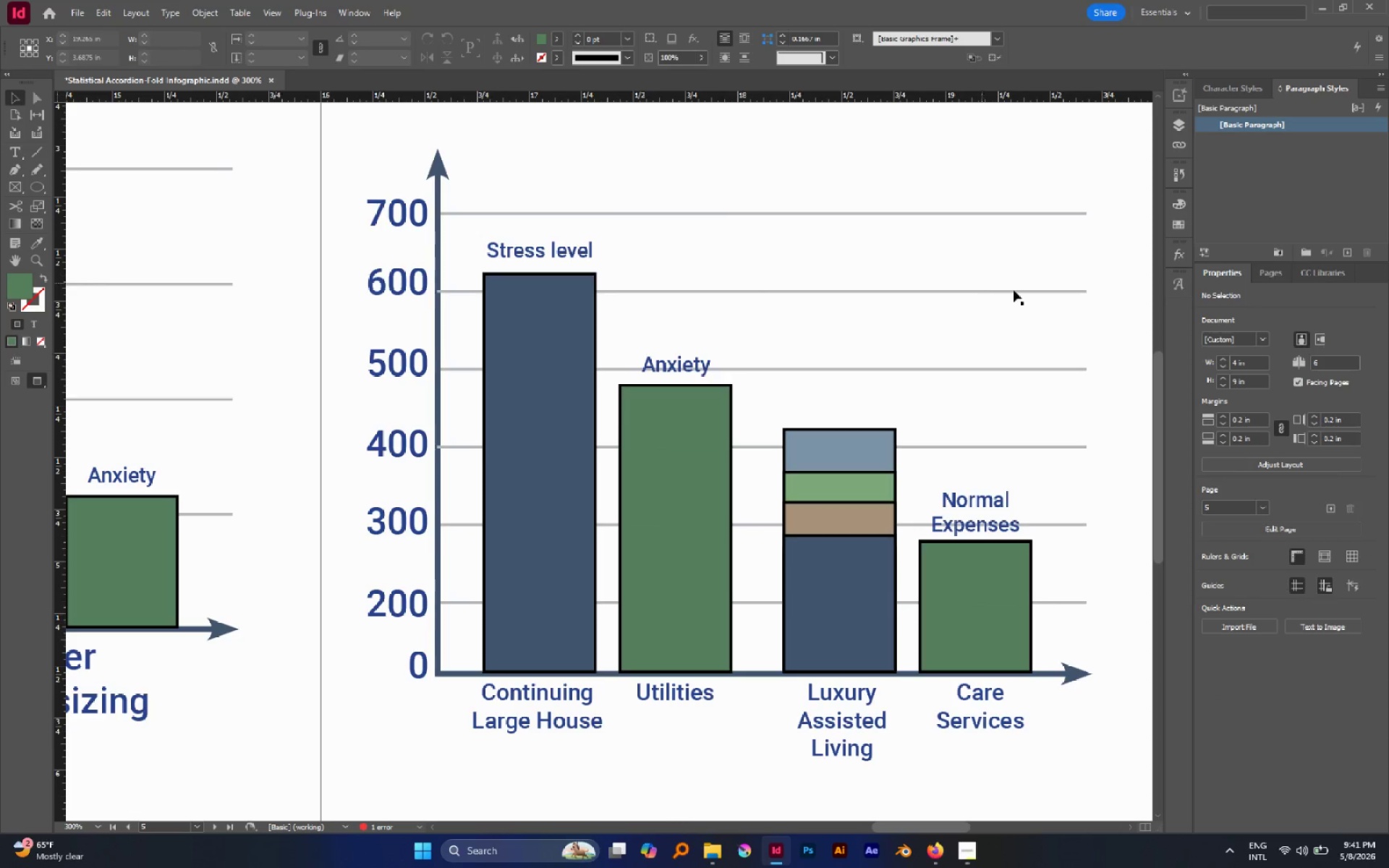 
left_click_drag(start_coordinate=[1112, 162], to_coordinate=[1075, 620])
 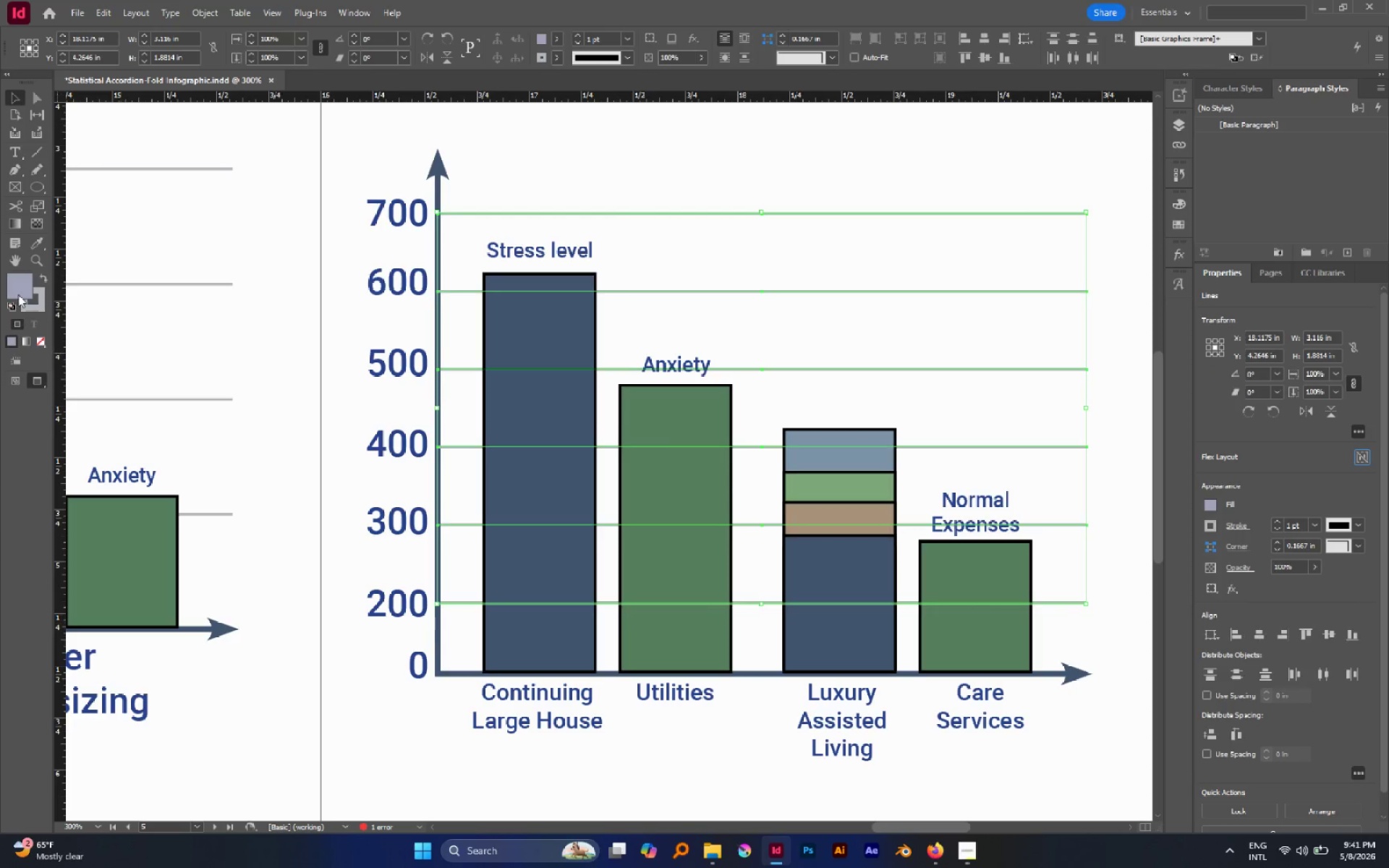 
mouse_move([35, 292])
 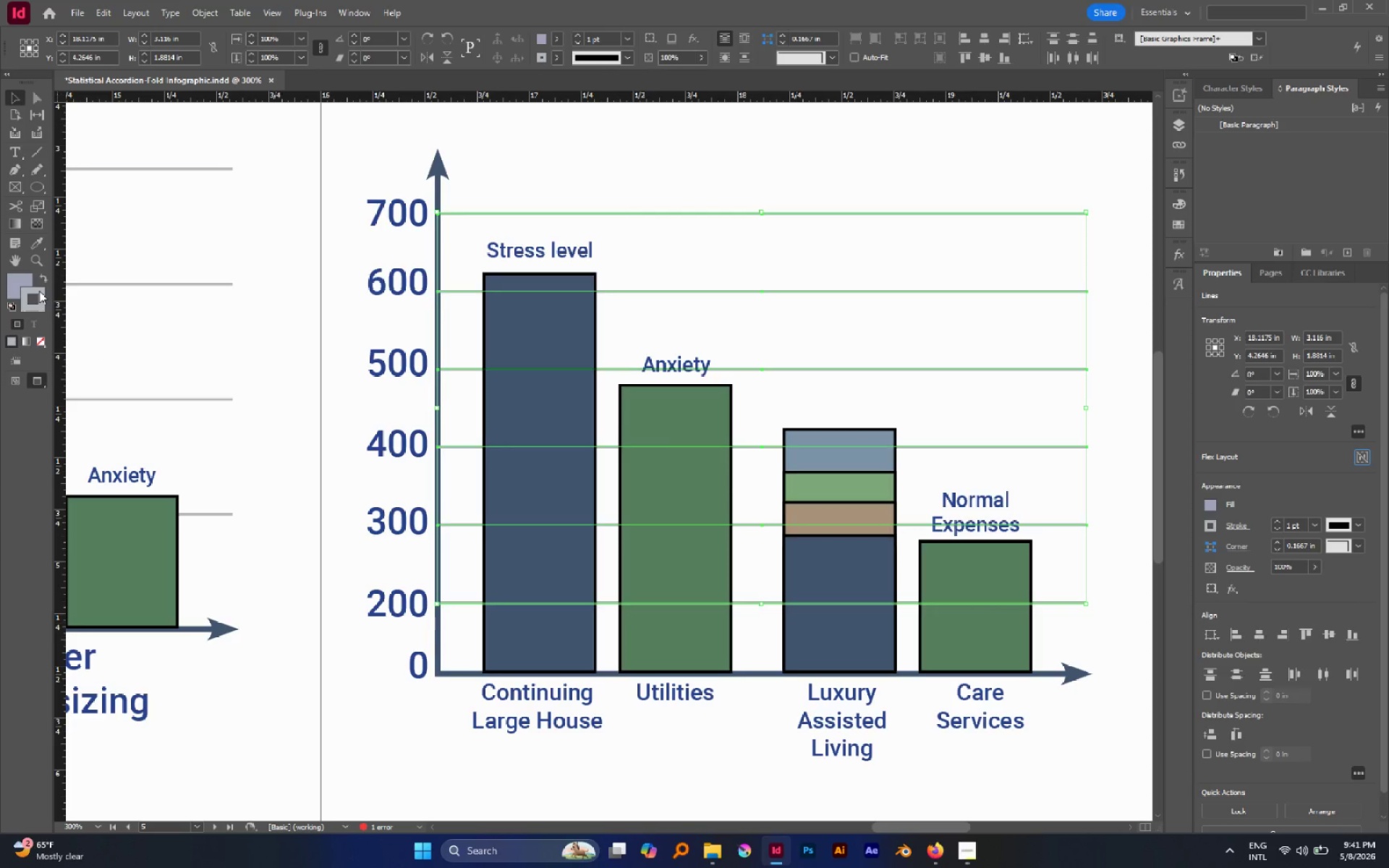 
double_click([39, 291])
 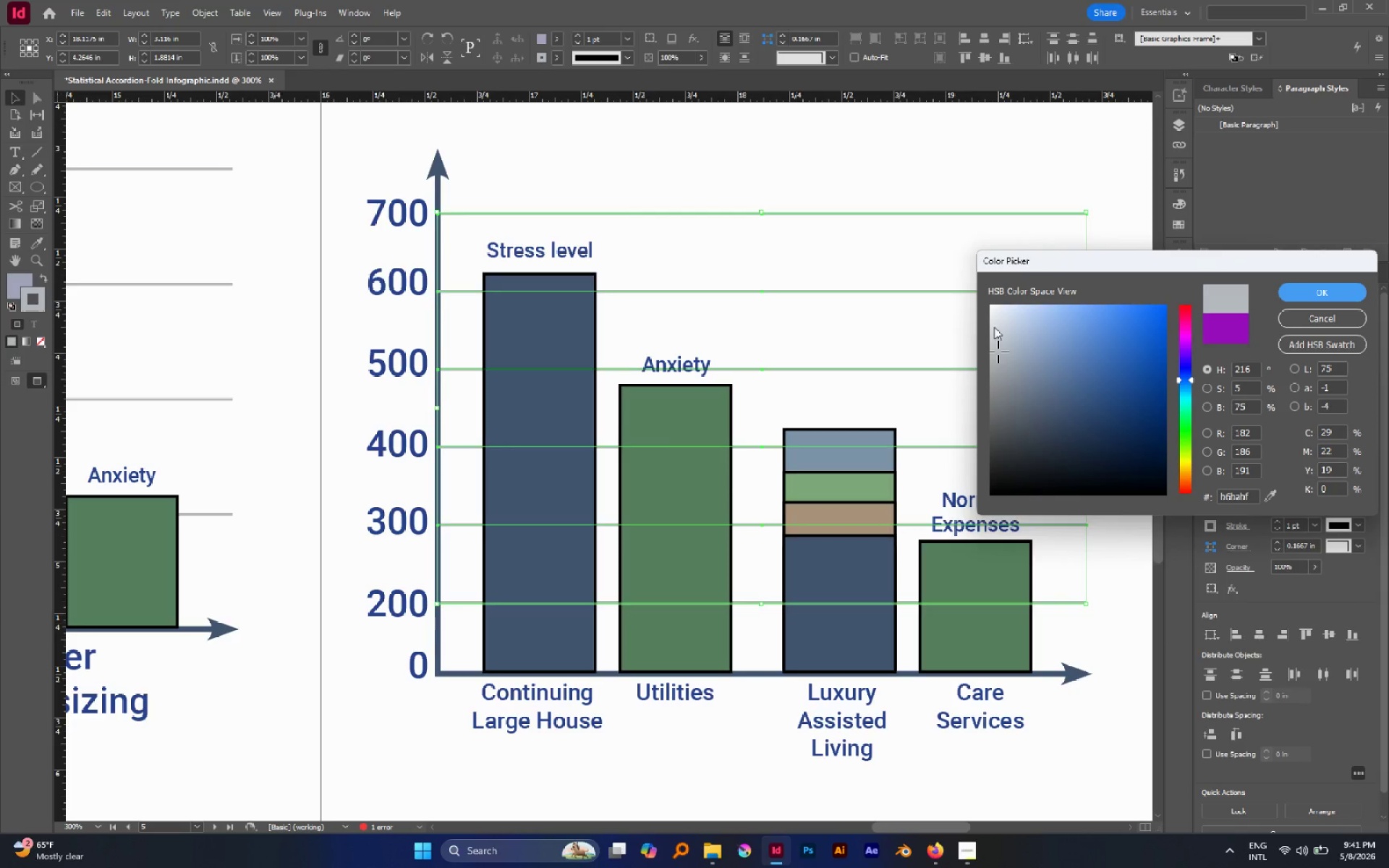 
left_click_drag(start_coordinate=[998, 327], to_coordinate=[998, 323])
 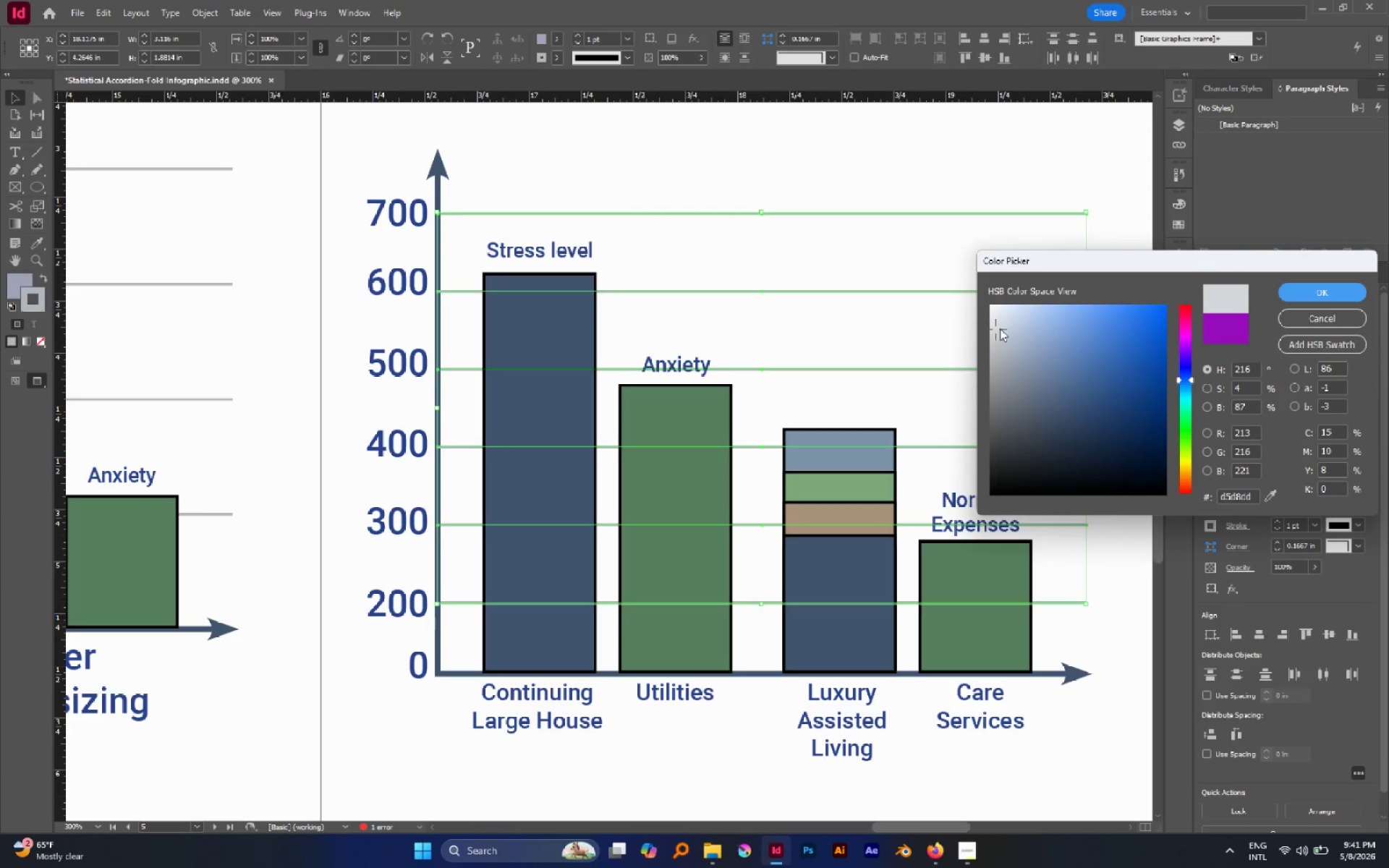 
left_click([1326, 293])
 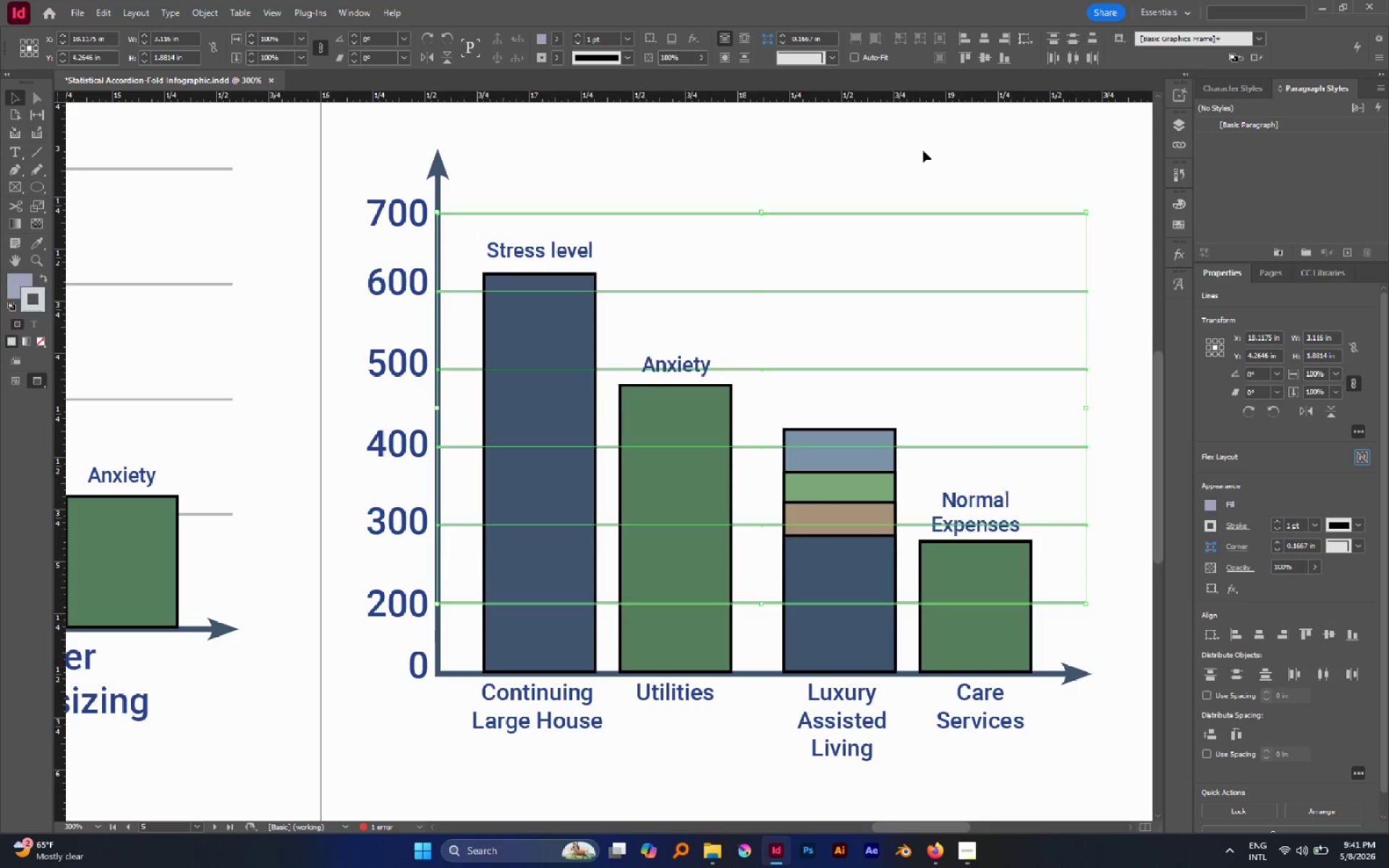 
left_click([923, 150])
 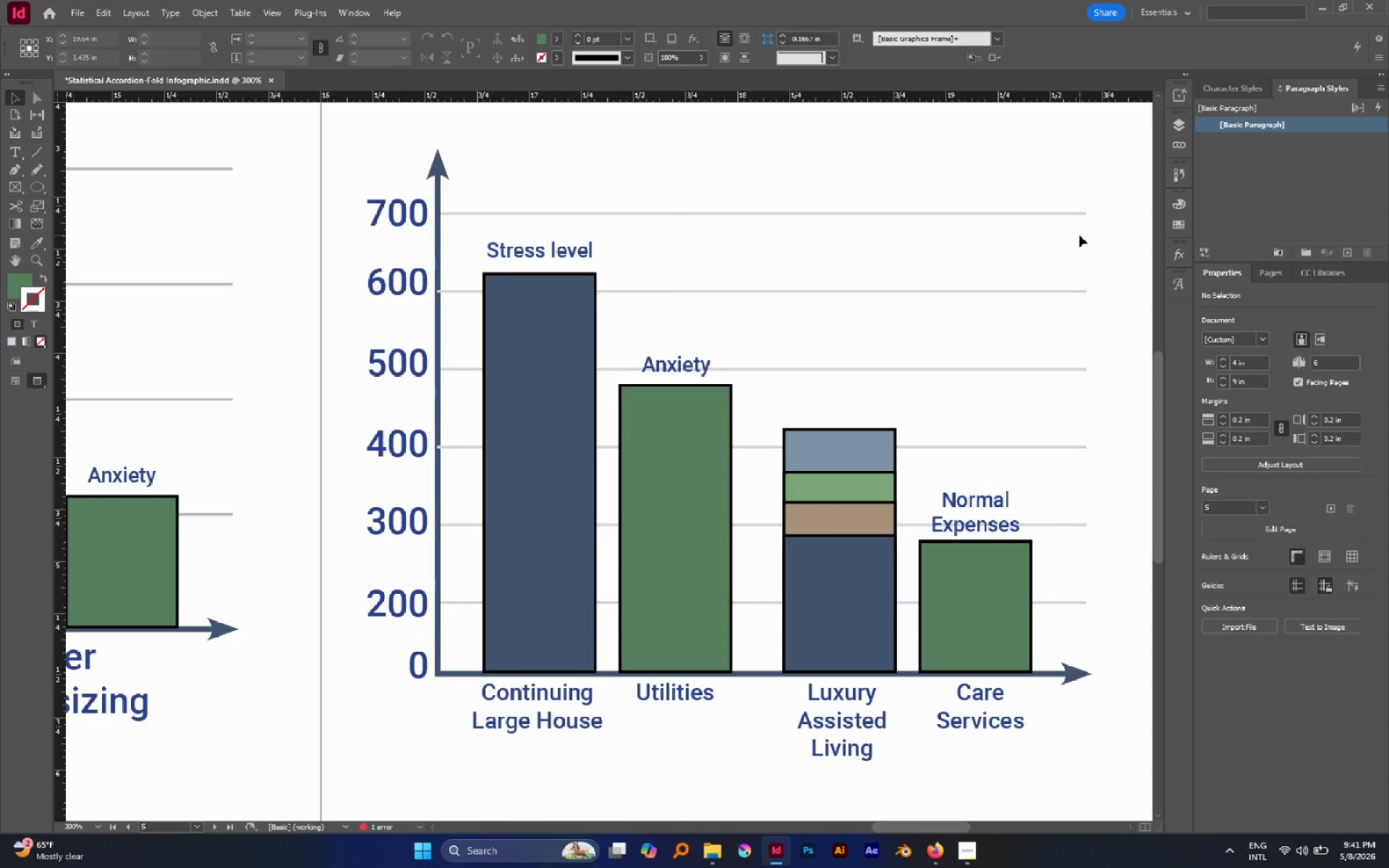 
wait(14.94)
 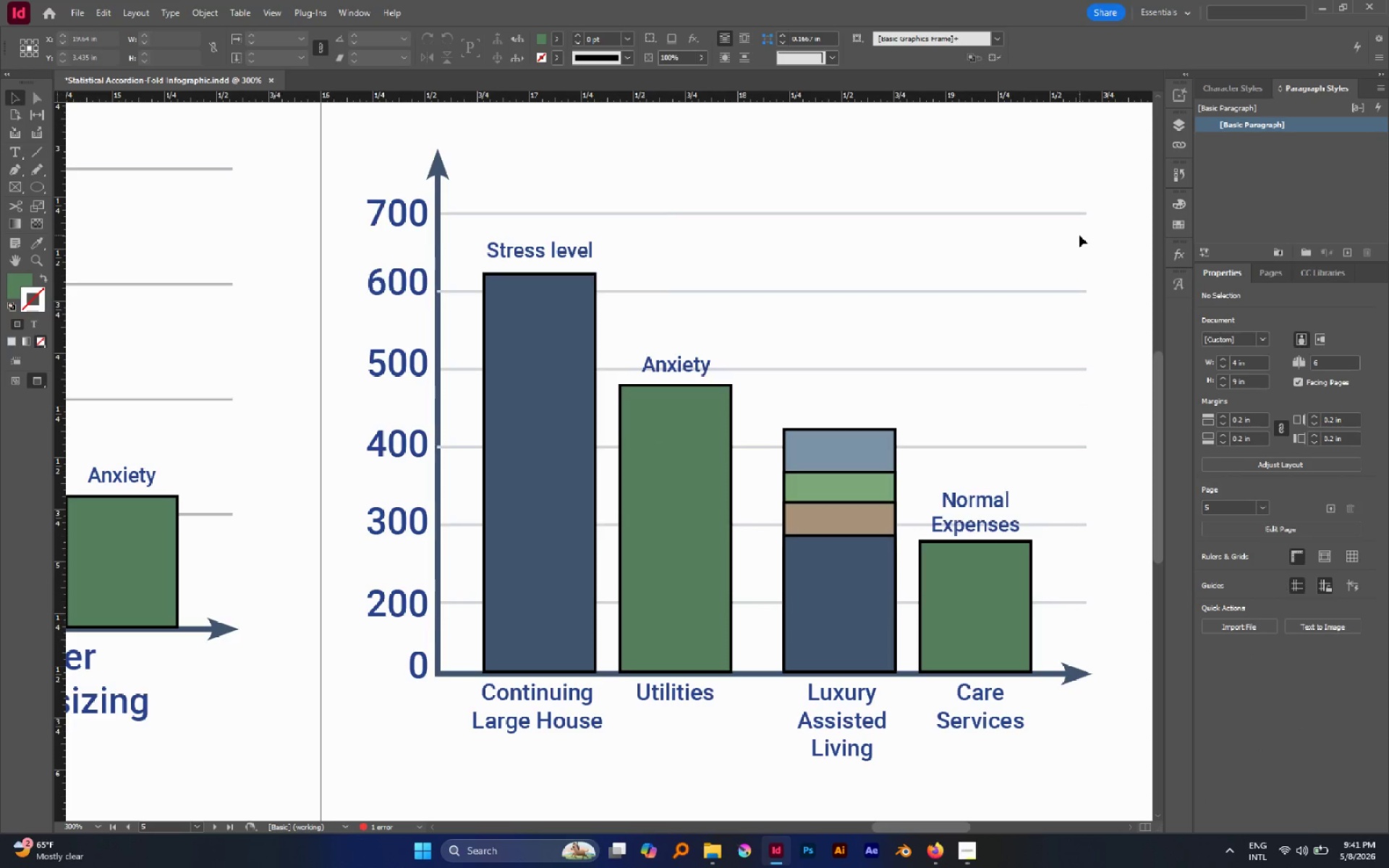 
left_click([694, 424])
 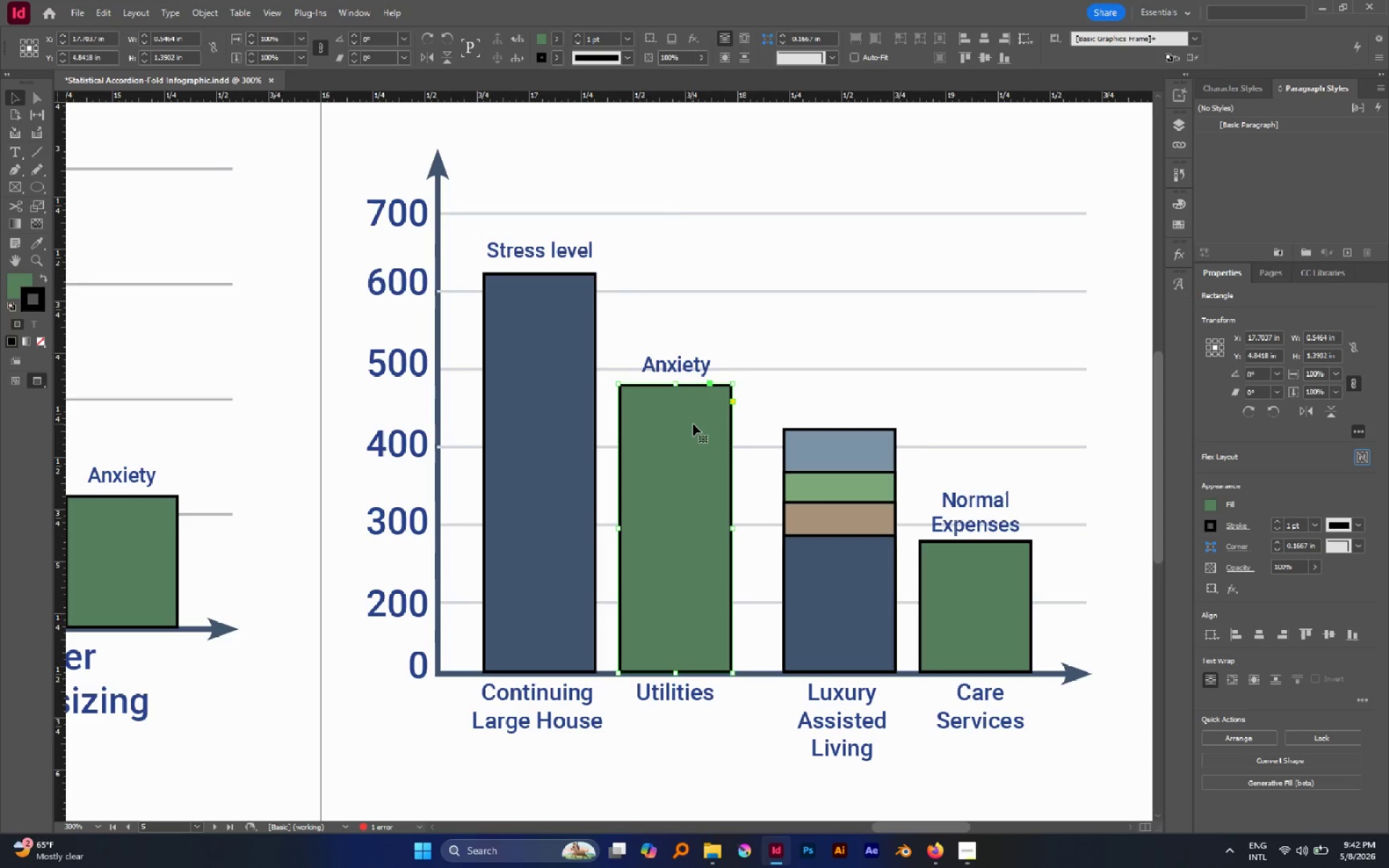 
key(Control+C)
 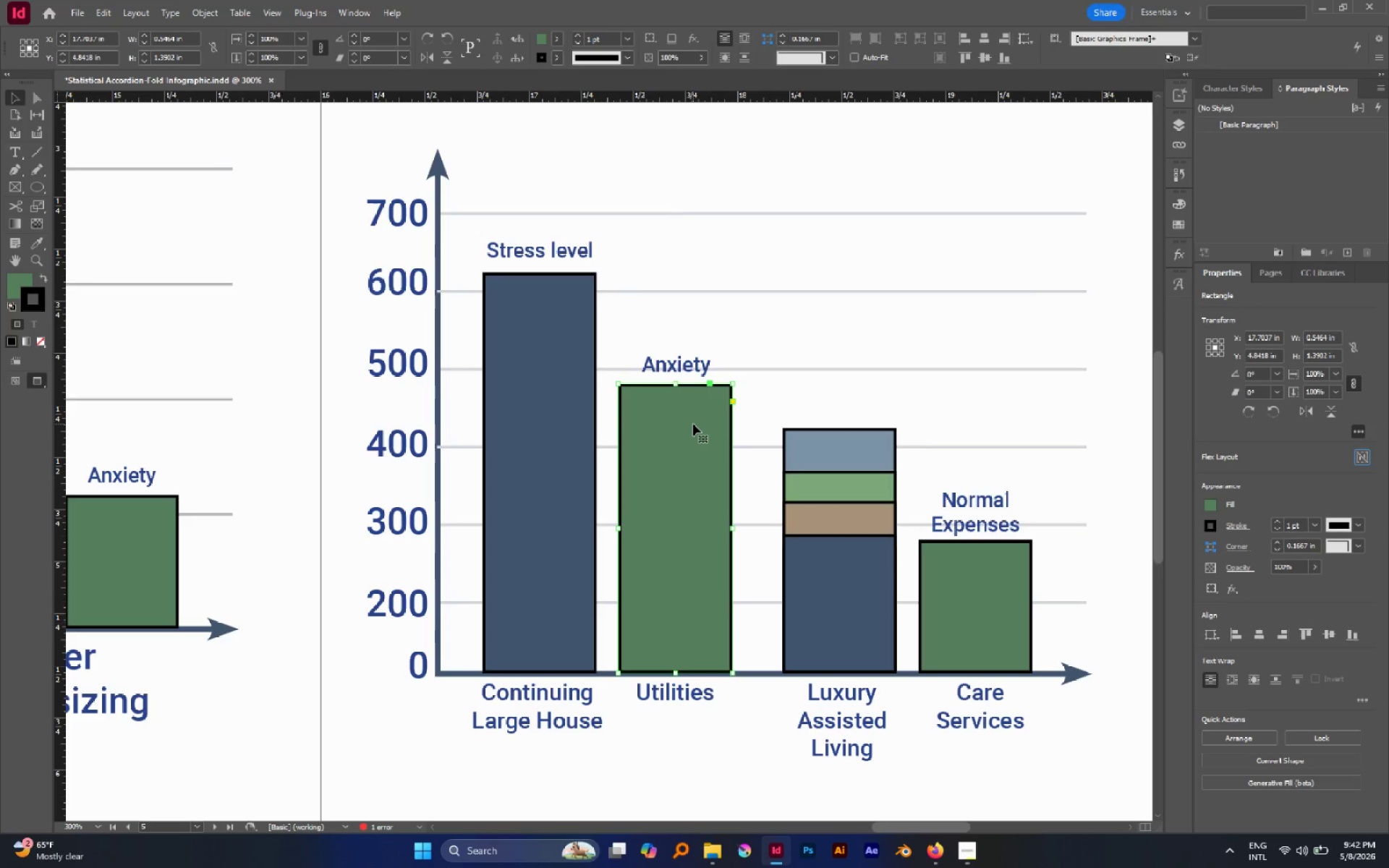 
key(Alt+Control+Shift+V)
 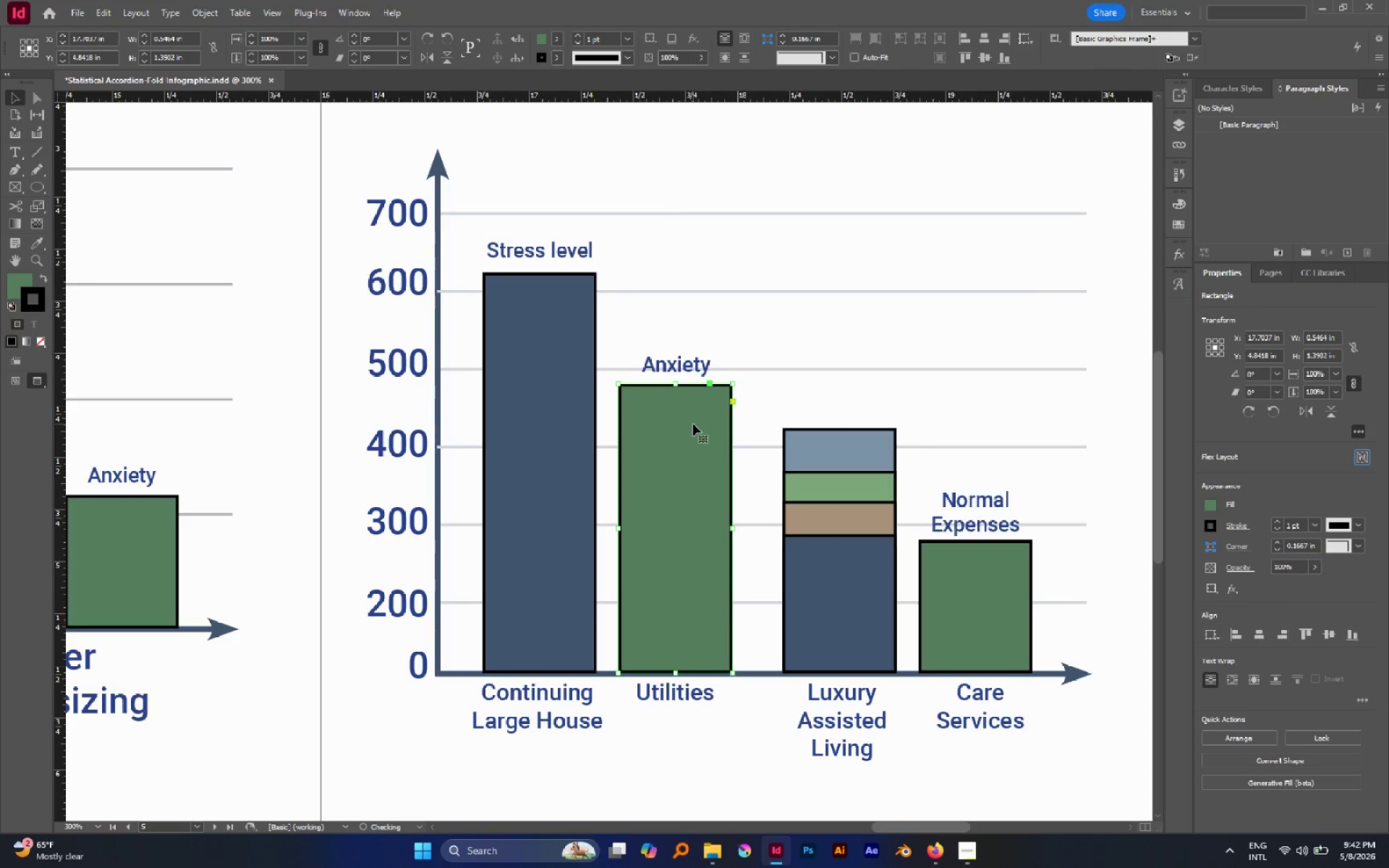 
key(Control+BracketLeft)
 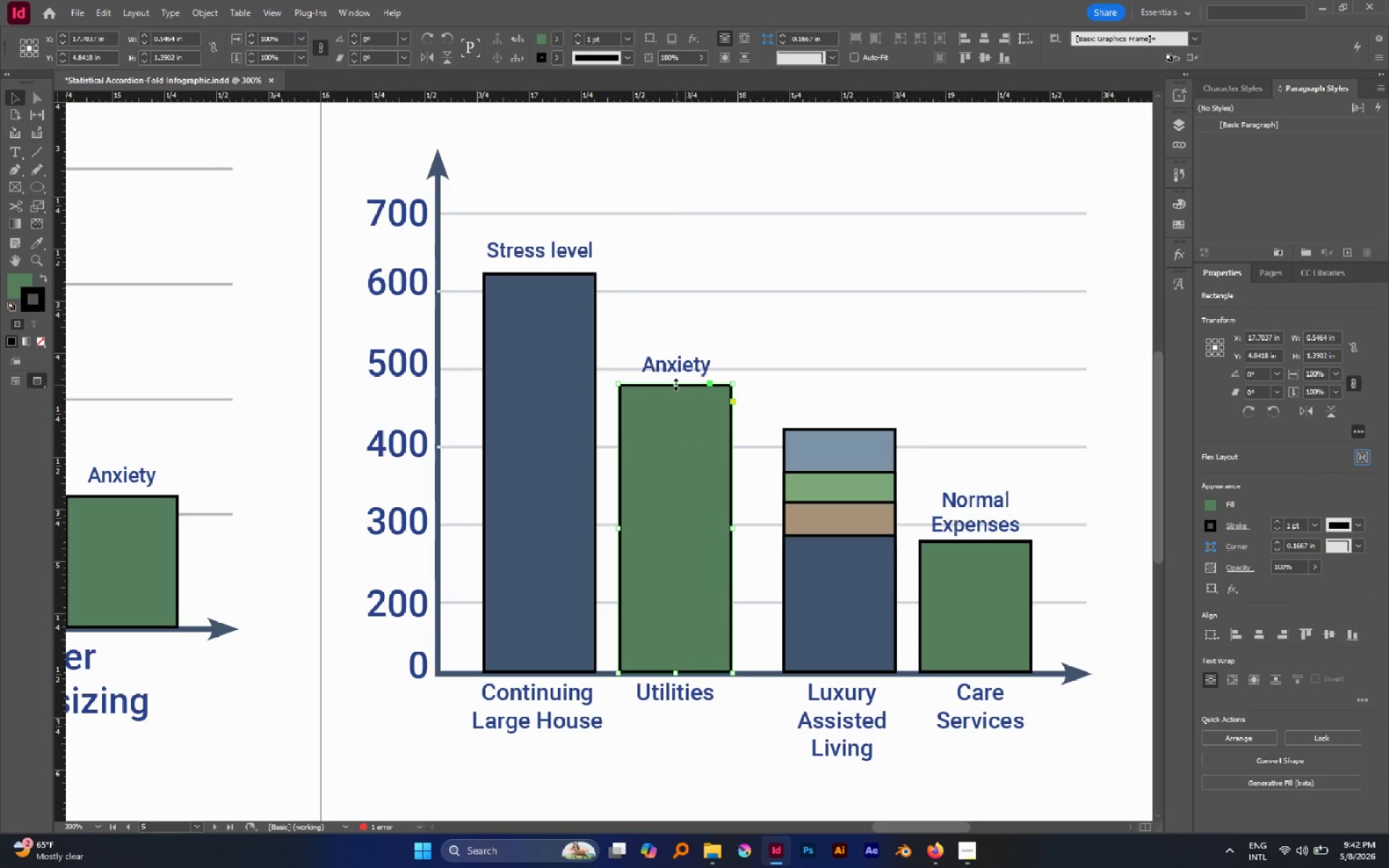 
left_click_drag(start_coordinate=[676, 384], to_coordinate=[666, 324])
 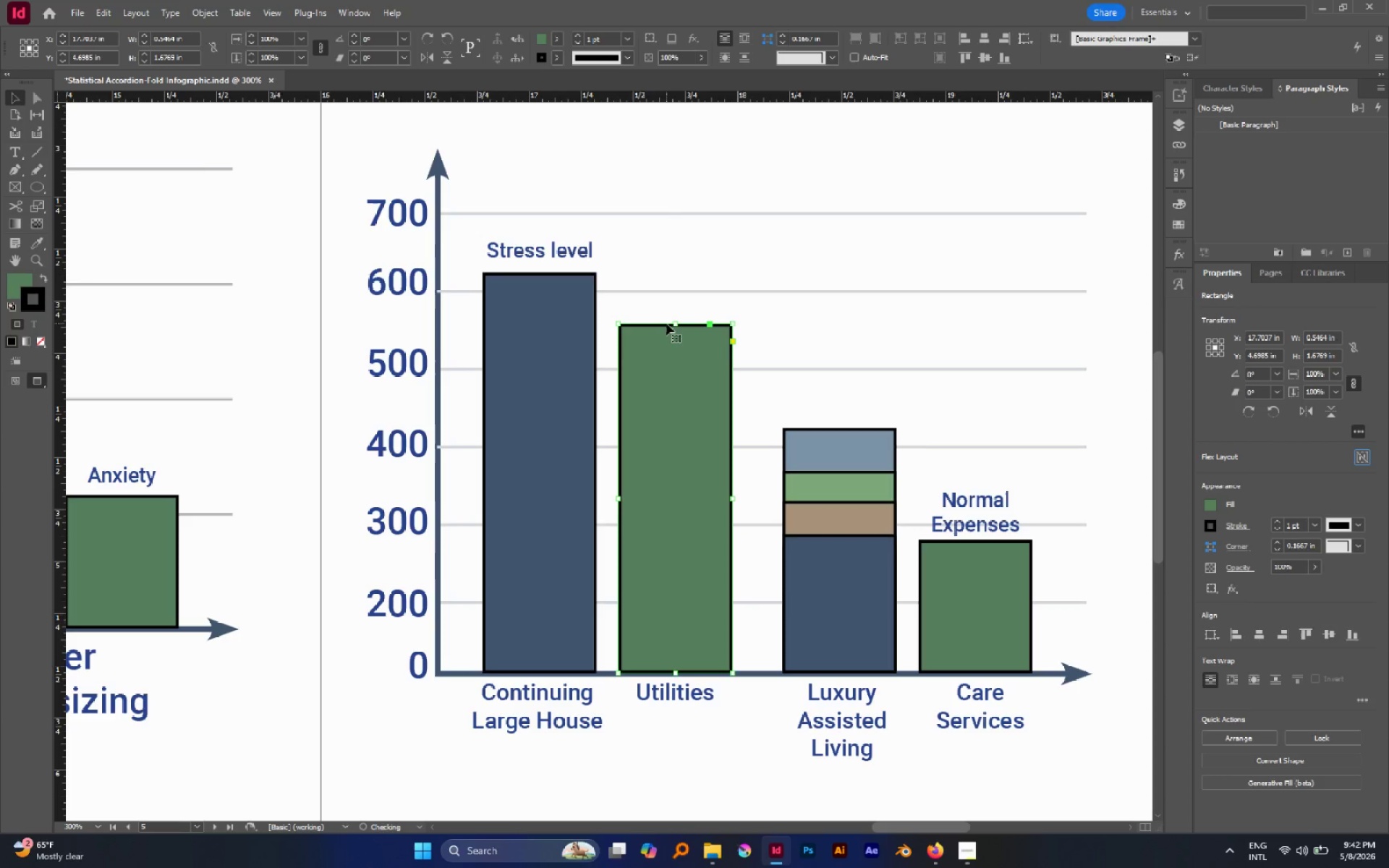 
key(Control+BracketLeft)
 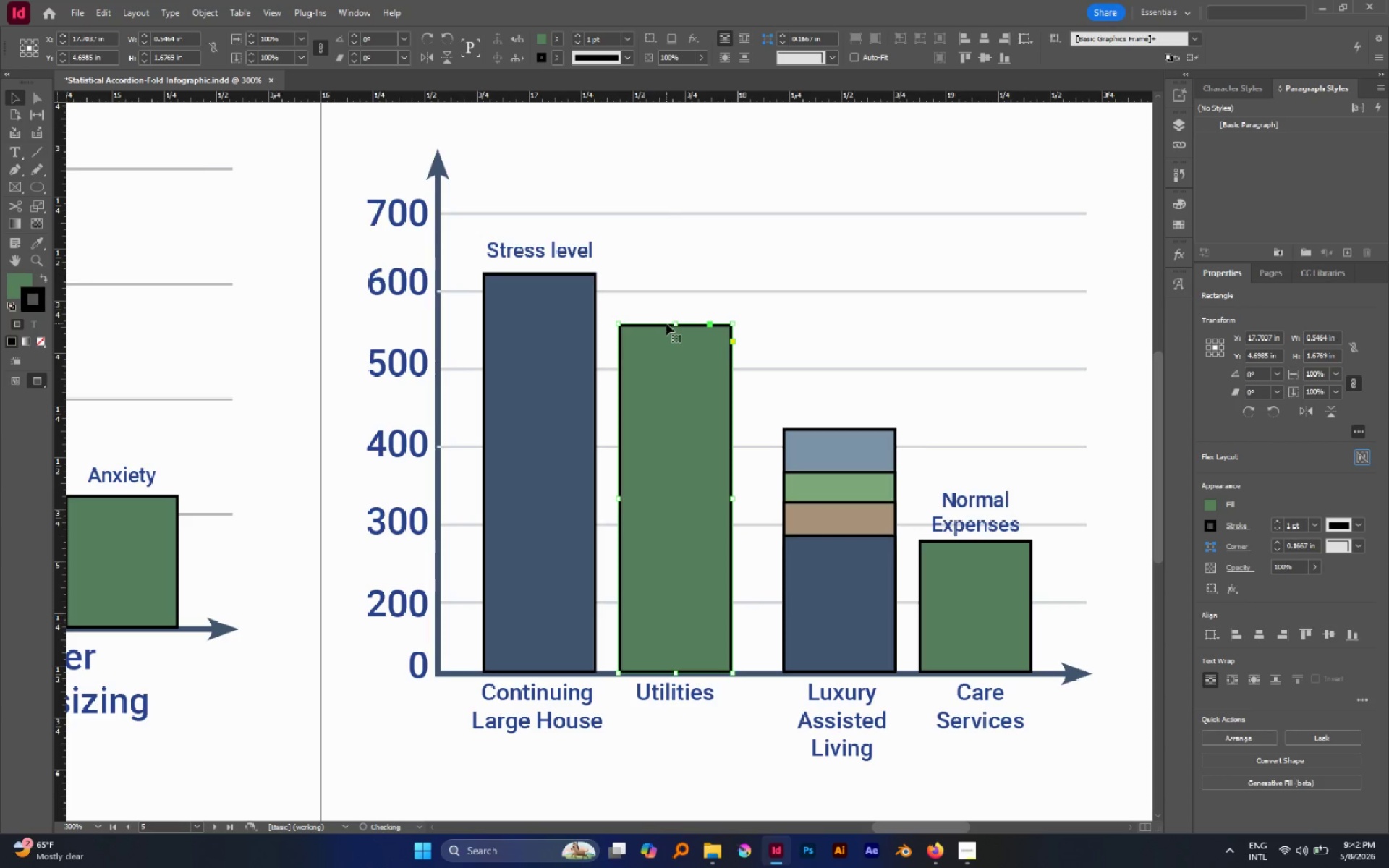 
key(Control+BracketLeft)
 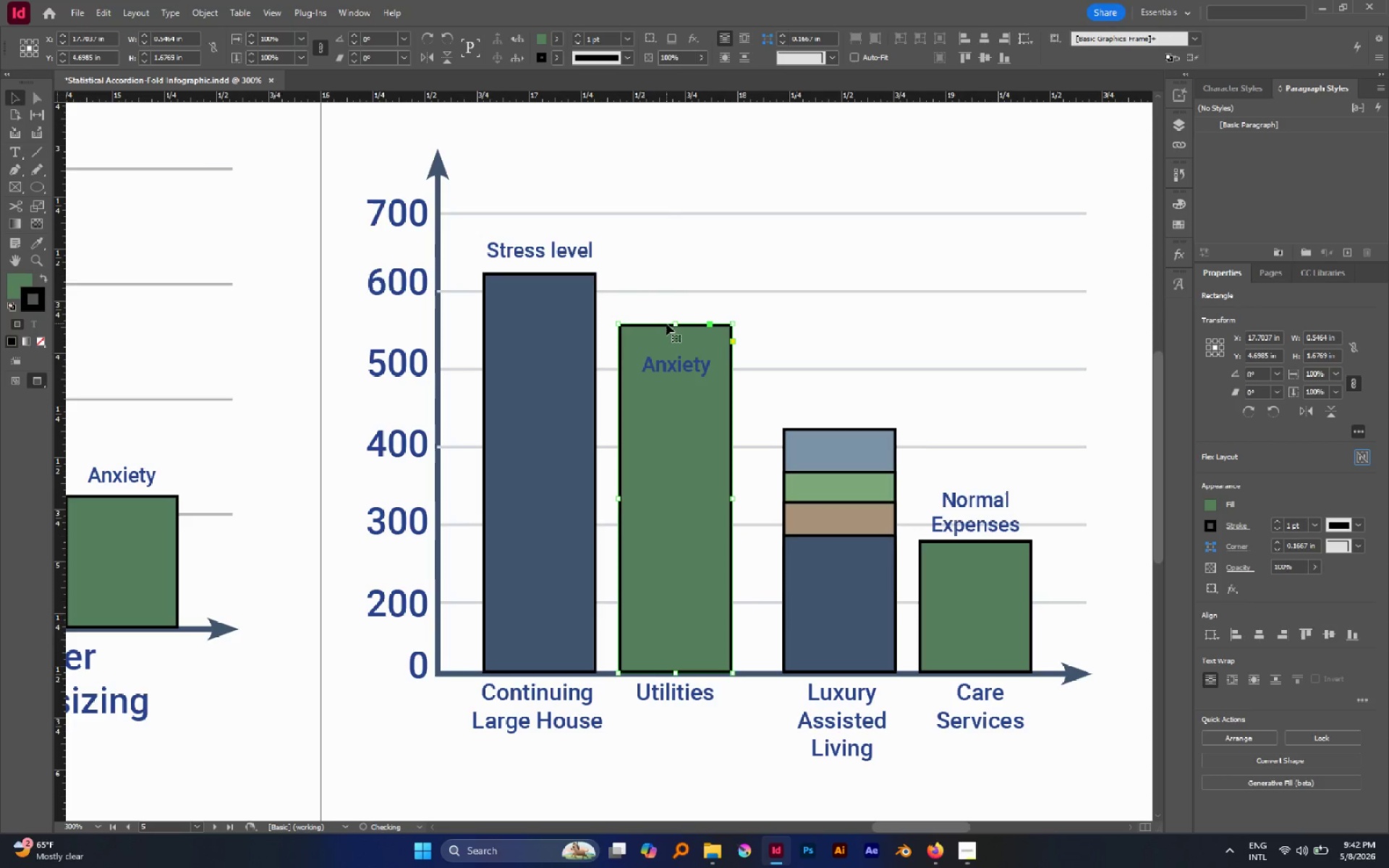 
key(Control+BracketLeft)
 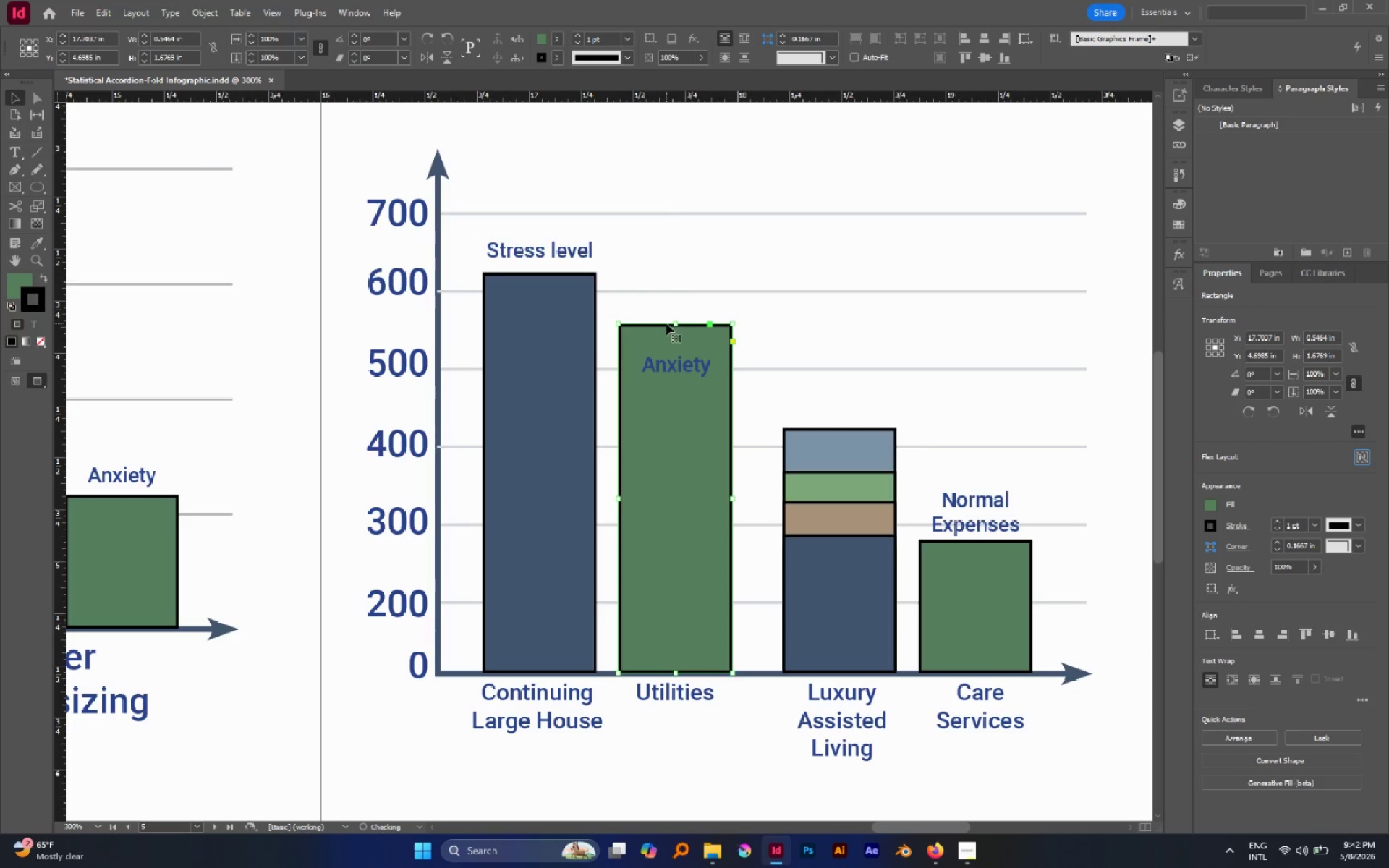 
key(Control+BracketLeft)
 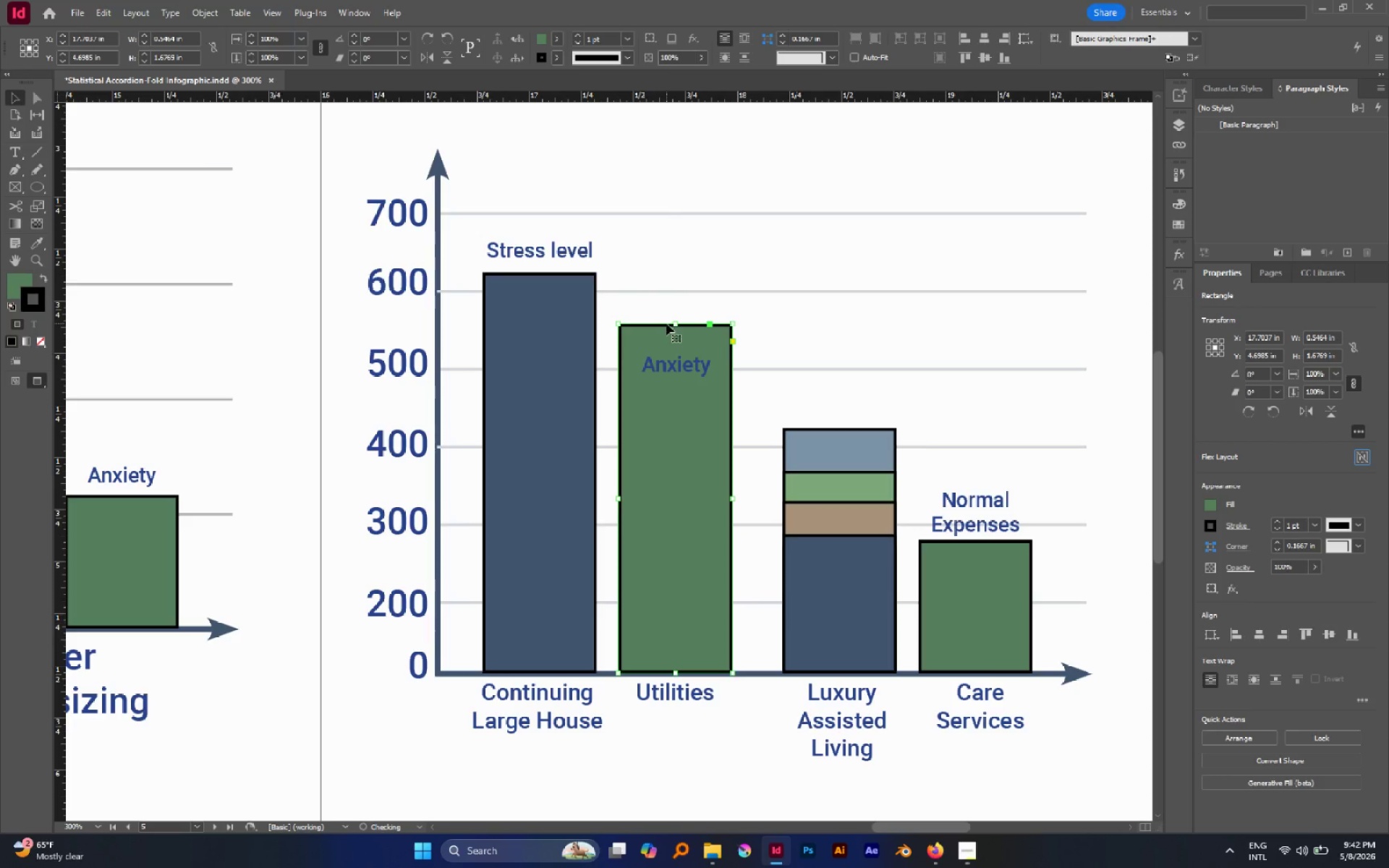 
key(Control+BracketLeft)
 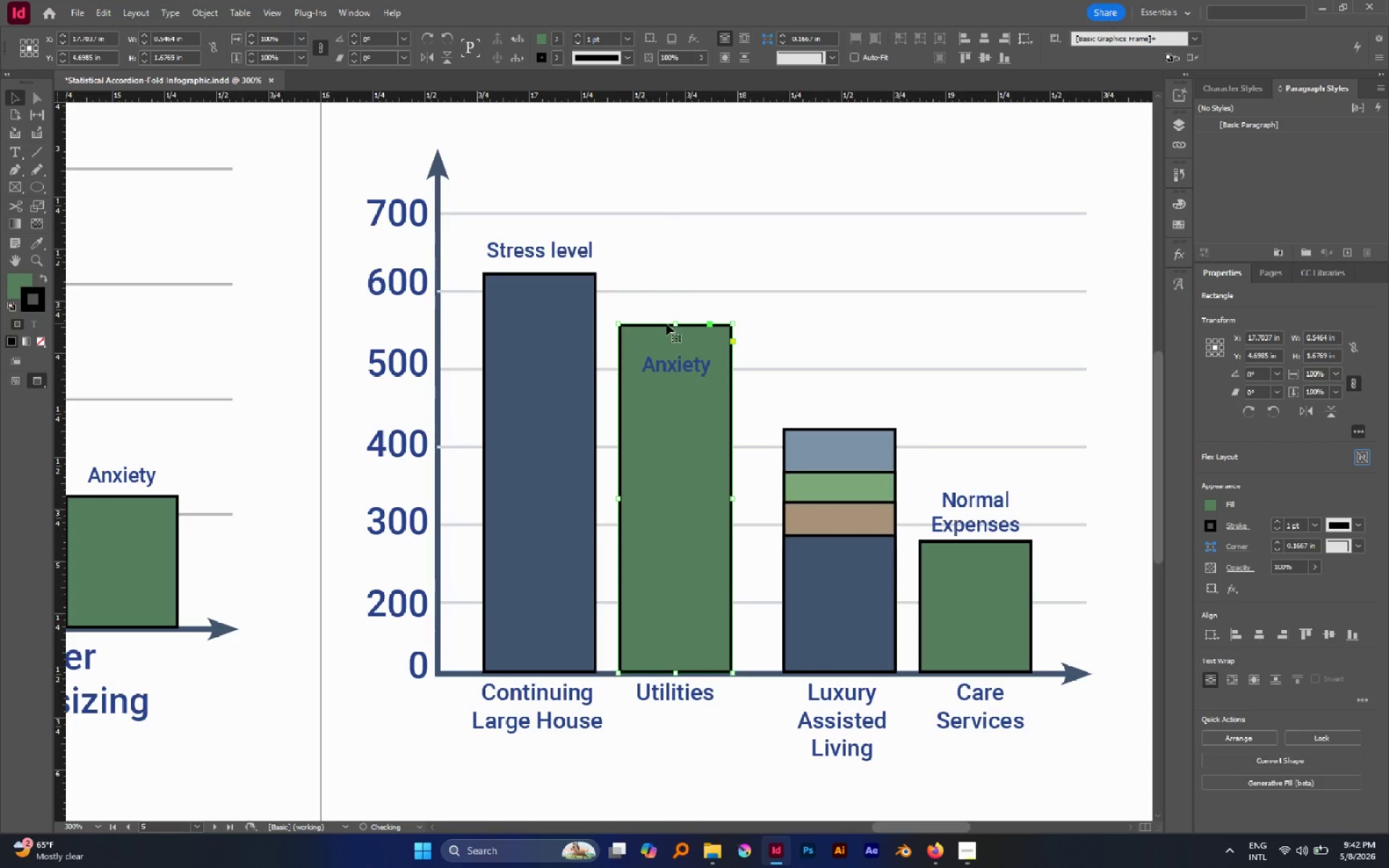 
key(Control+BracketLeft)
 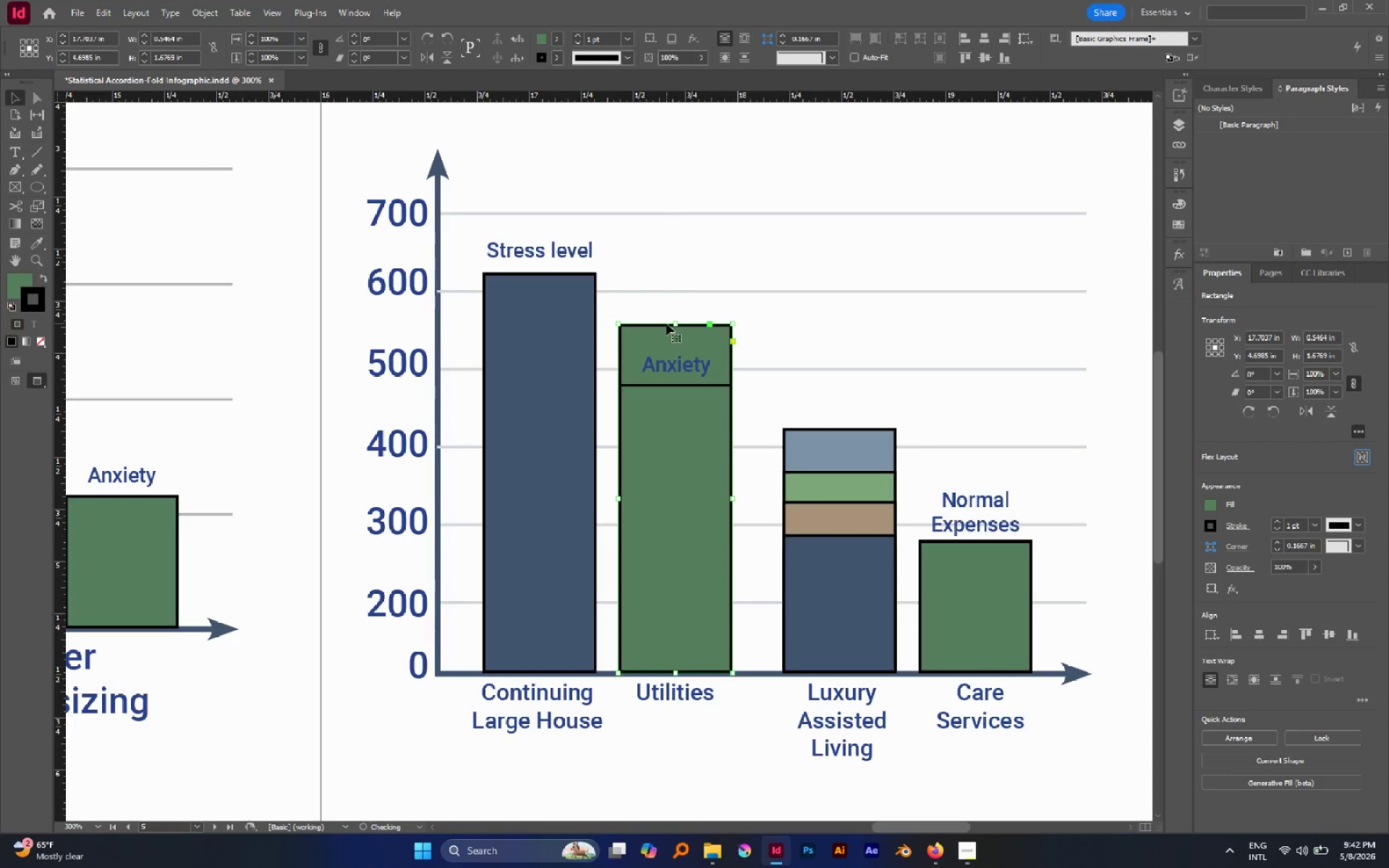 
key(Control+BracketLeft)
 